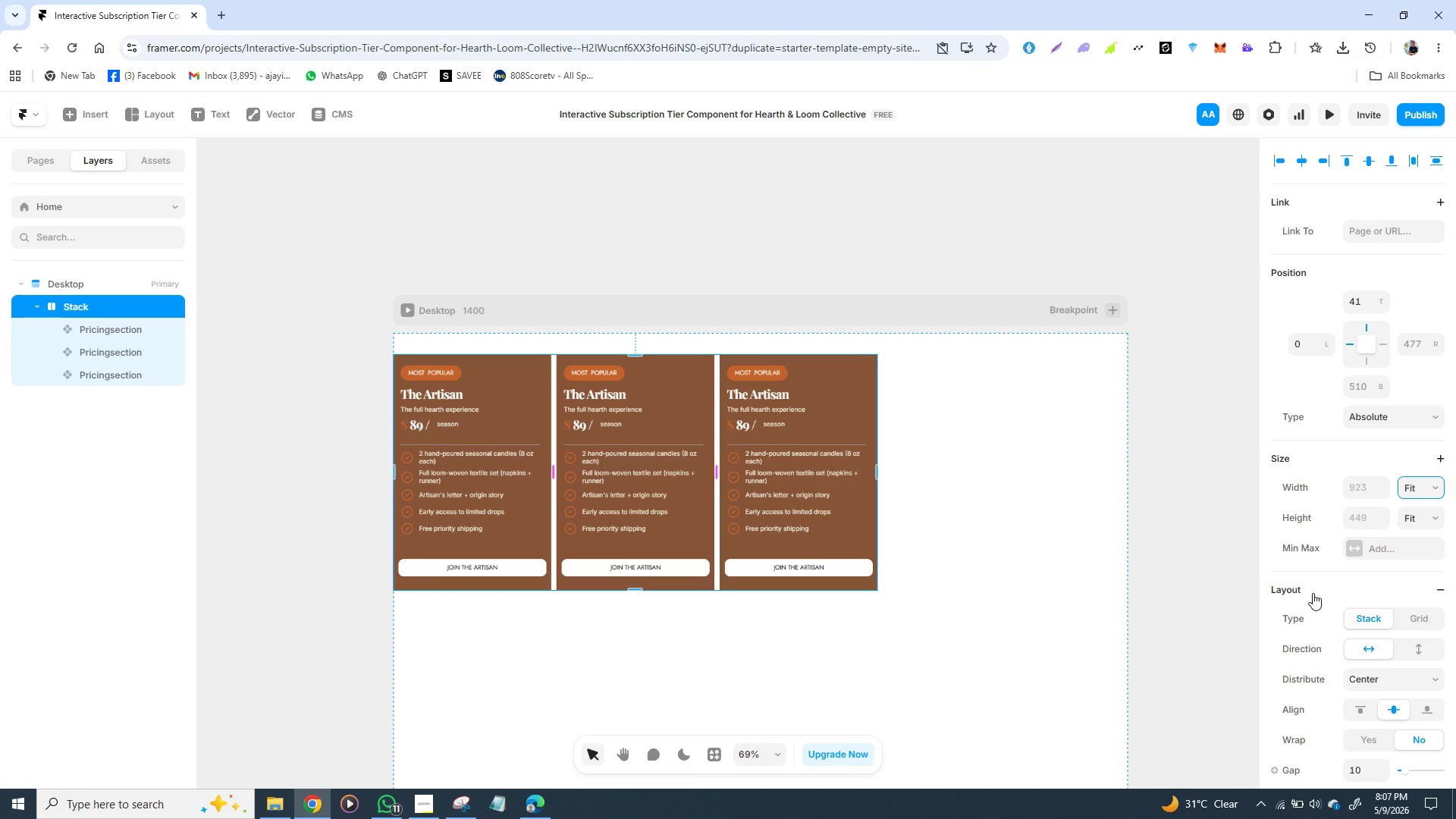 
scroll: coordinate [1343, 600], scroll_direction: down, amount: 5.0
 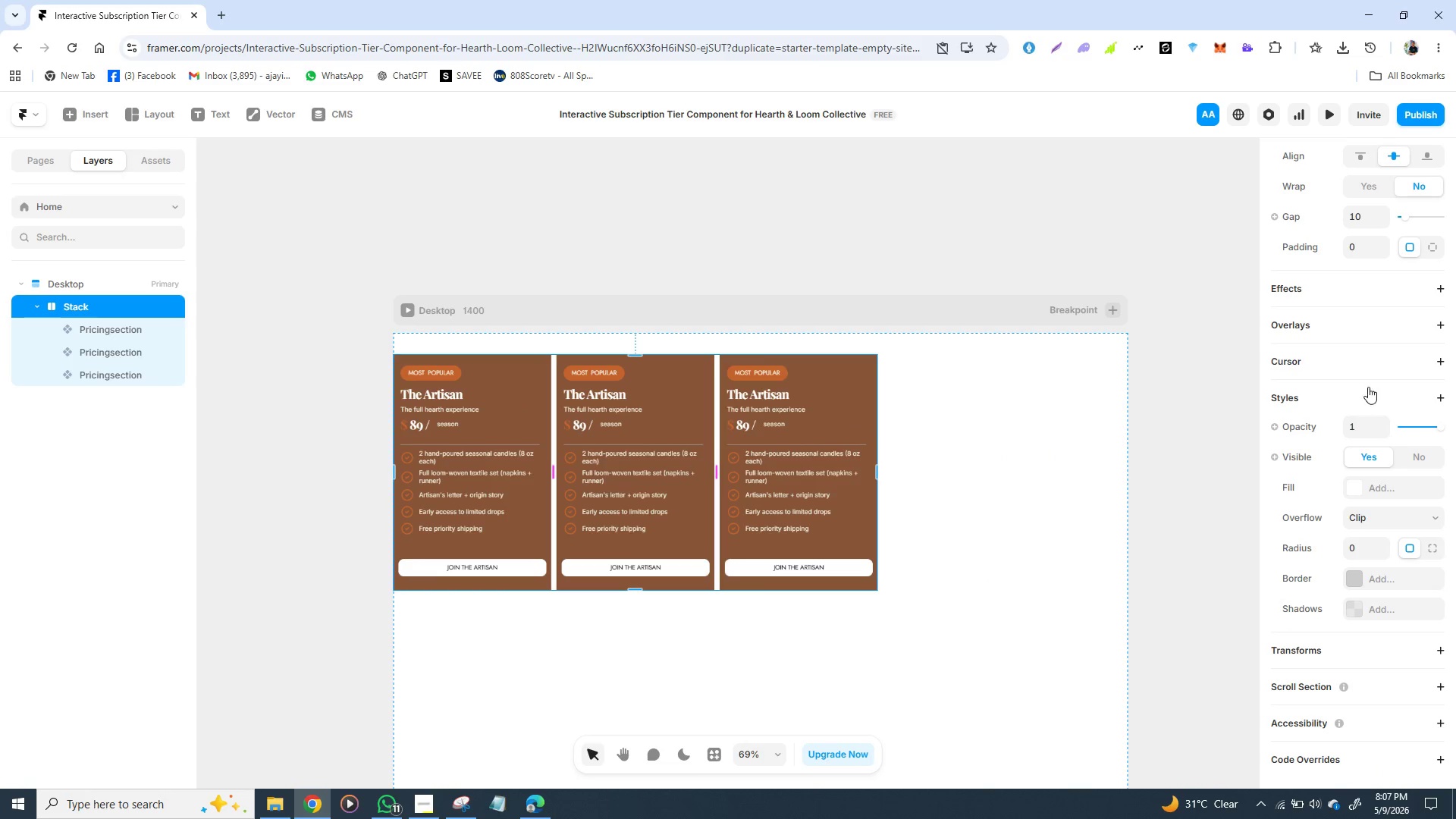 
left_click([1359, 209])
 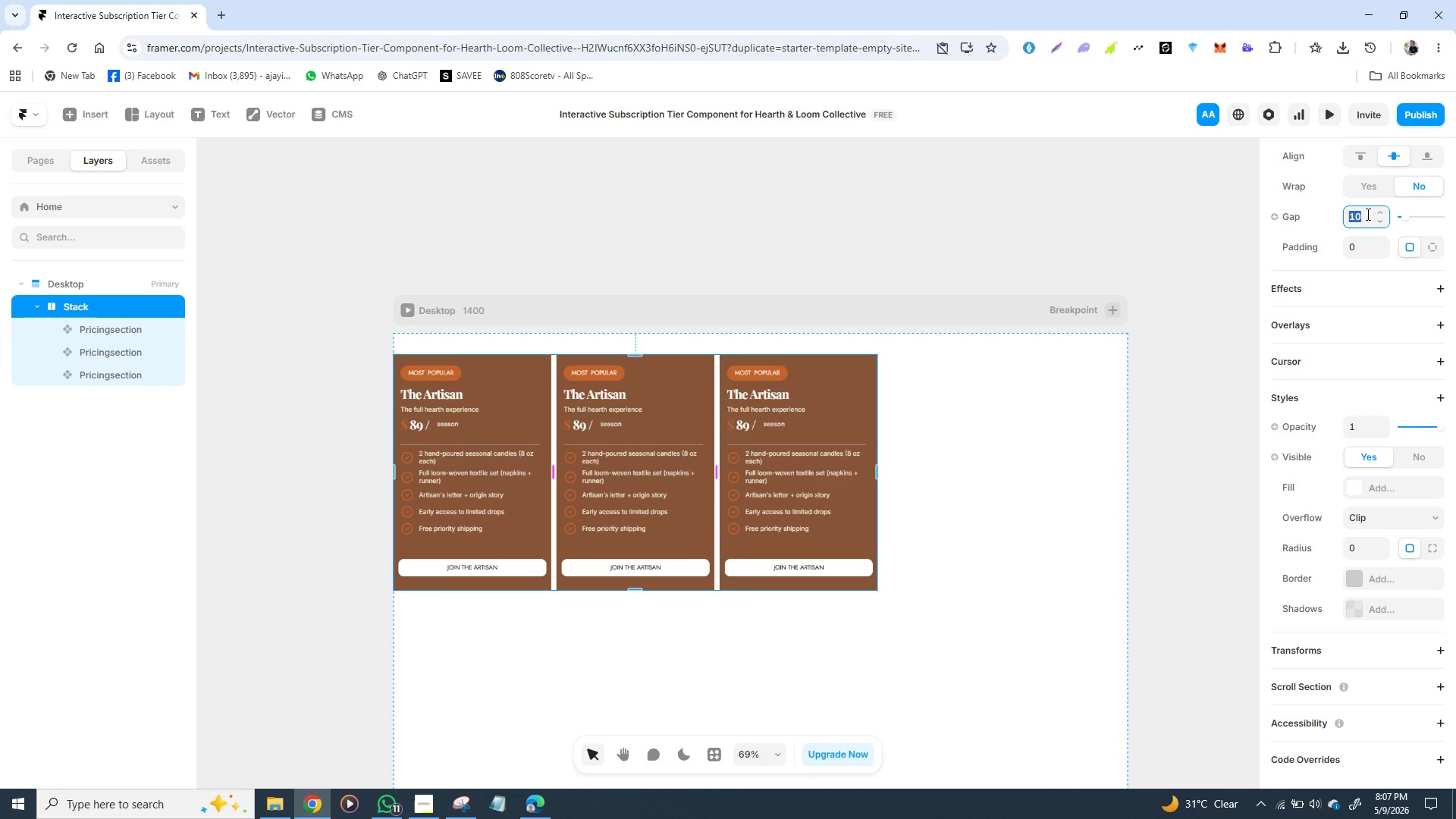 
type(50)
 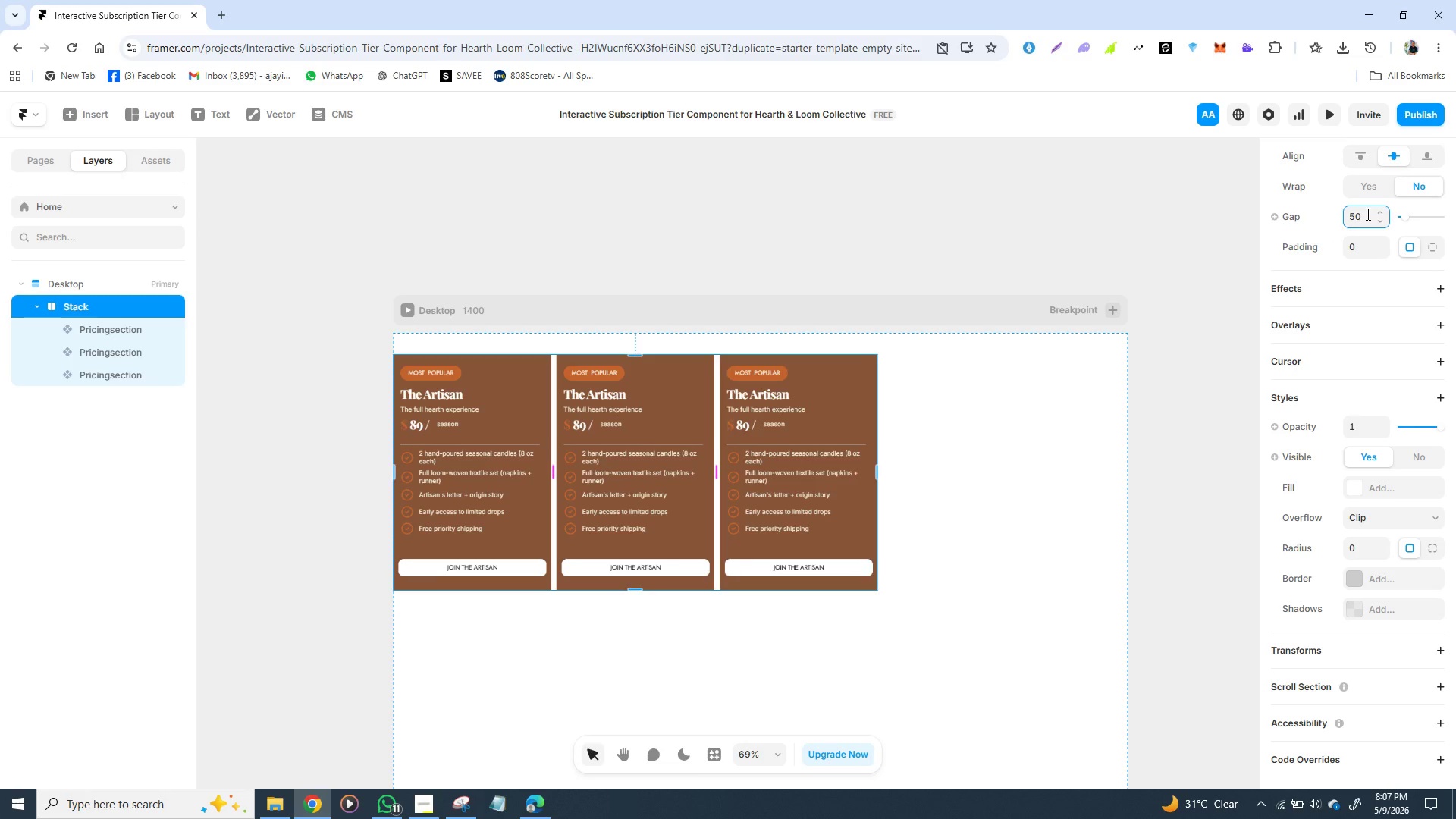 
key(Enter)
 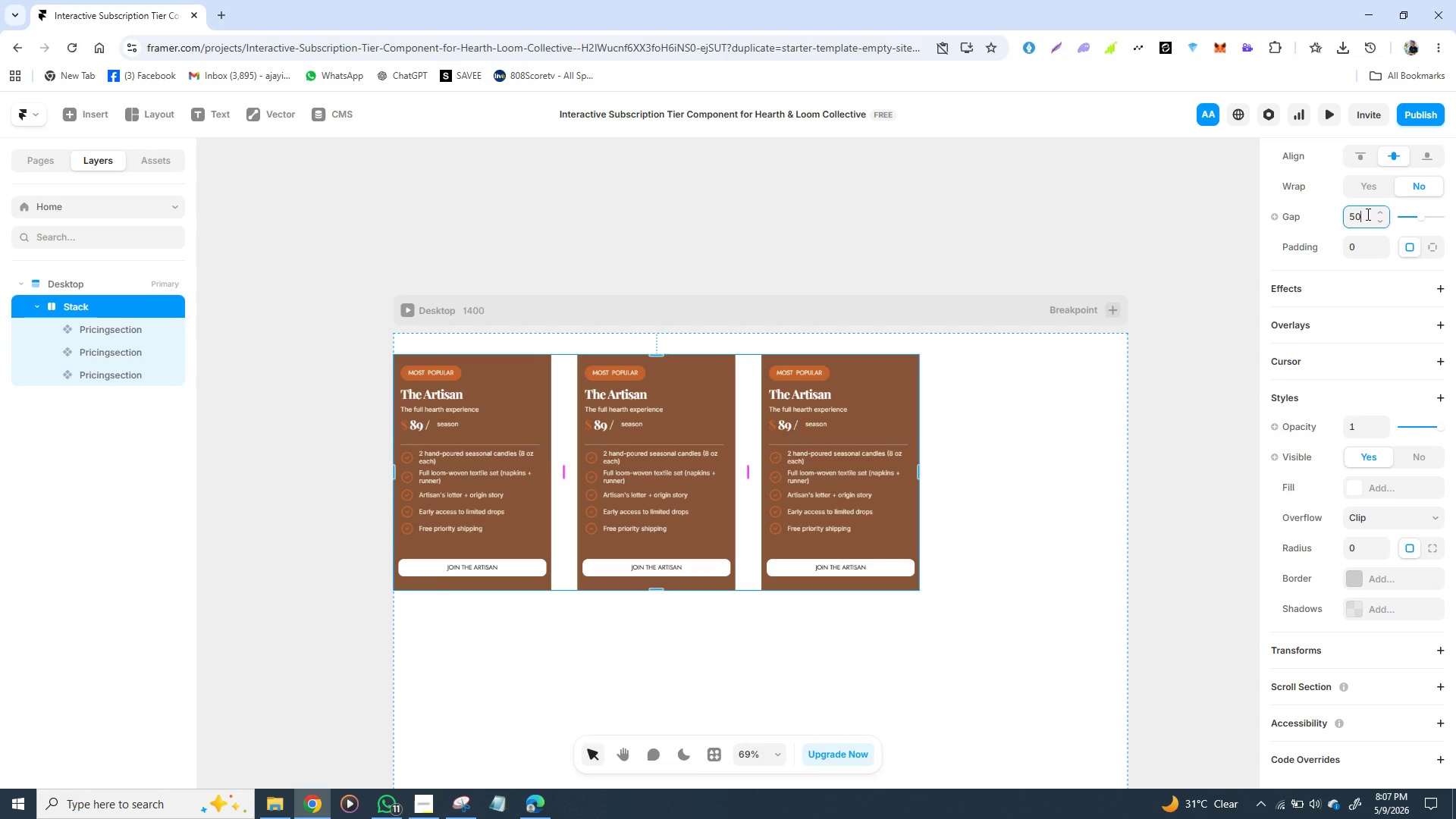 
left_click([1367, 214])
 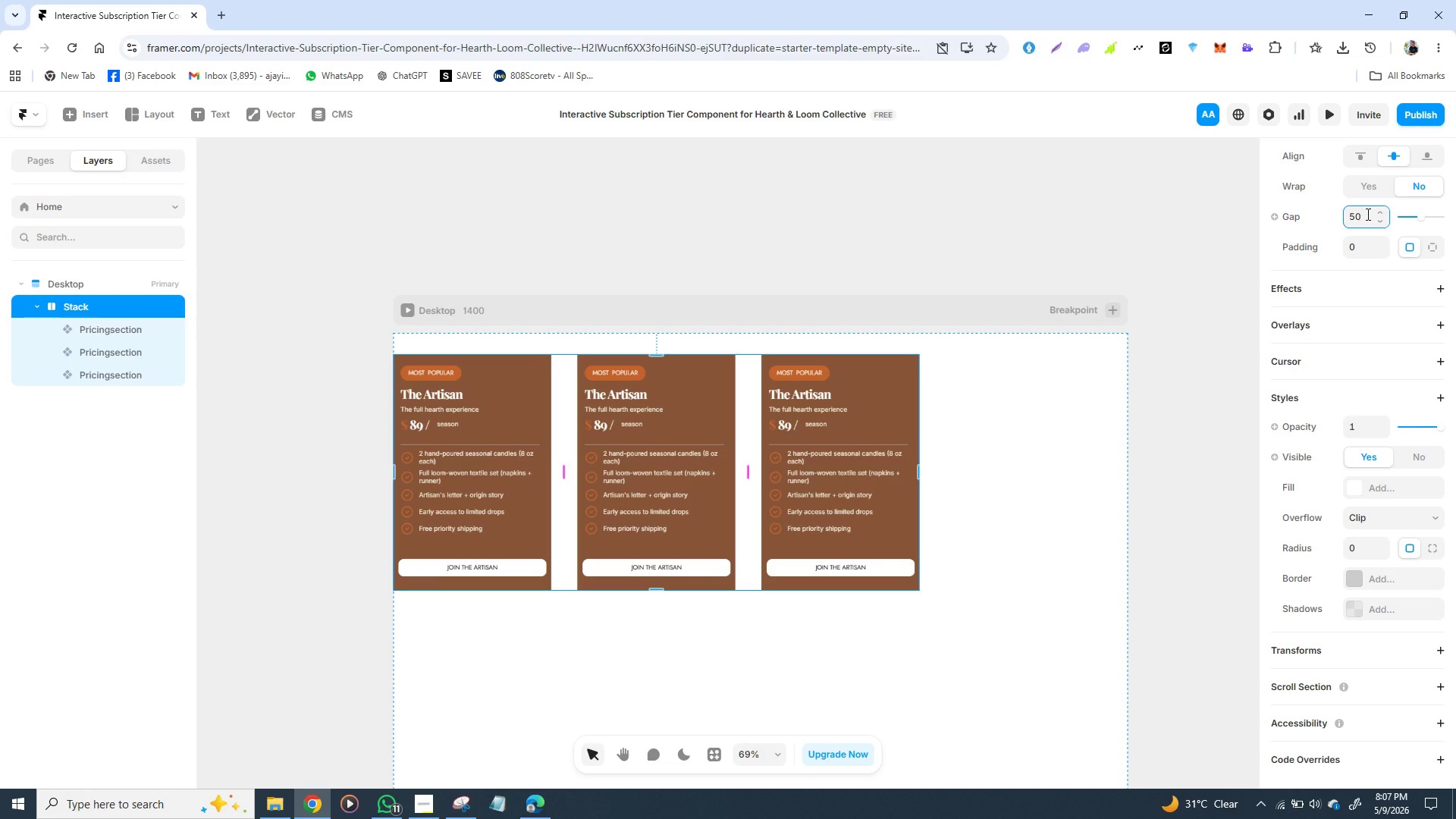 
double_click([1367, 214])
 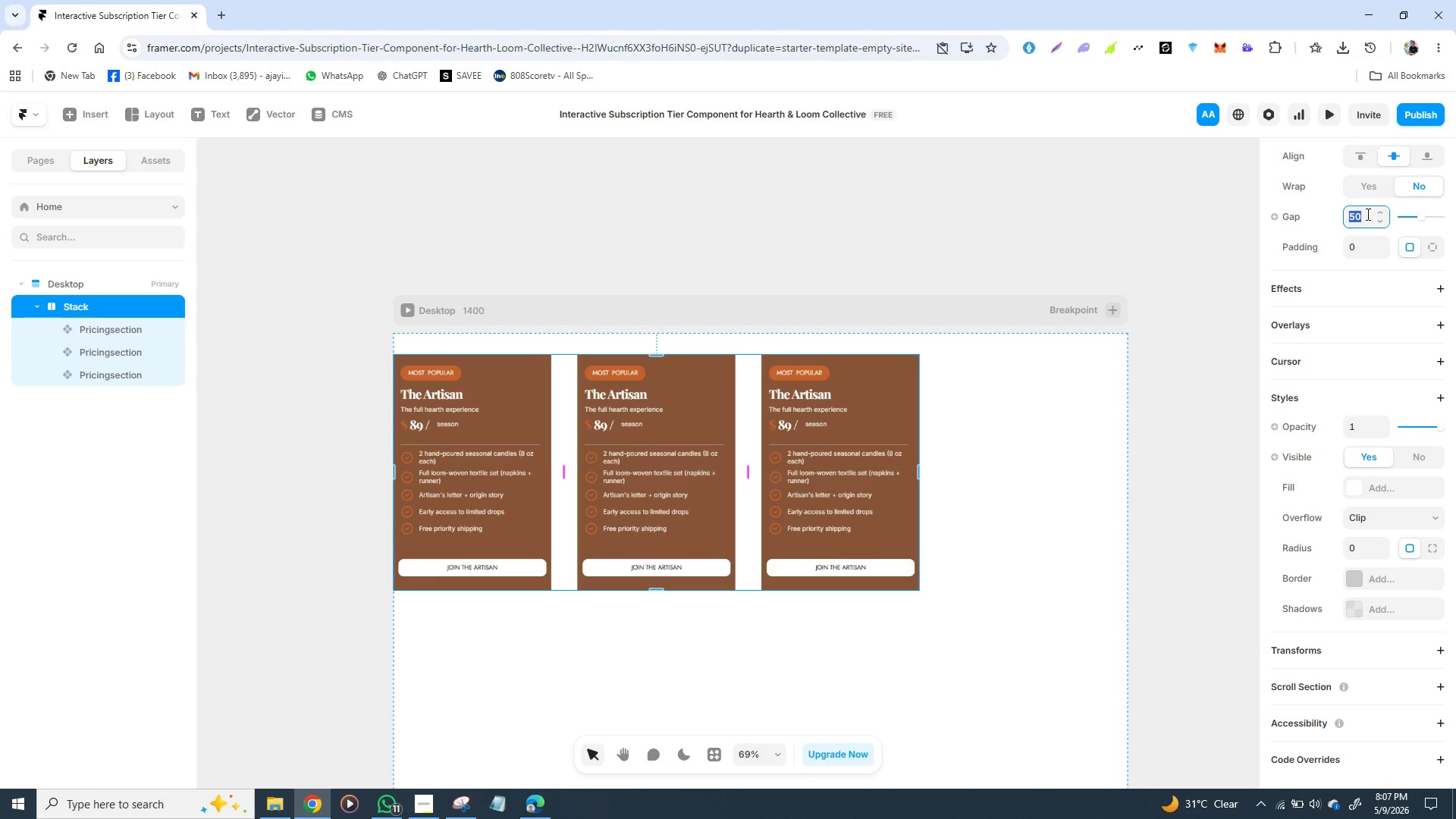 
type(70)
 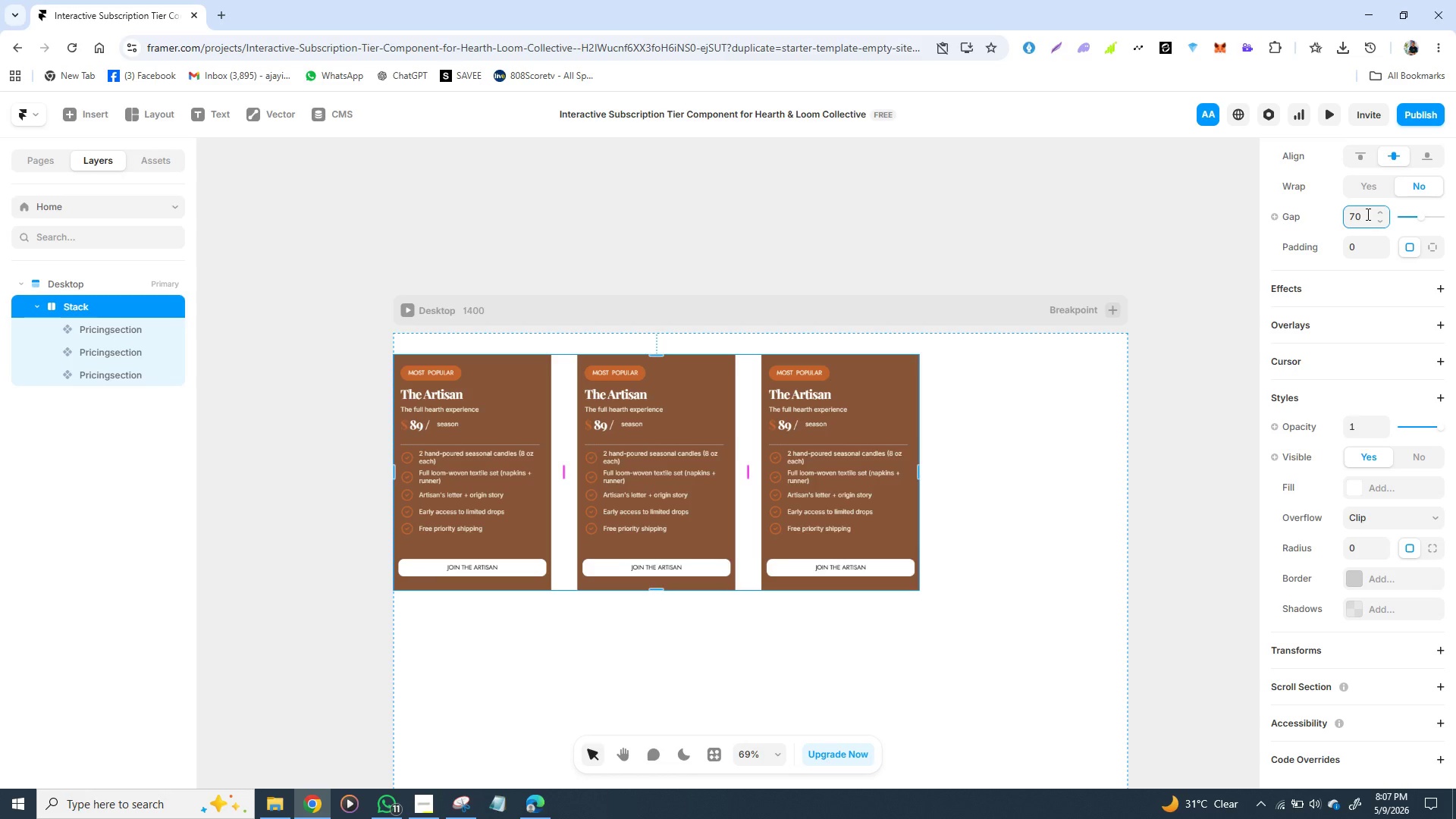 
key(Enter)
 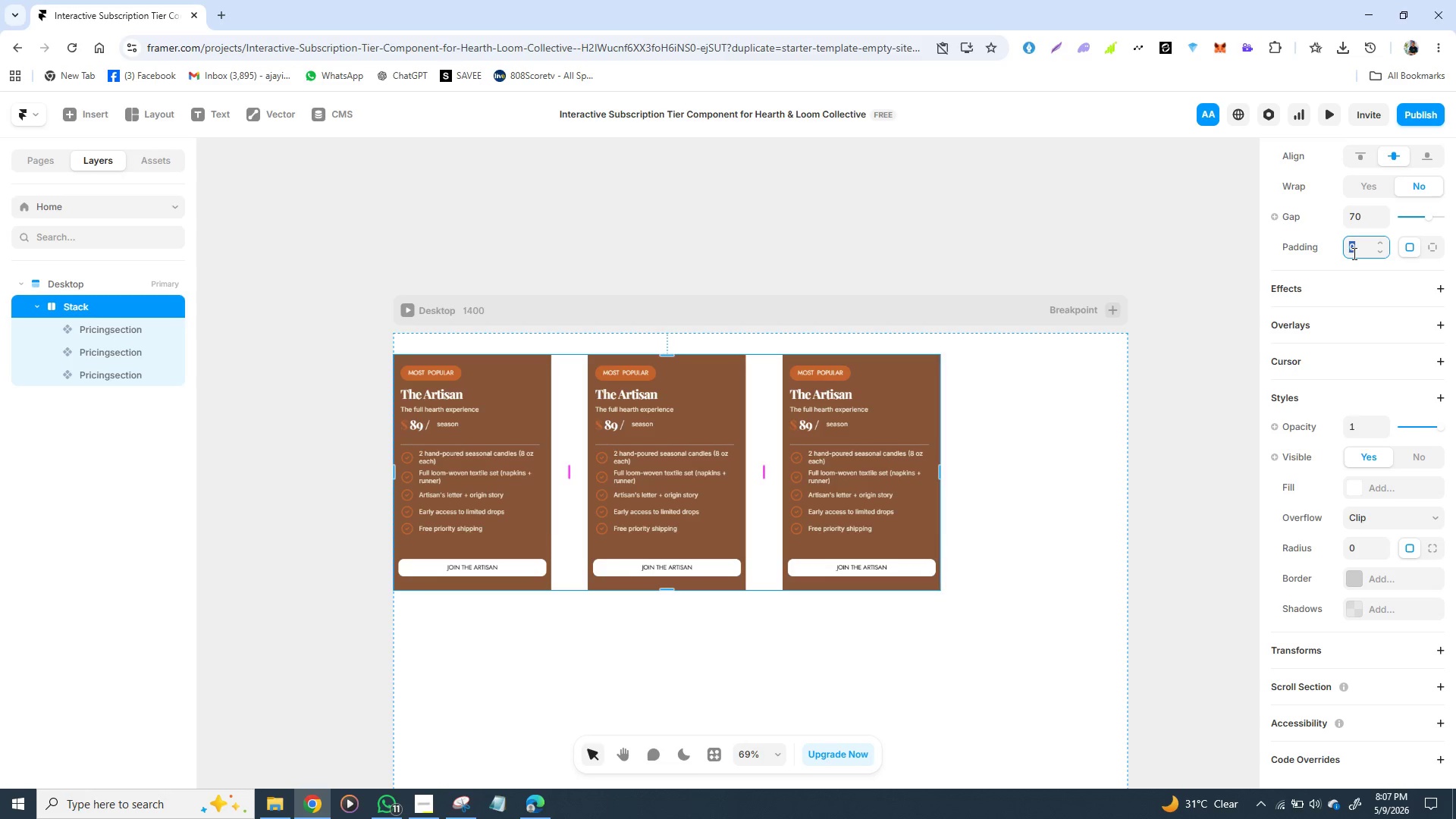 
wait(6.25)
 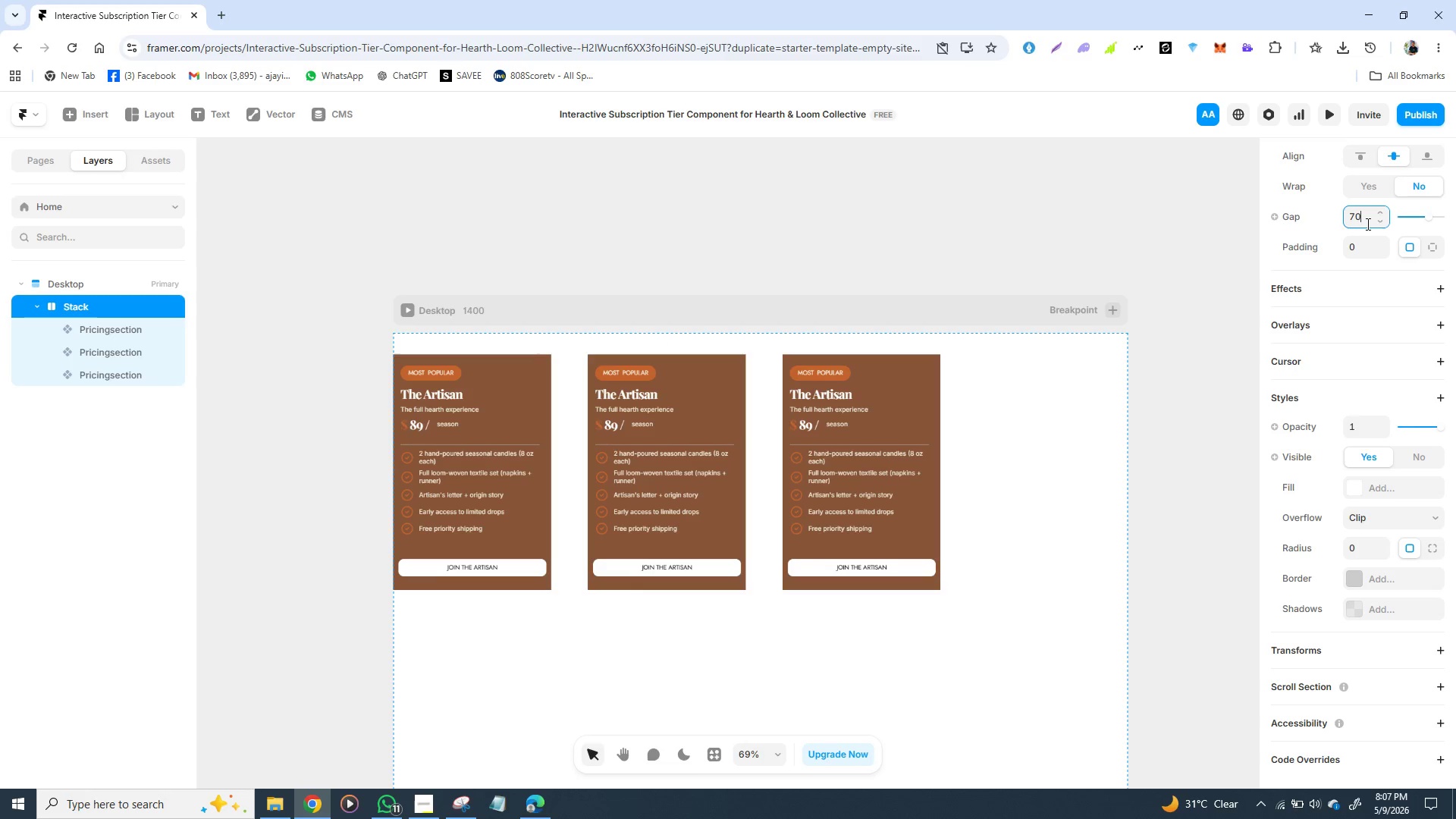 
type(40)
 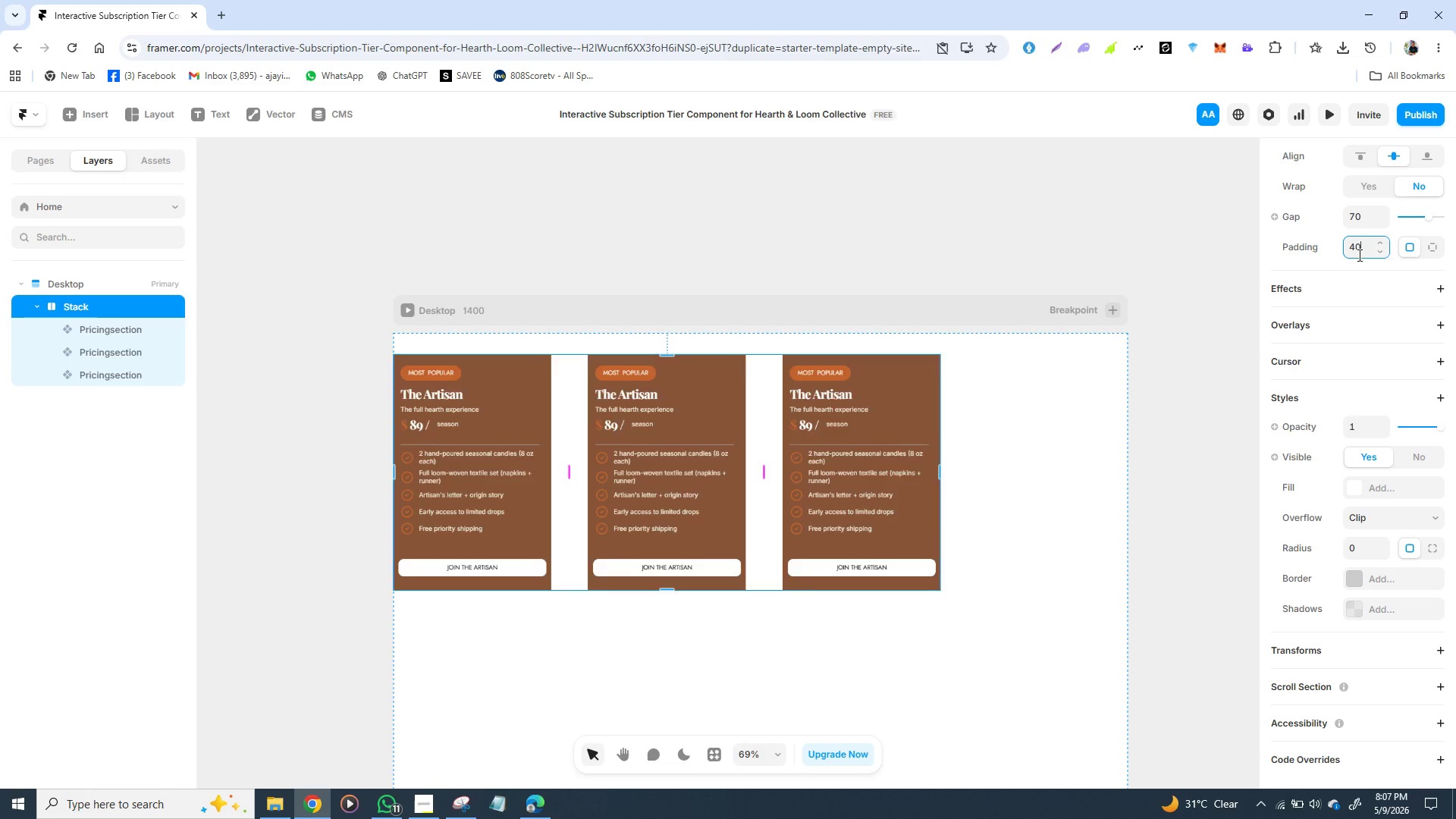 
key(Enter)
 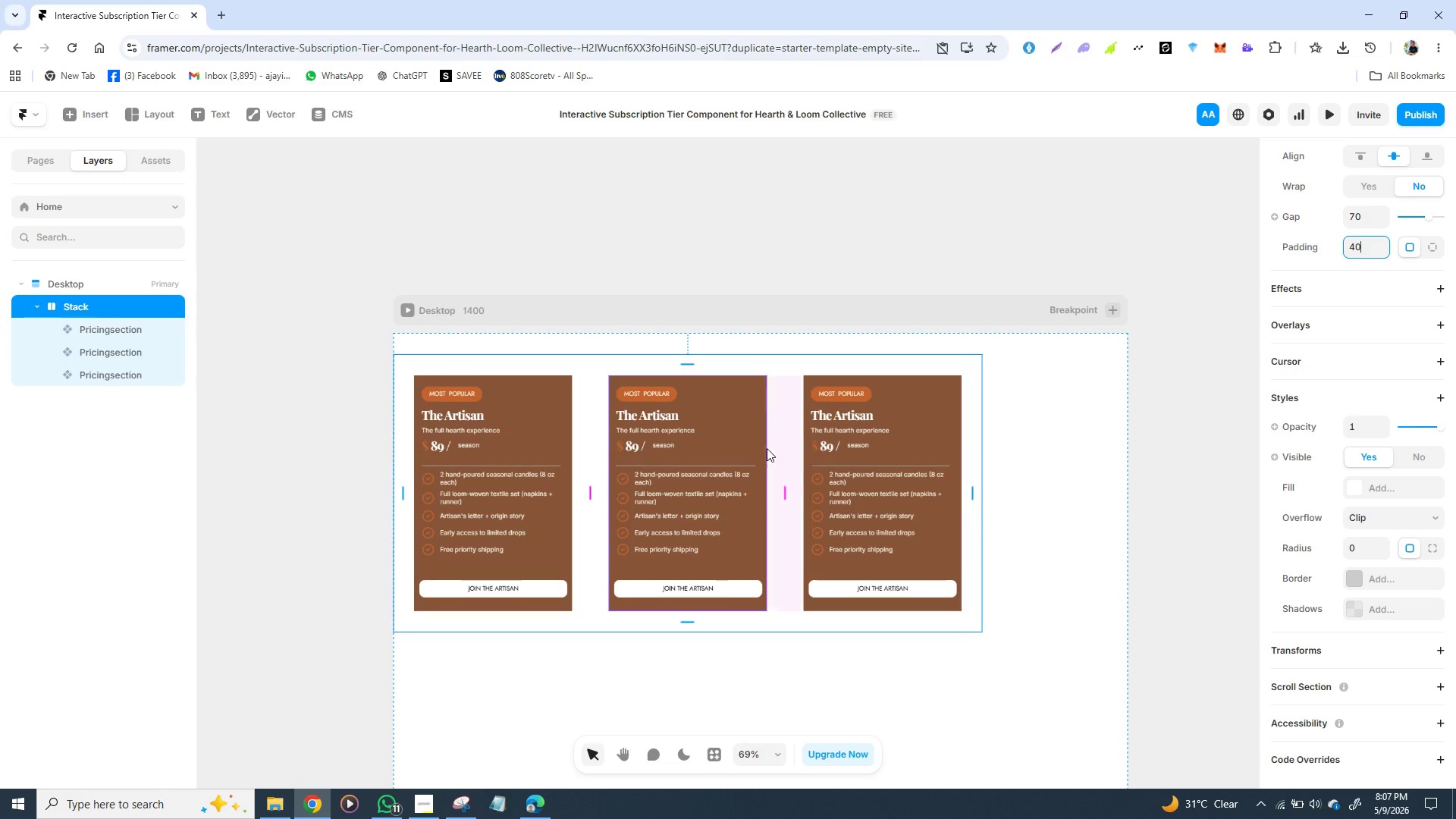 
left_click_drag(start_coordinate=[777, 373], to_coordinate=[859, 405])
 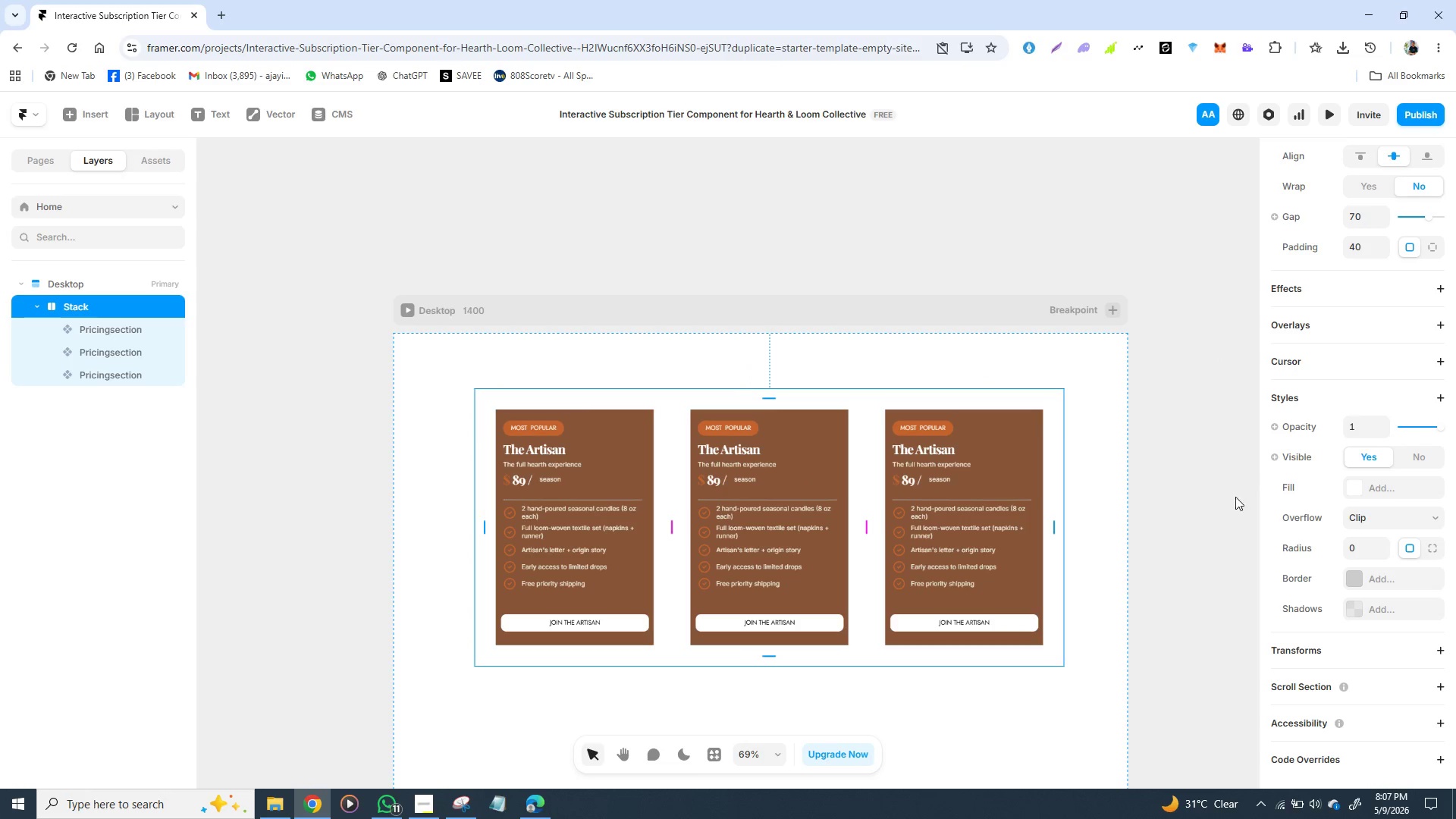 
left_click([1210, 519])
 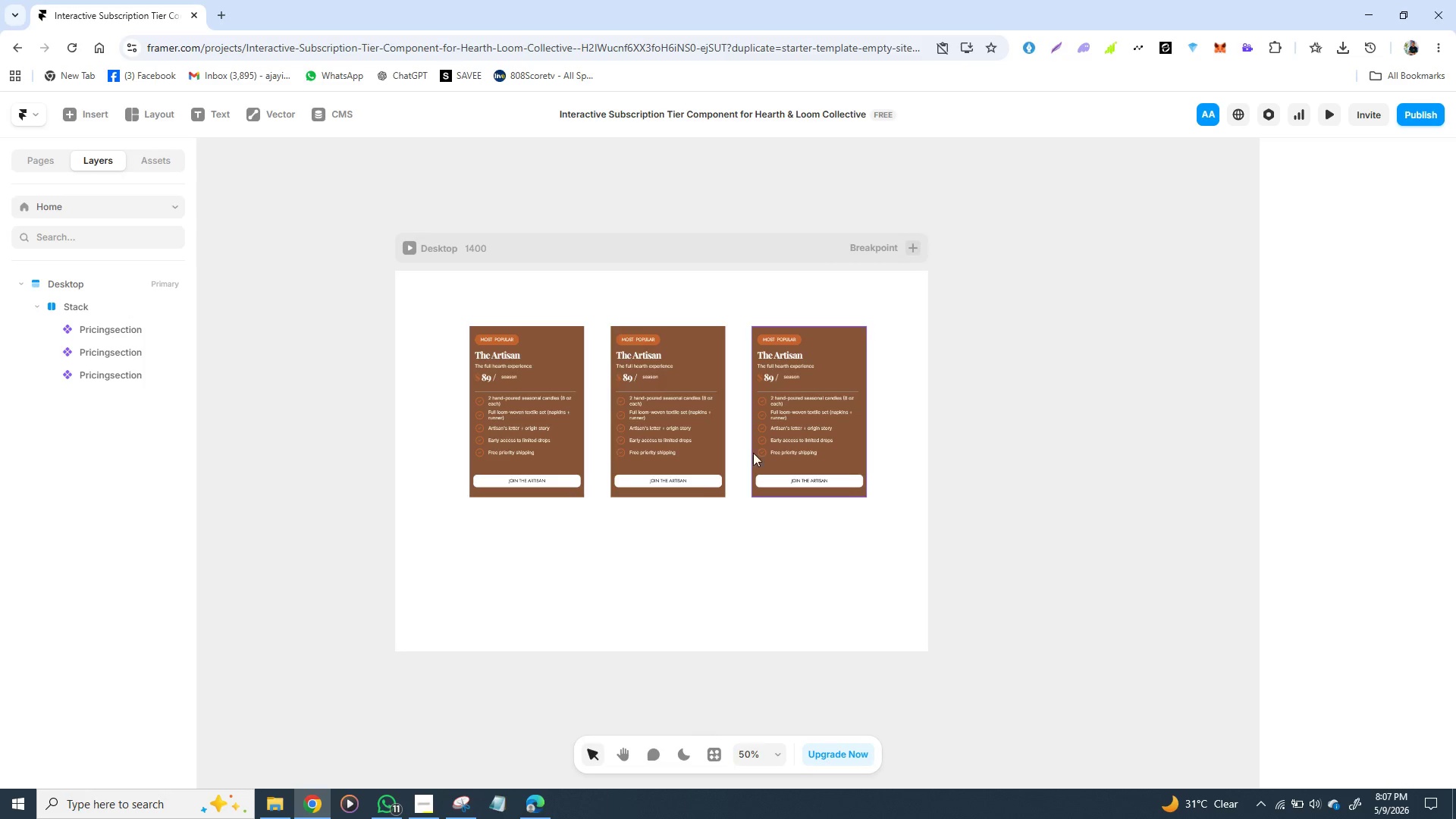 
wait(7.58)
 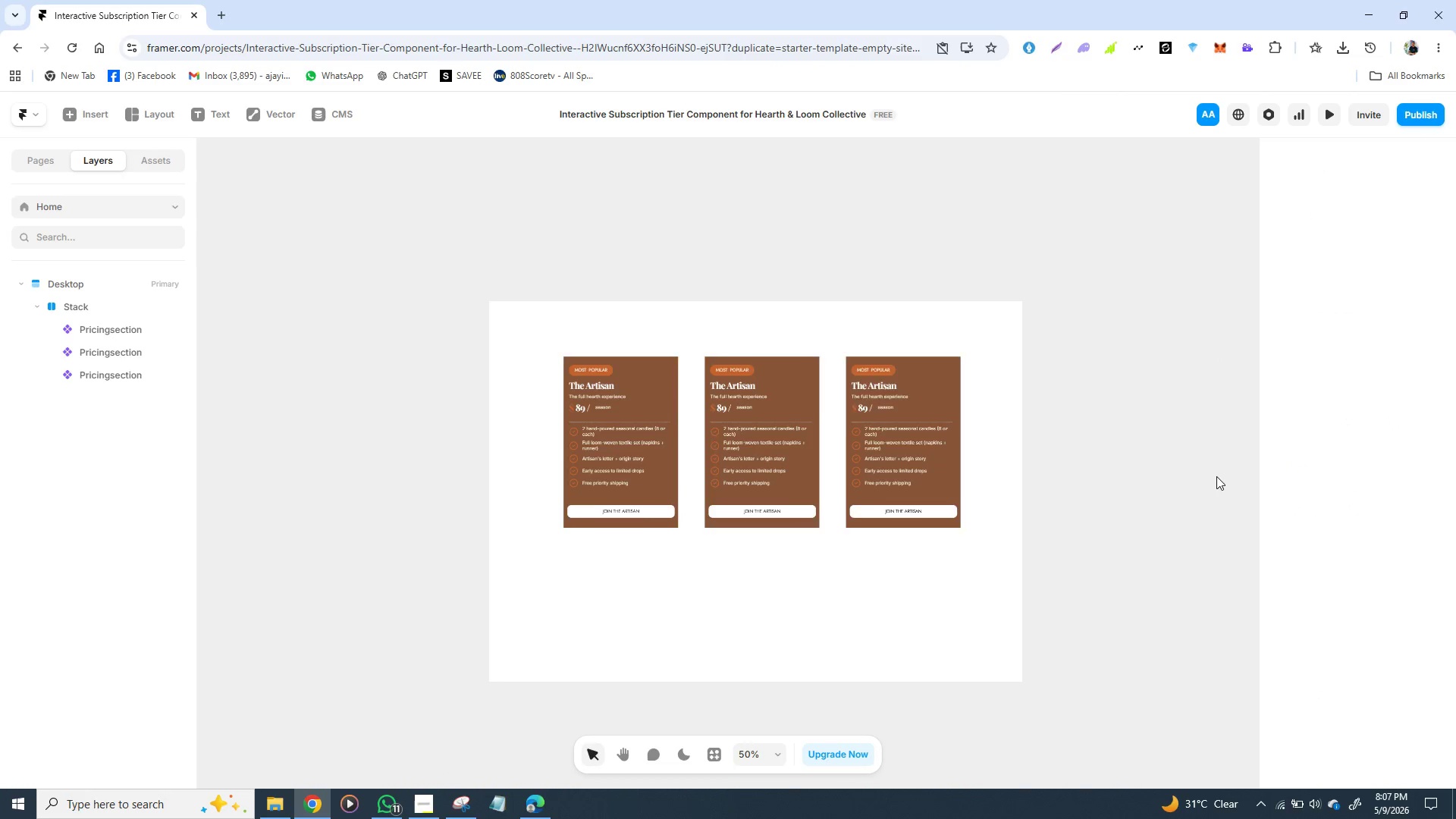 
left_click([737, 374])
 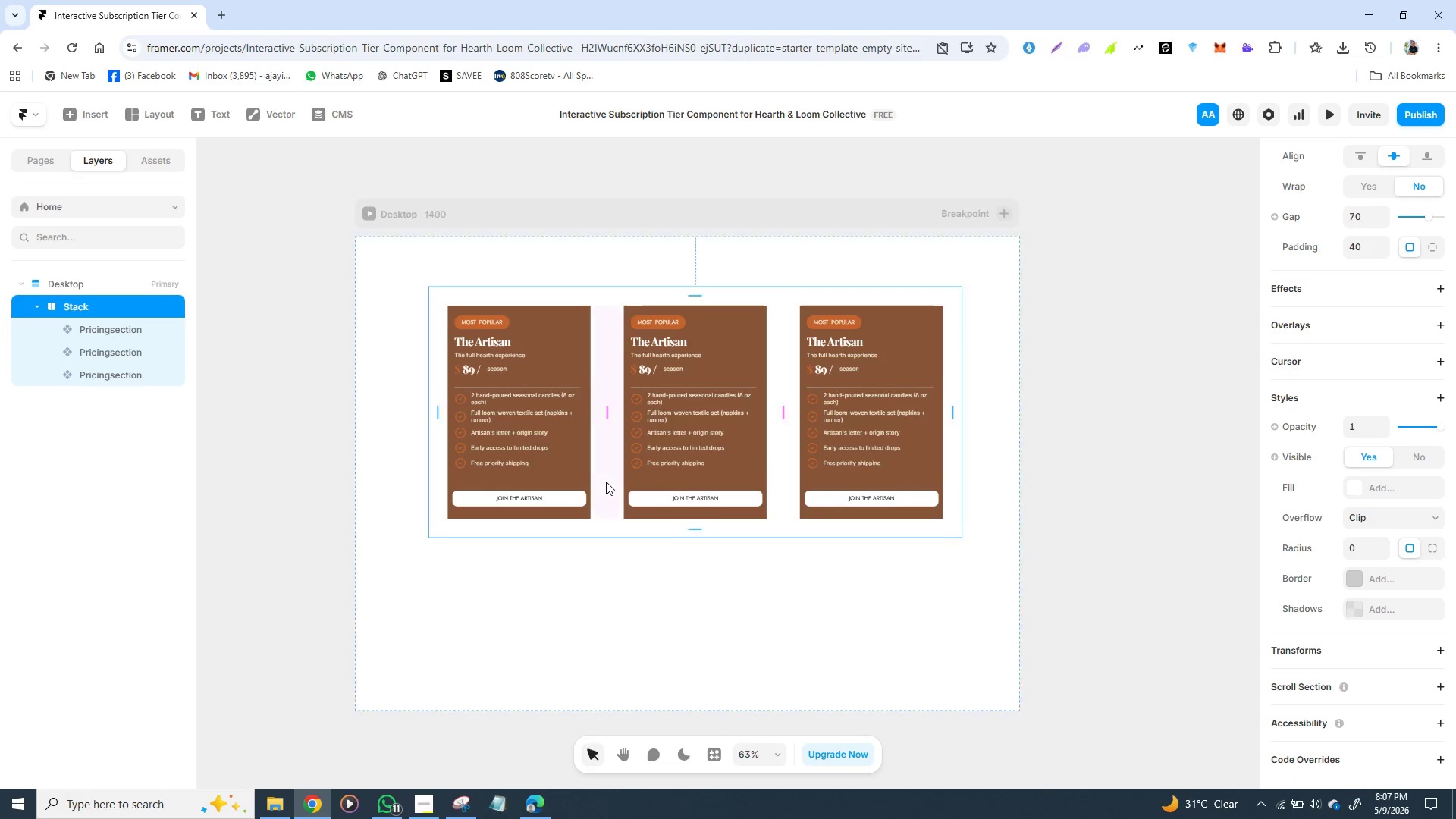 
left_click([526, 331])
 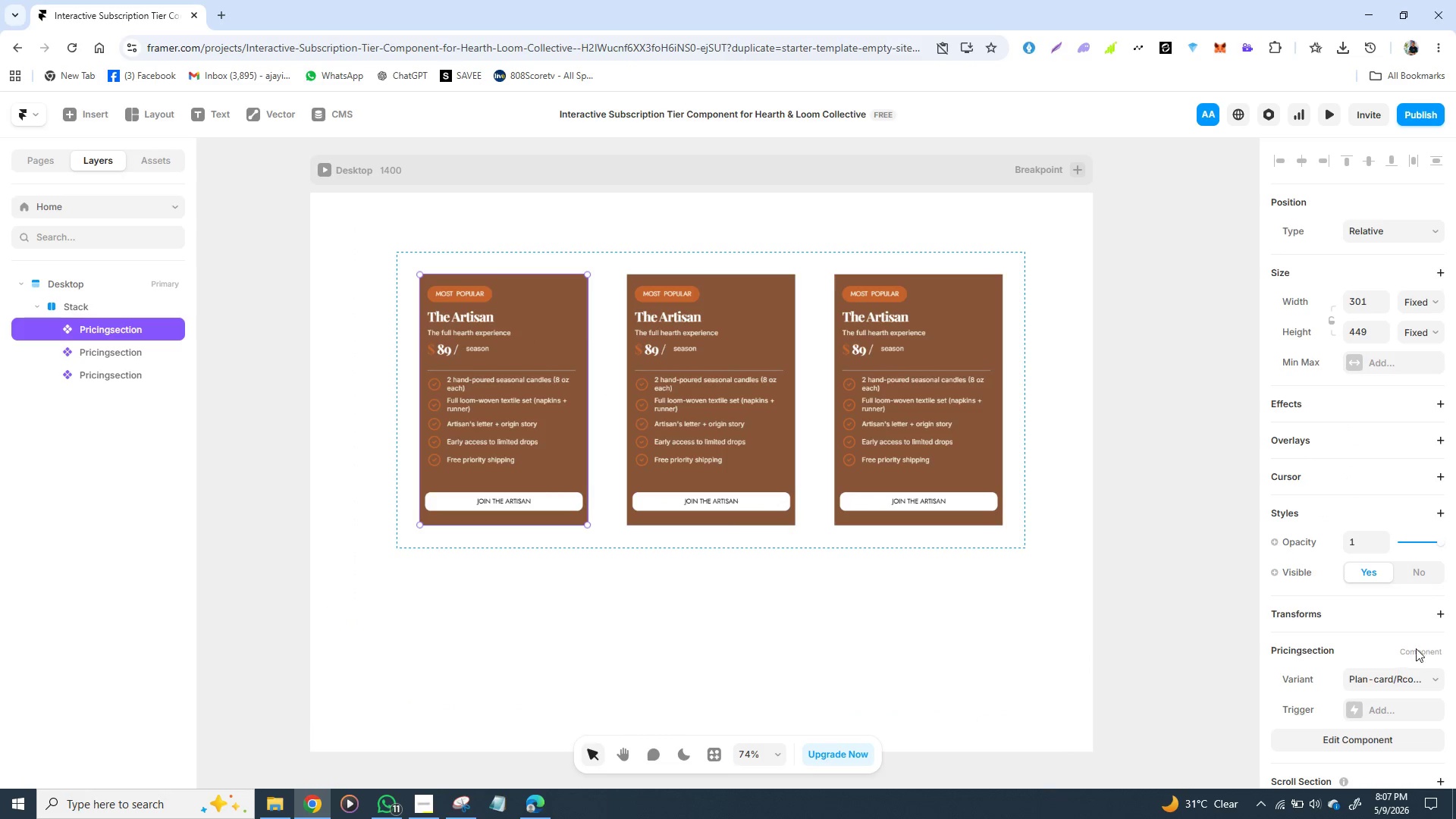 
scroll: coordinate [1400, 638], scroll_direction: down, amount: 9.0
 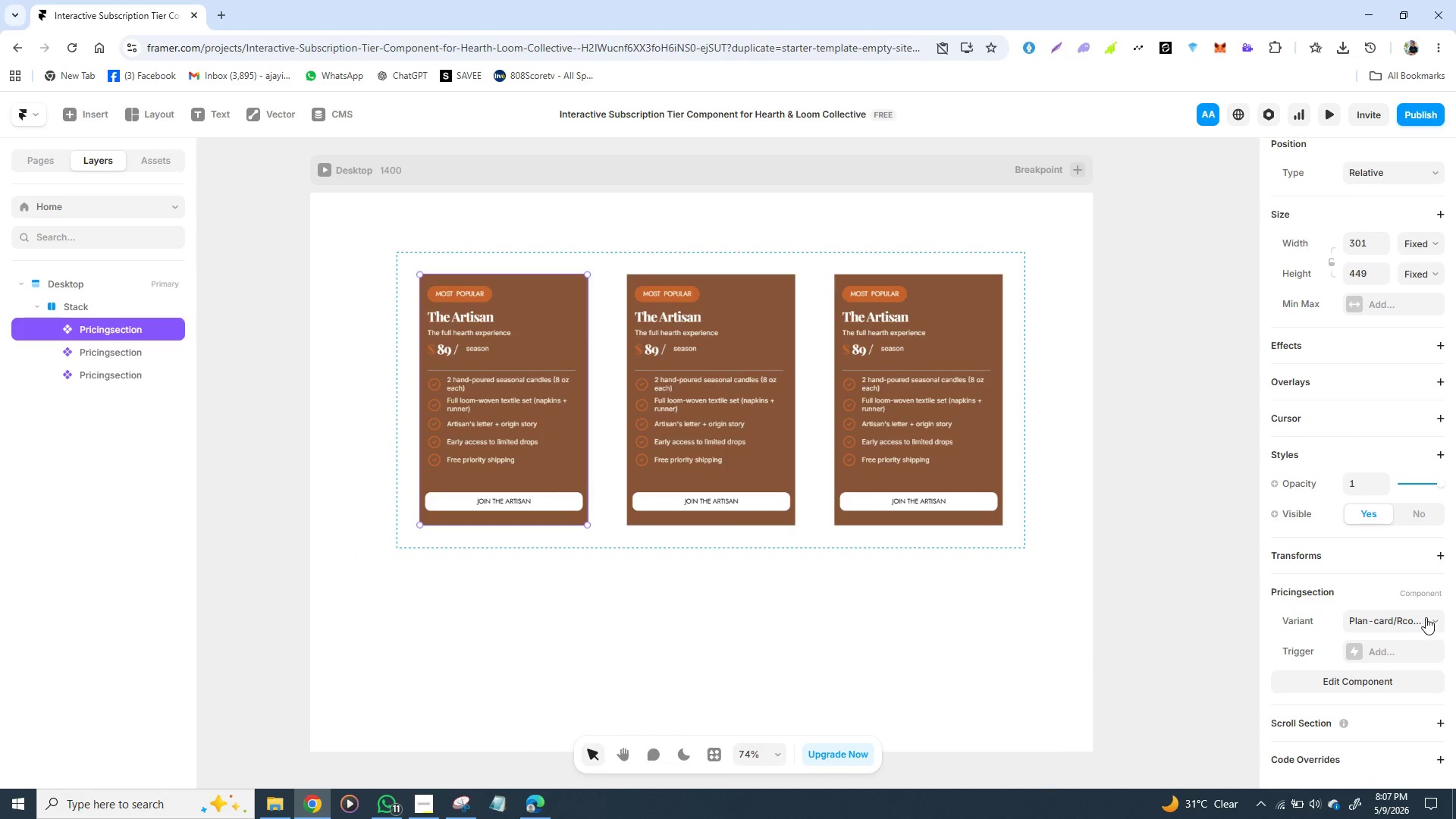 
left_click([1436, 615])
 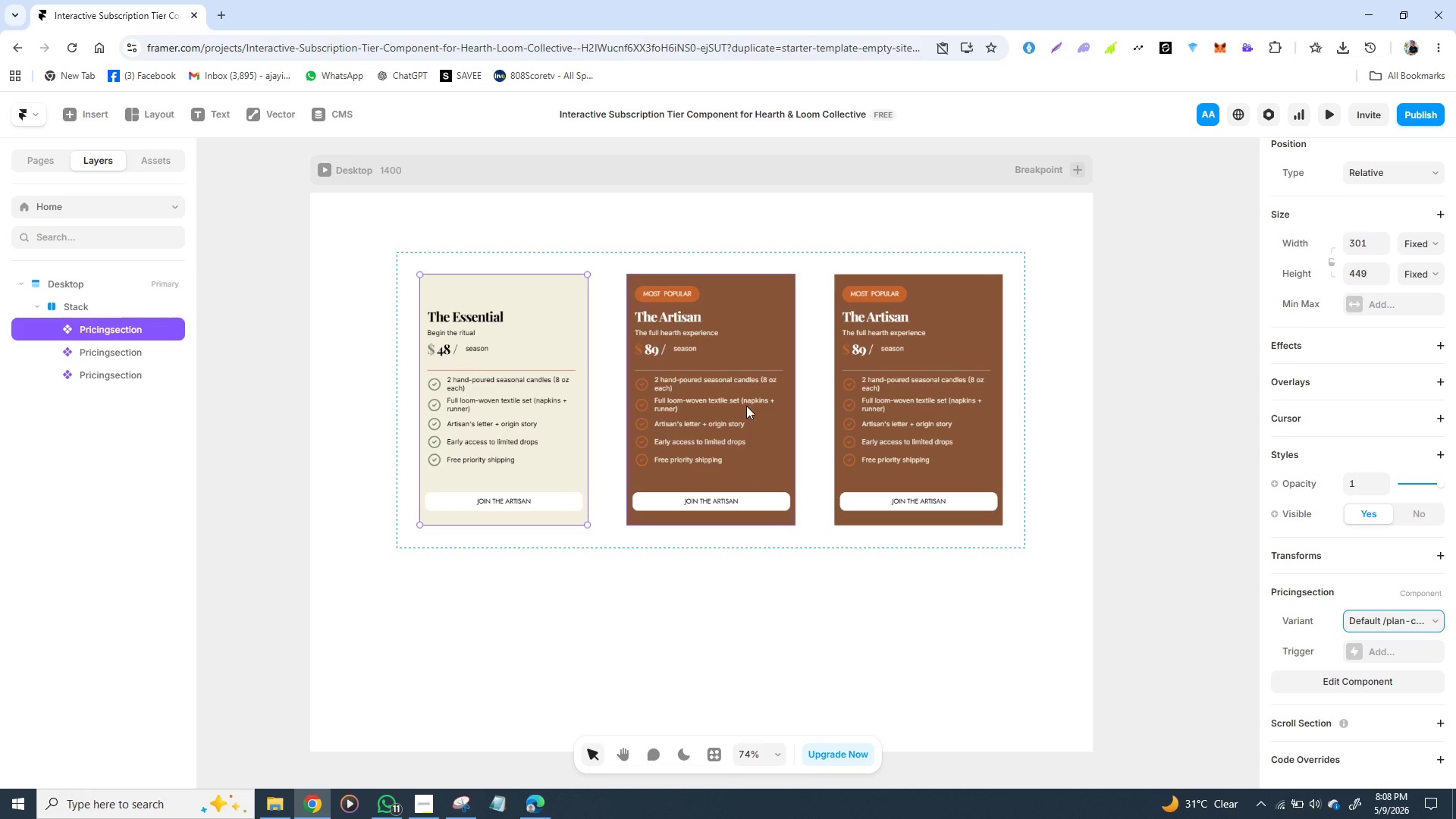 
wait(9.83)
 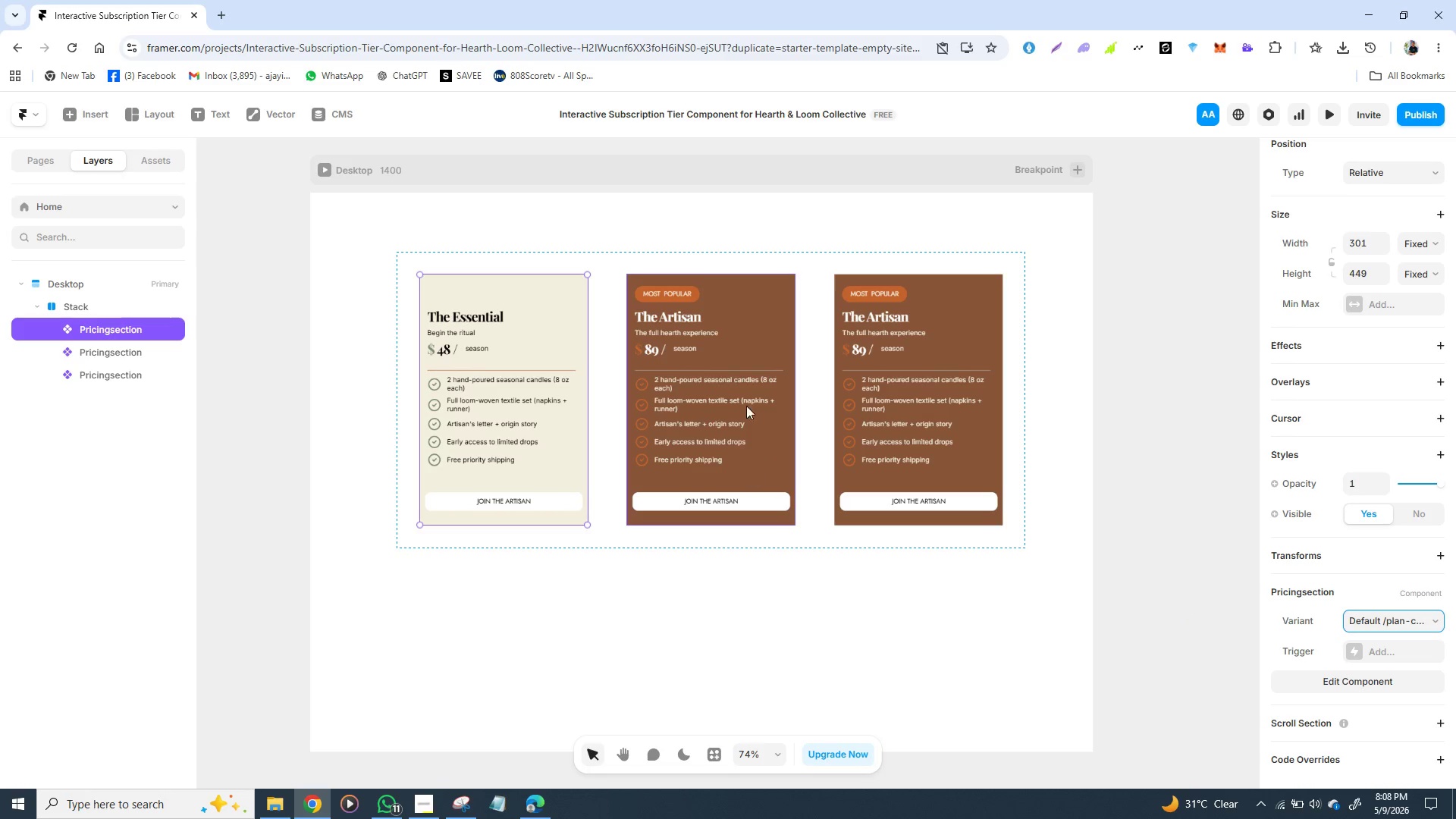 
left_click([1420, 674])
 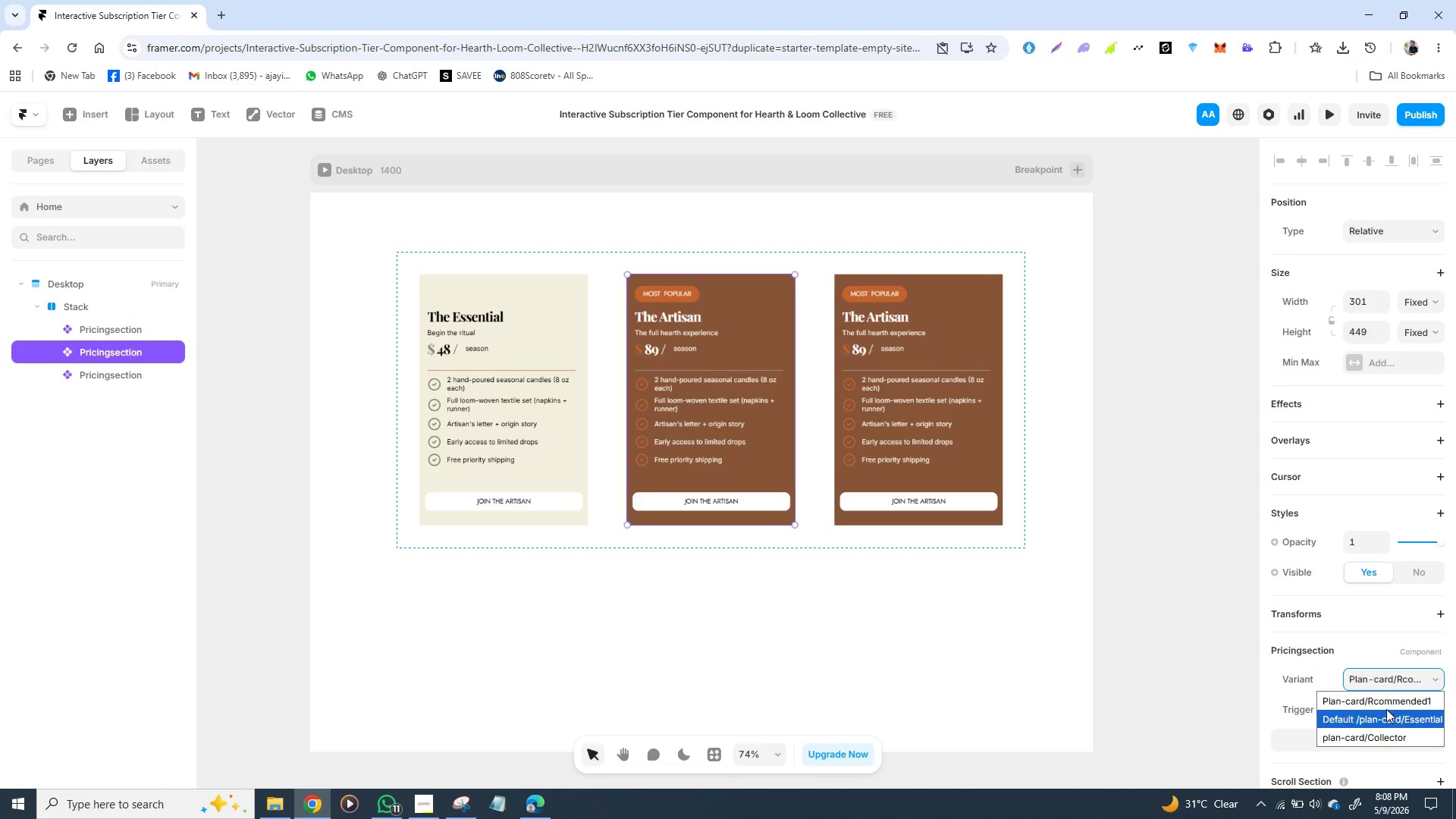 
left_click([1386, 700])
 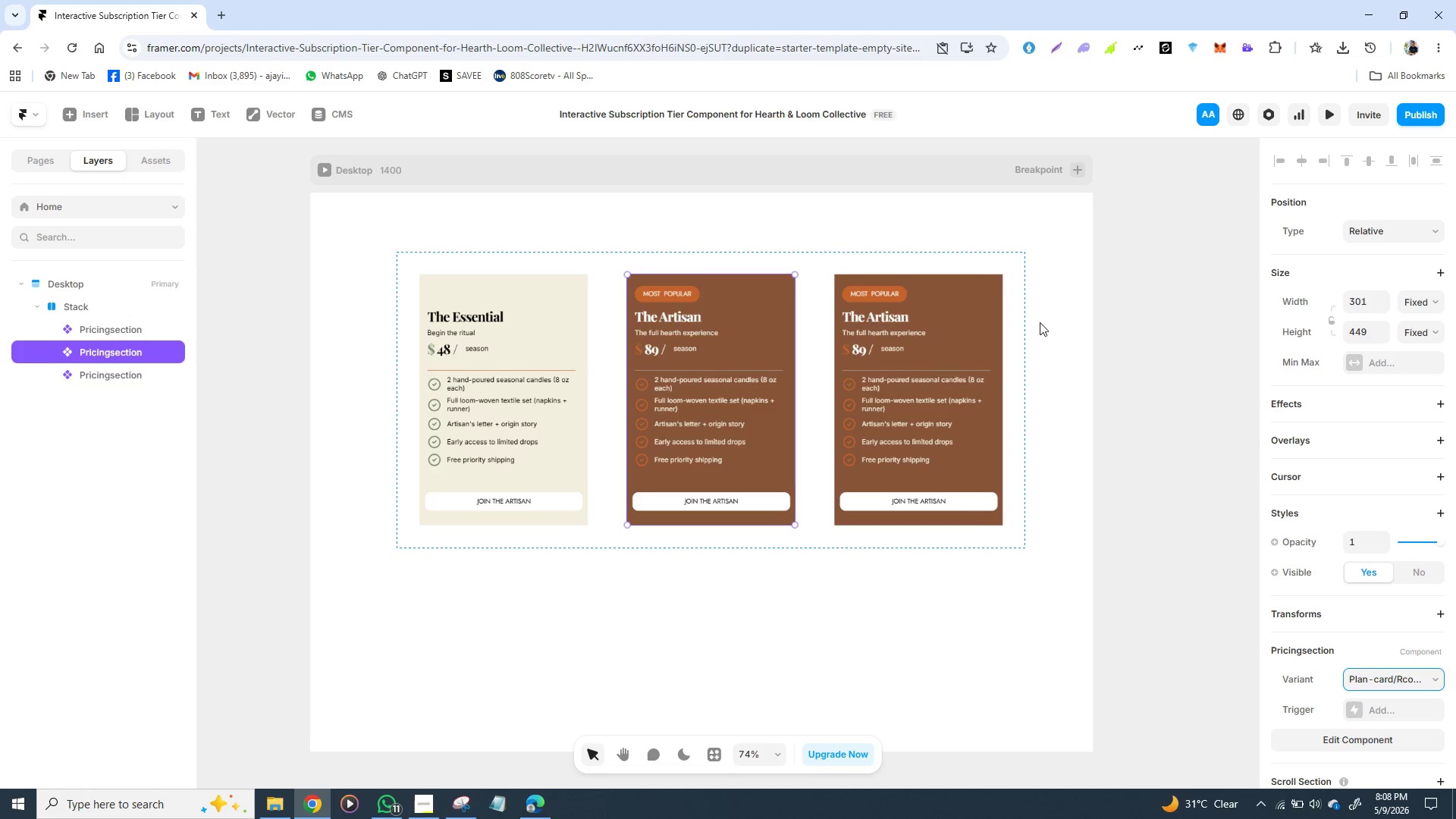 
left_click([971, 318])
 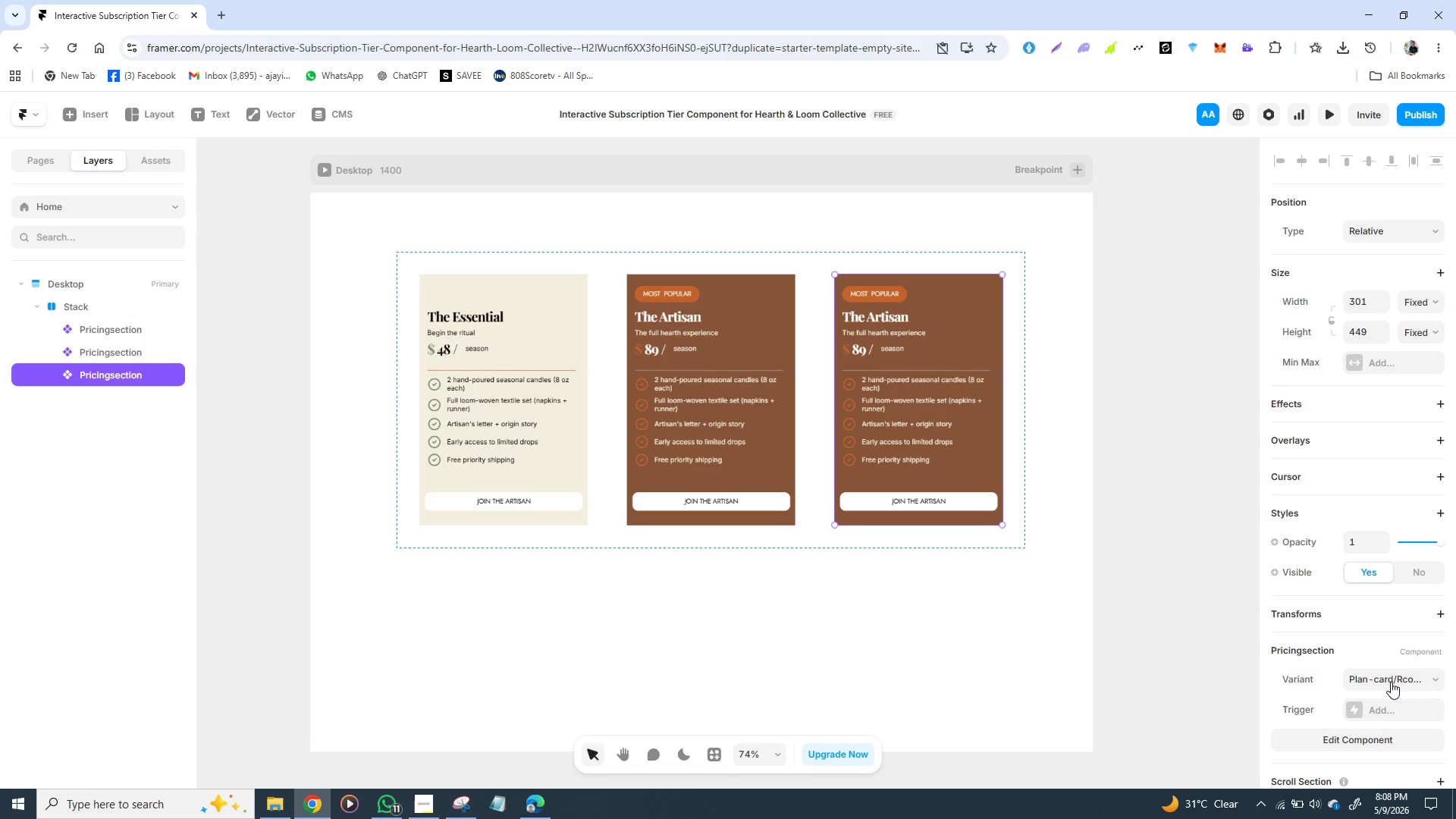 
left_click([1420, 680])
 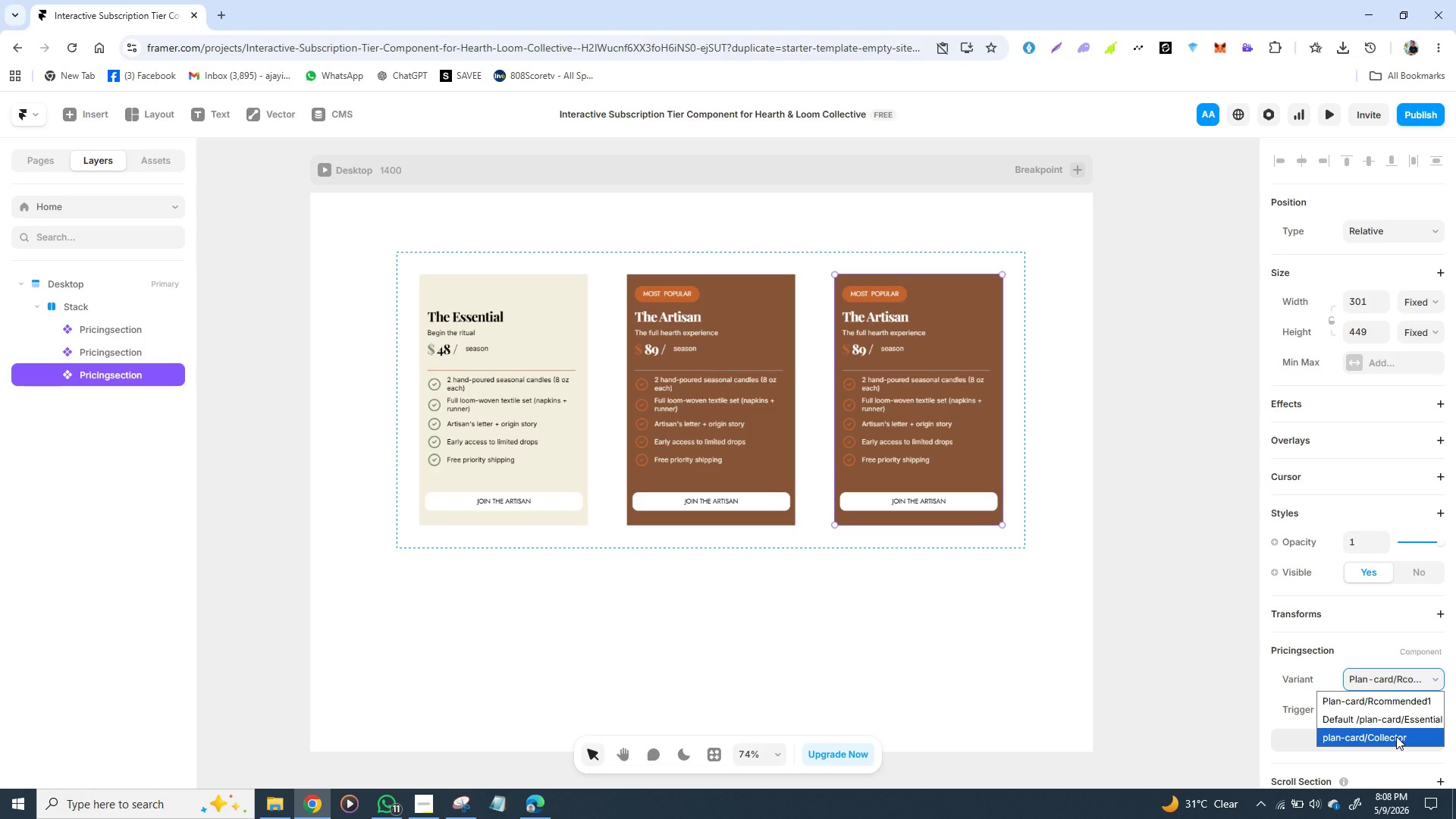 
left_click([1395, 735])
 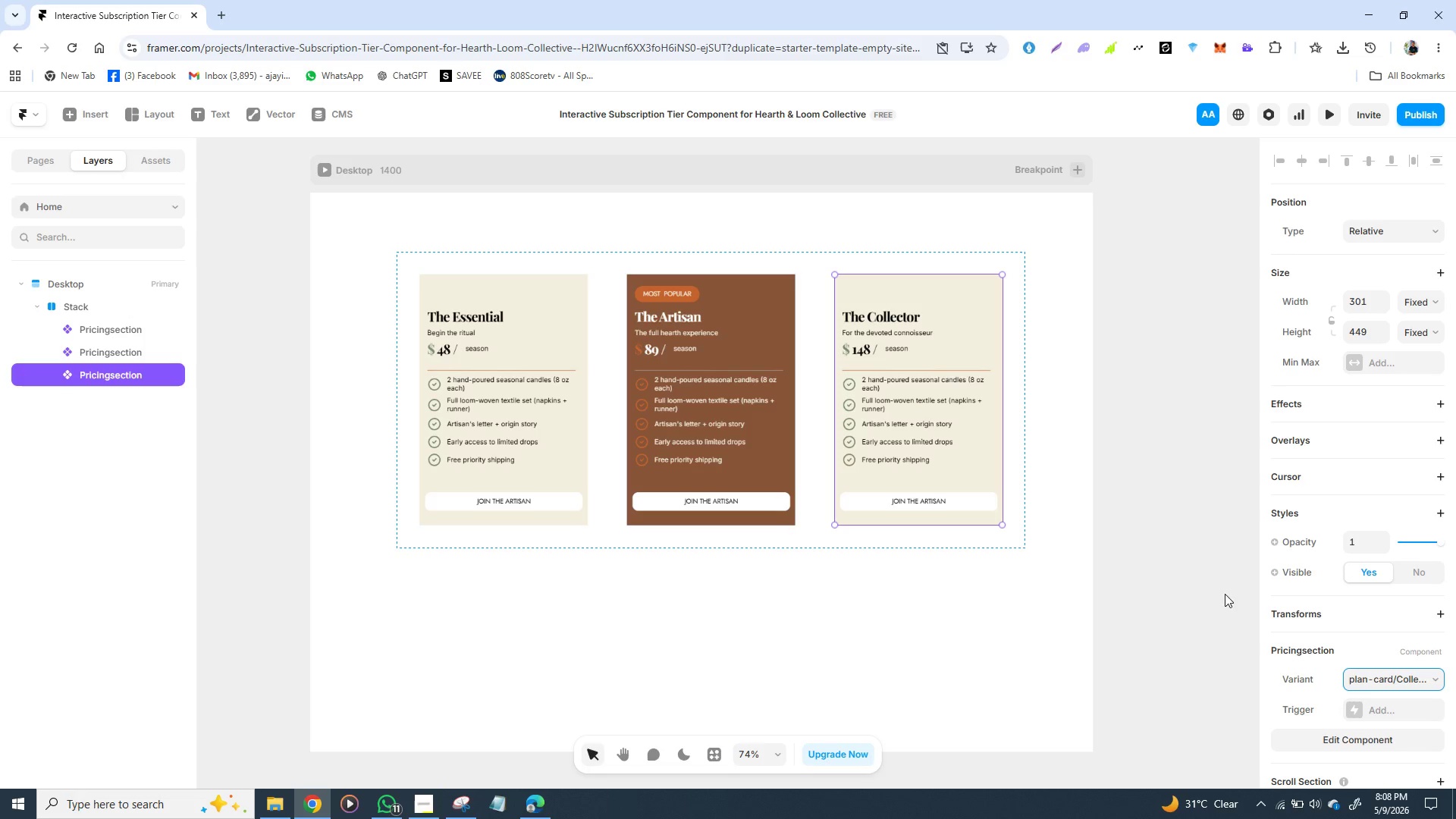 
left_click([1196, 574])
 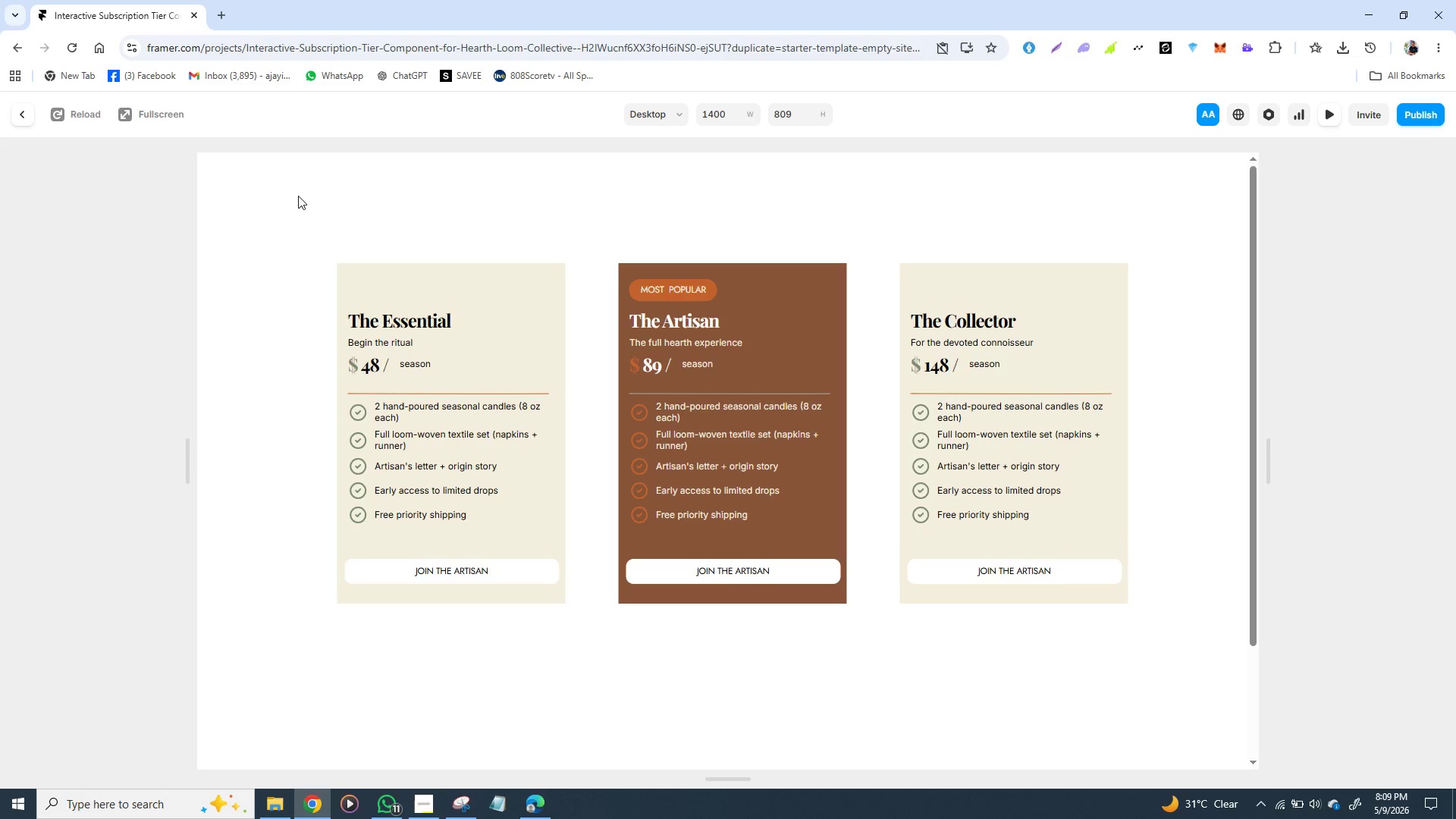 
wait(77.09)
 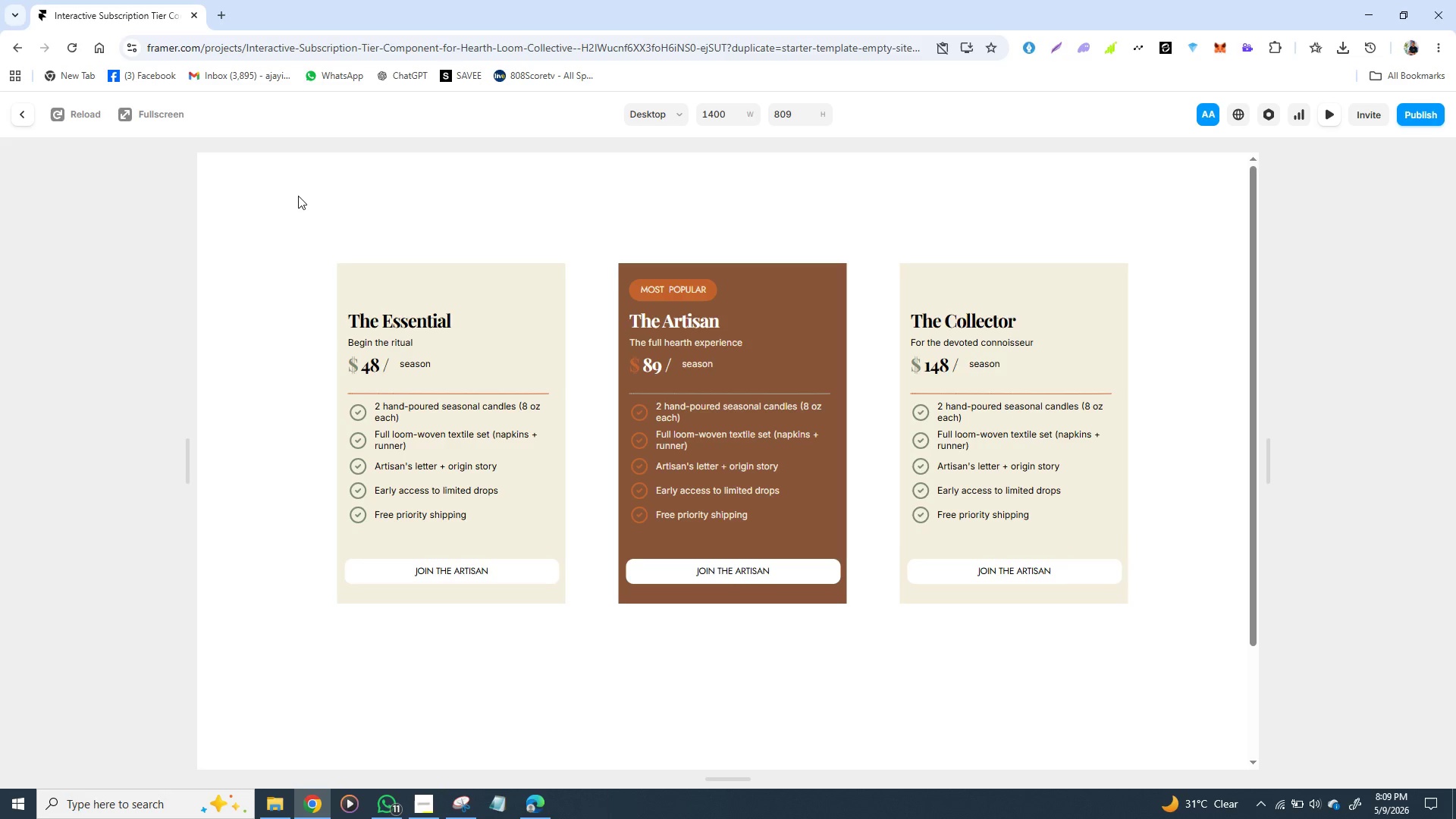 
left_click([350, 270])
 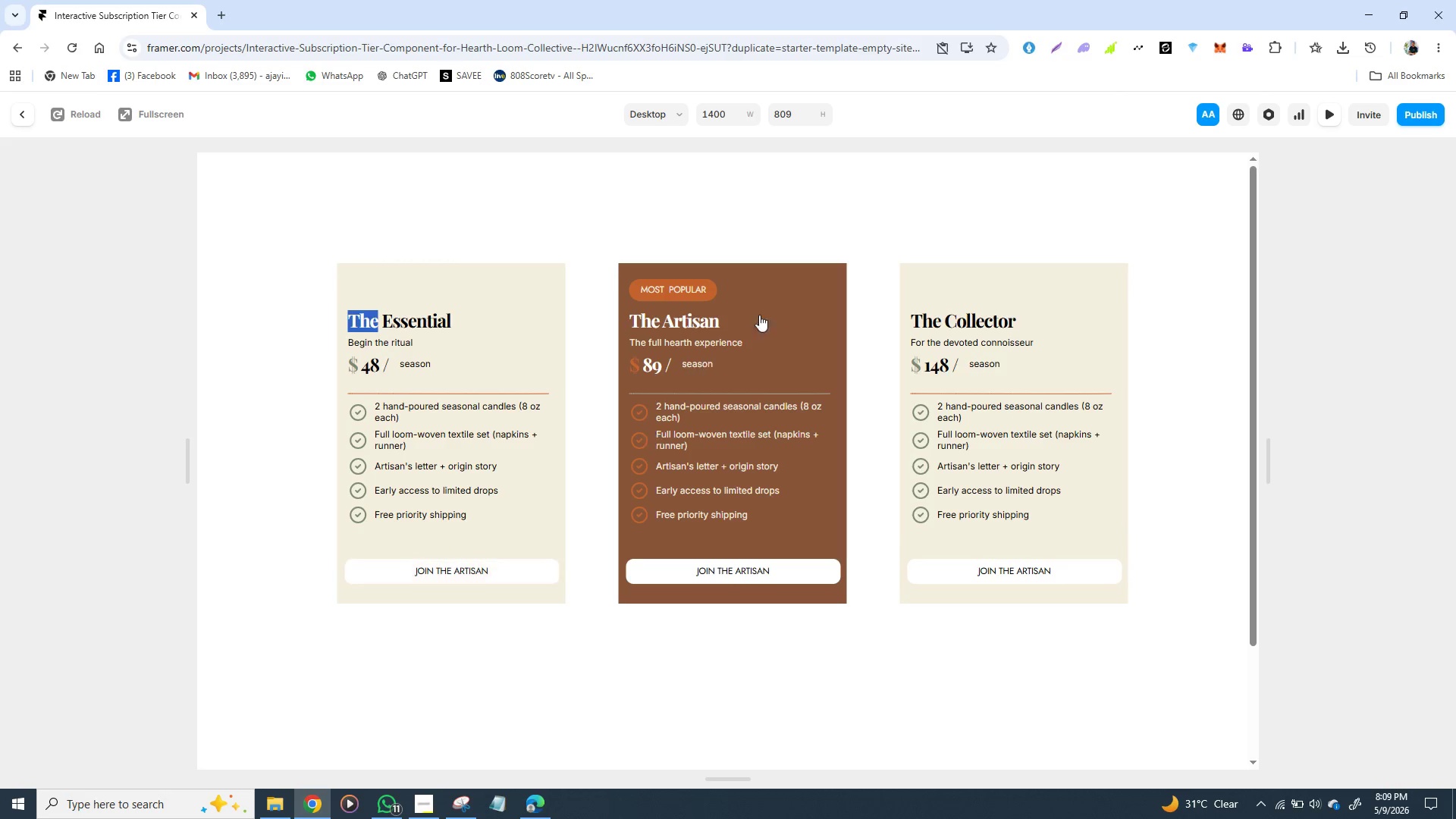 
double_click([786, 293])
 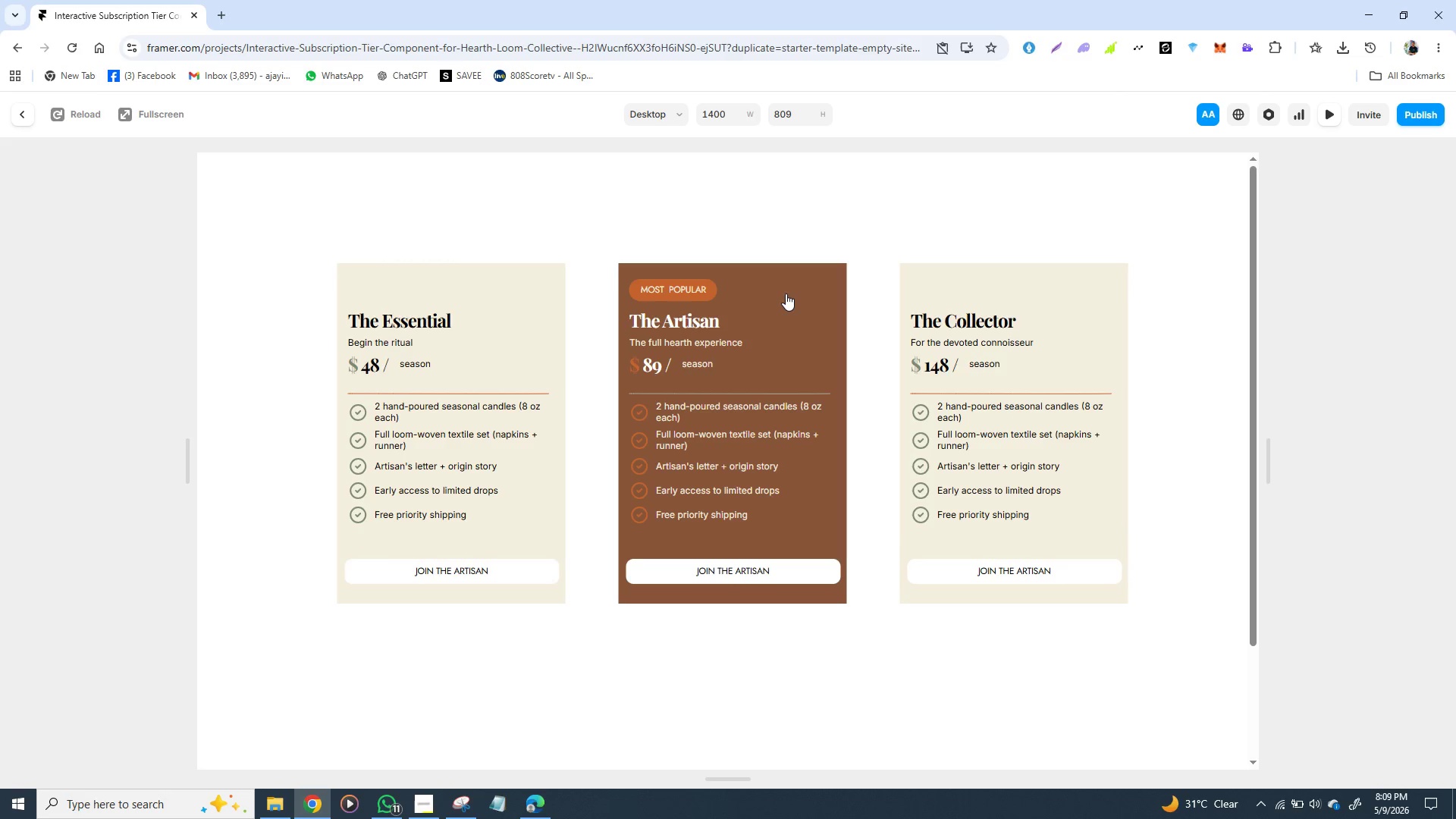 
double_click([786, 293])
 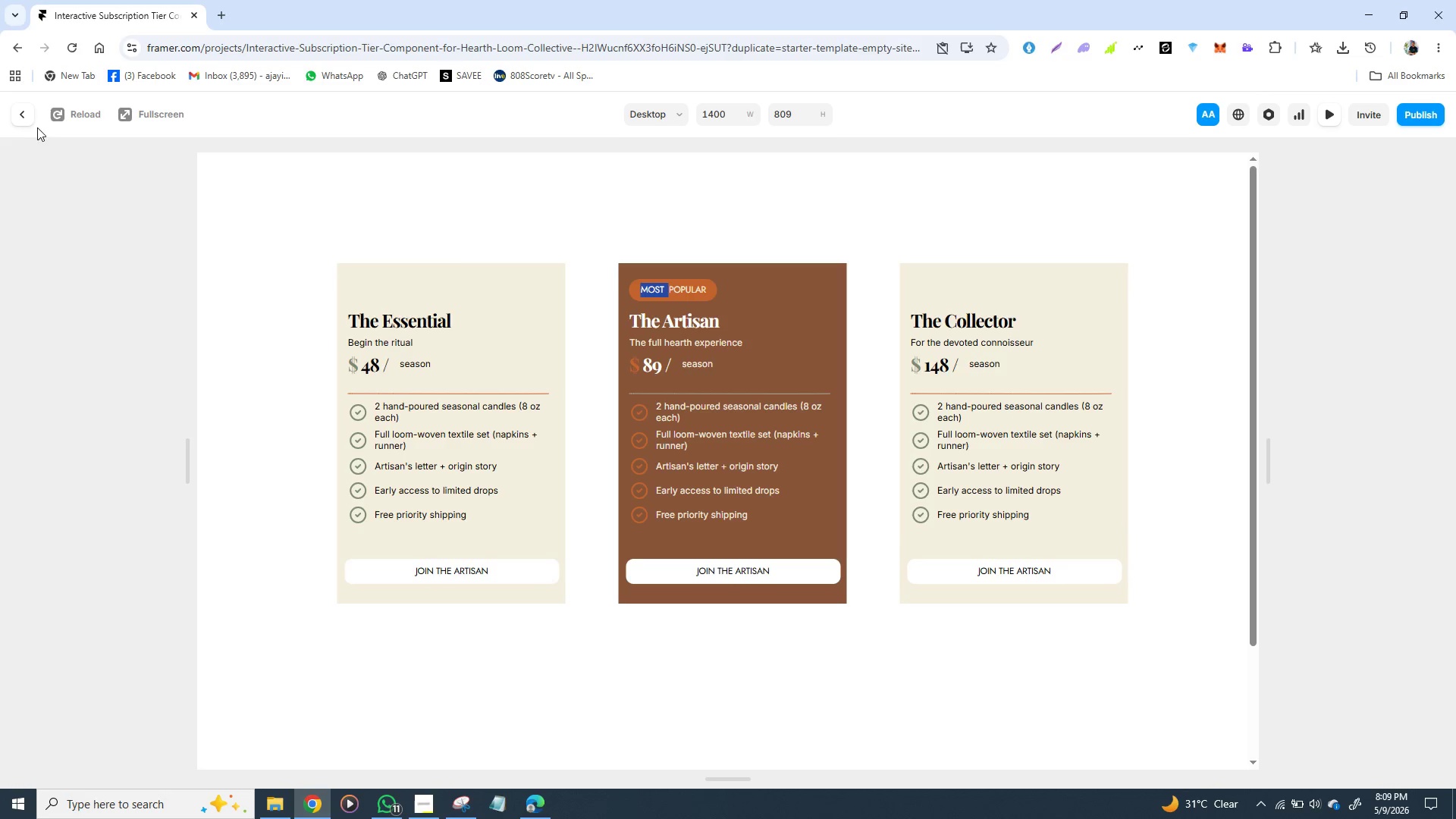 
left_click([29, 114])
 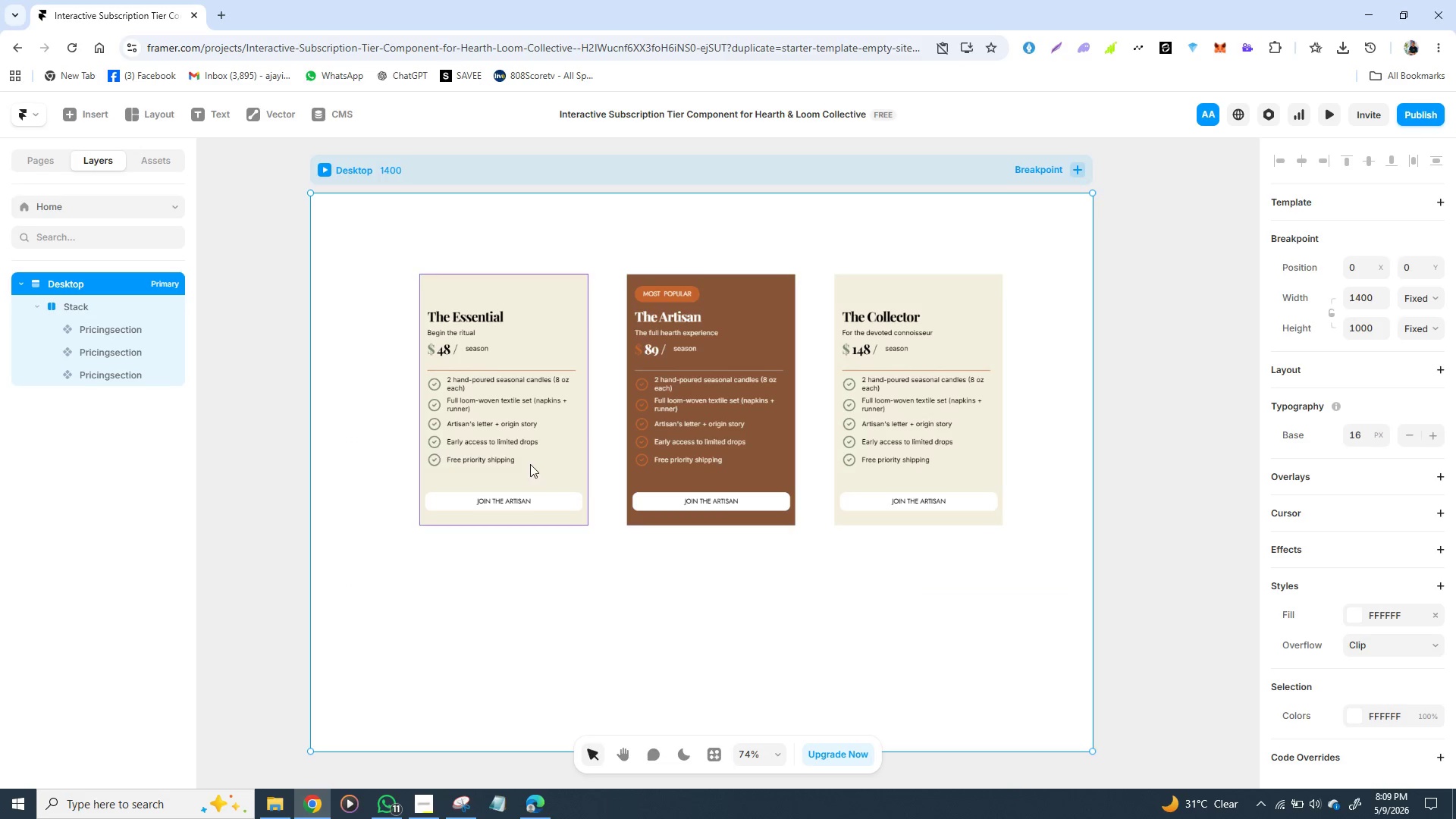 
left_click([542, 426])
 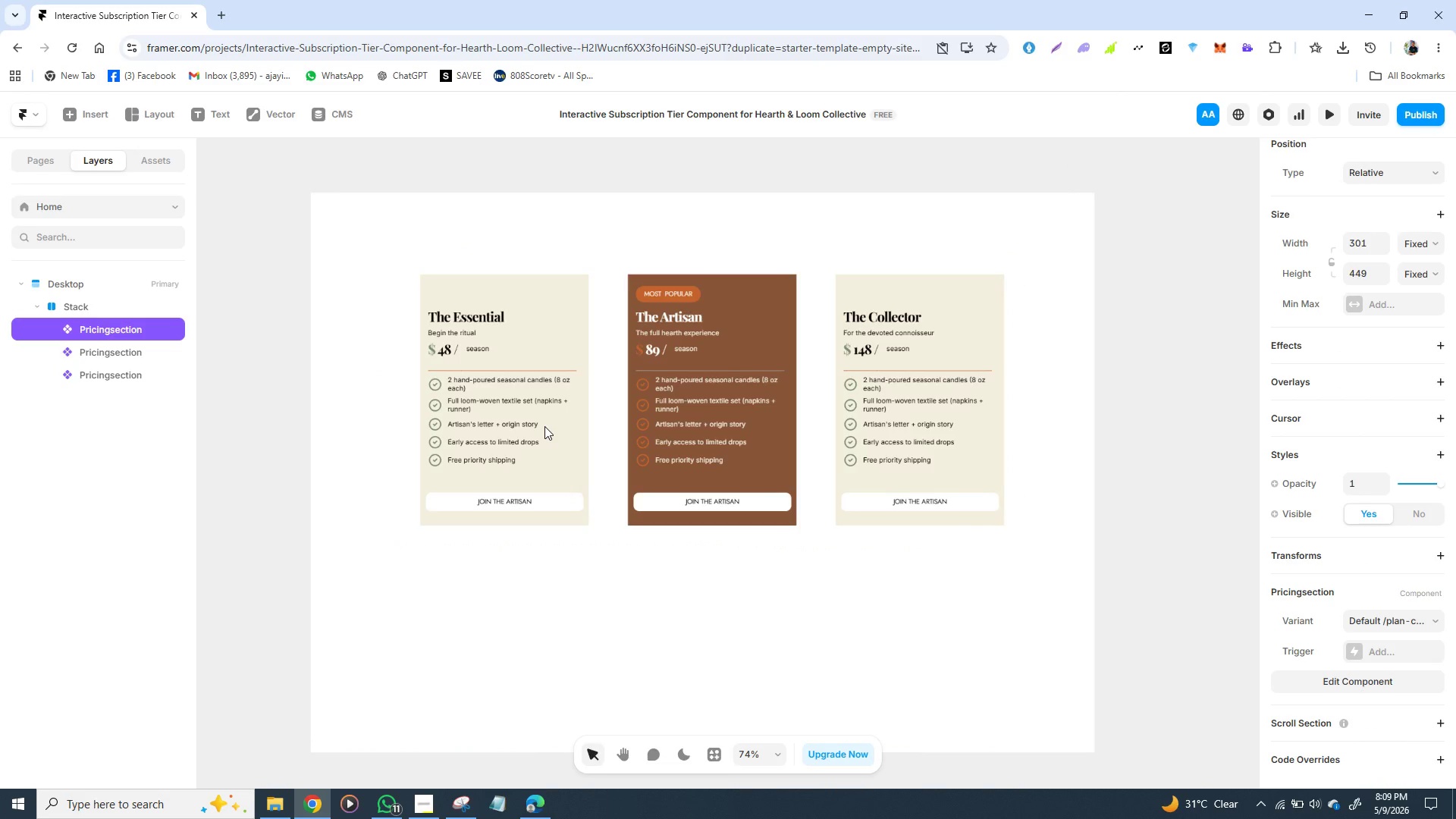 
double_click([544, 426])
 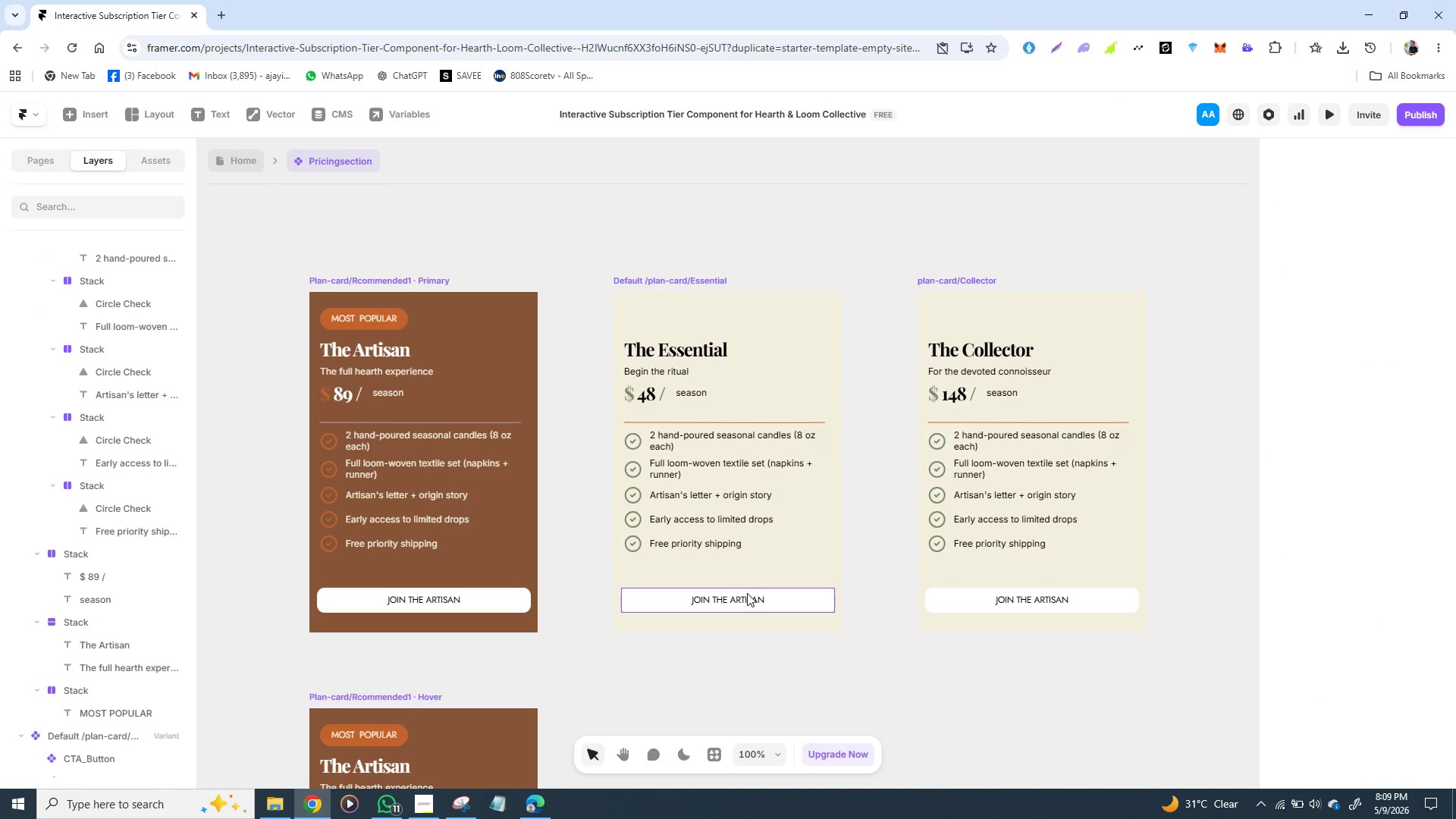 
double_click([736, 598])
 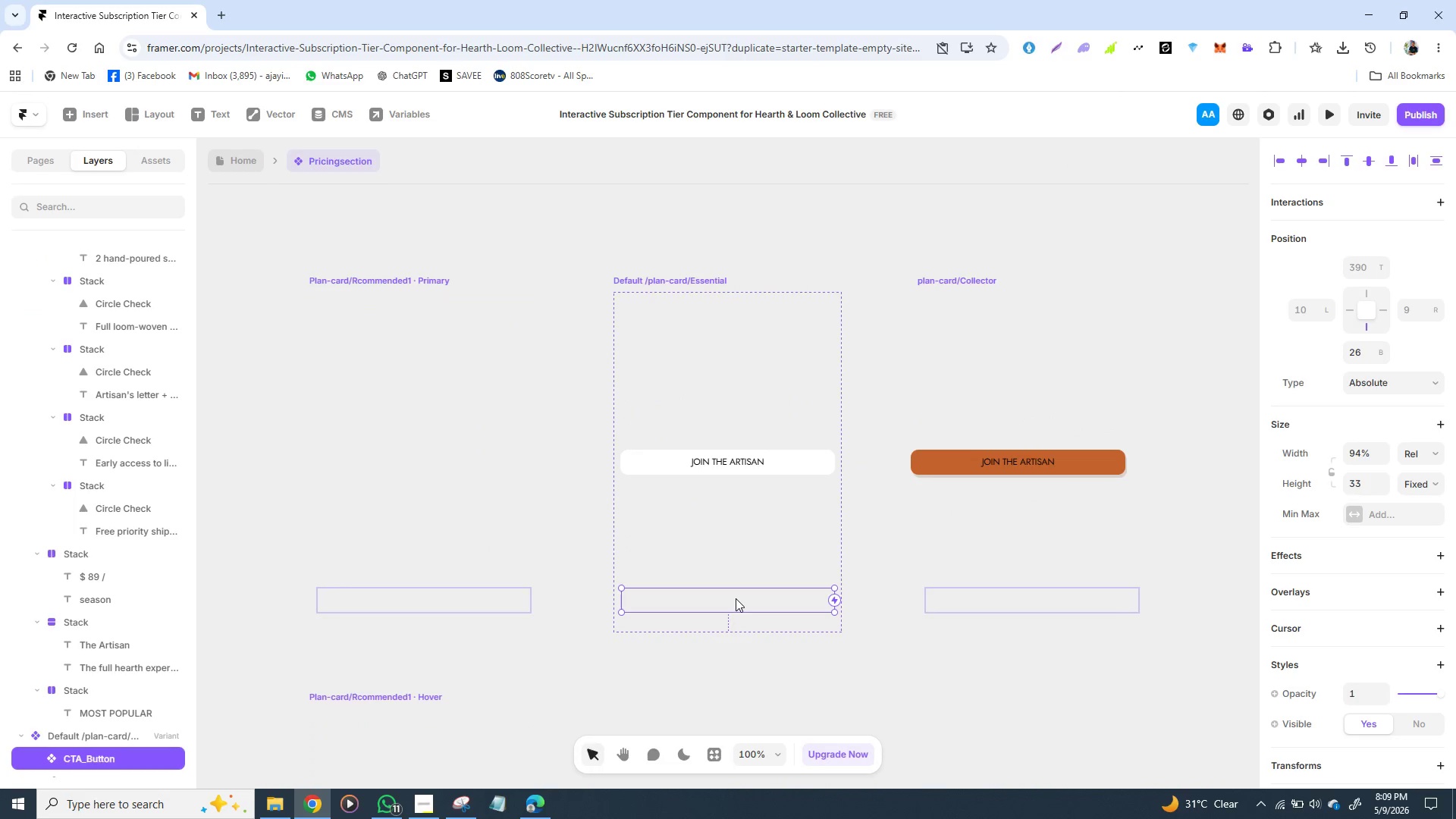 
triple_click([736, 598])
 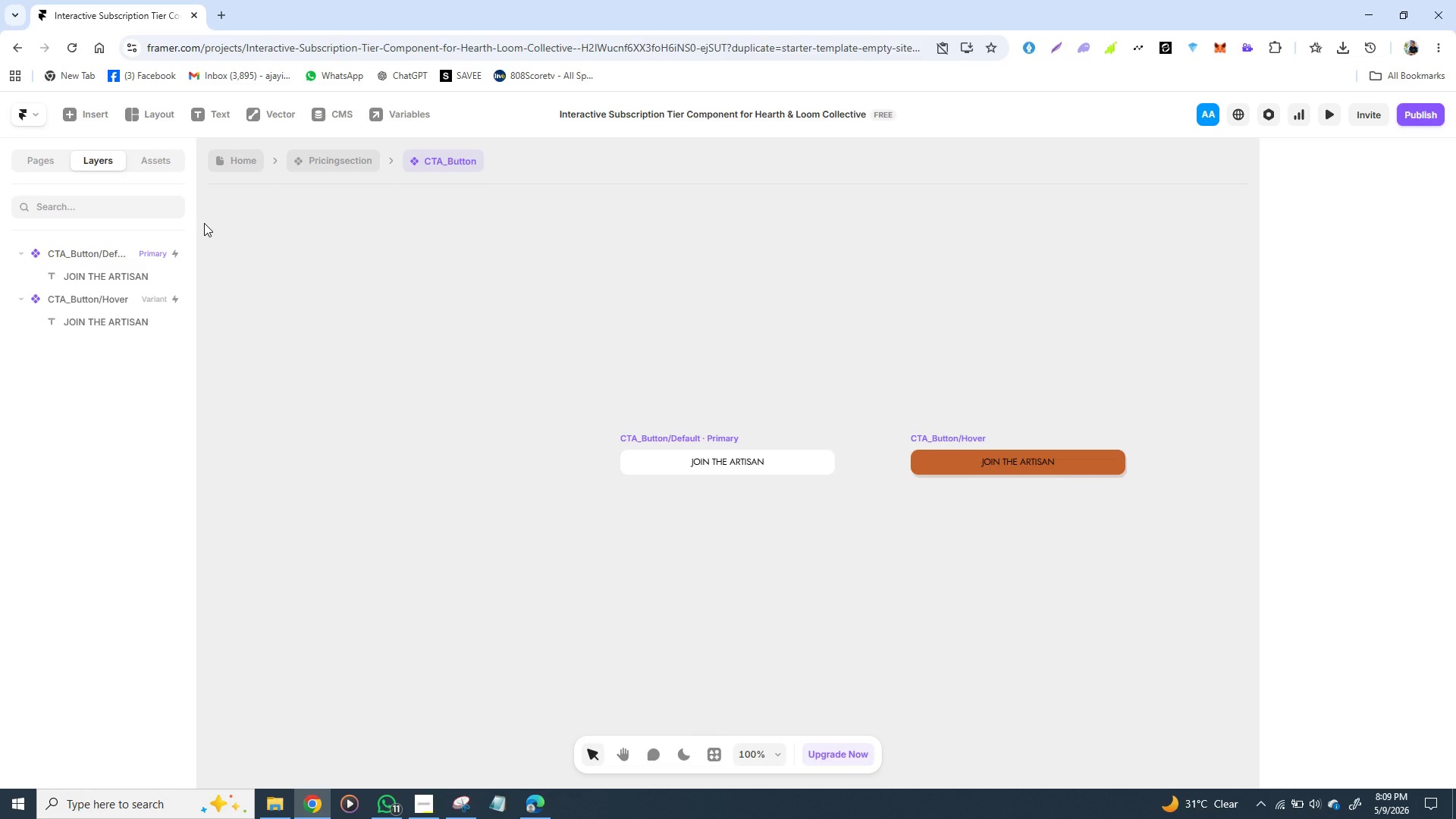 
wait(12.5)
 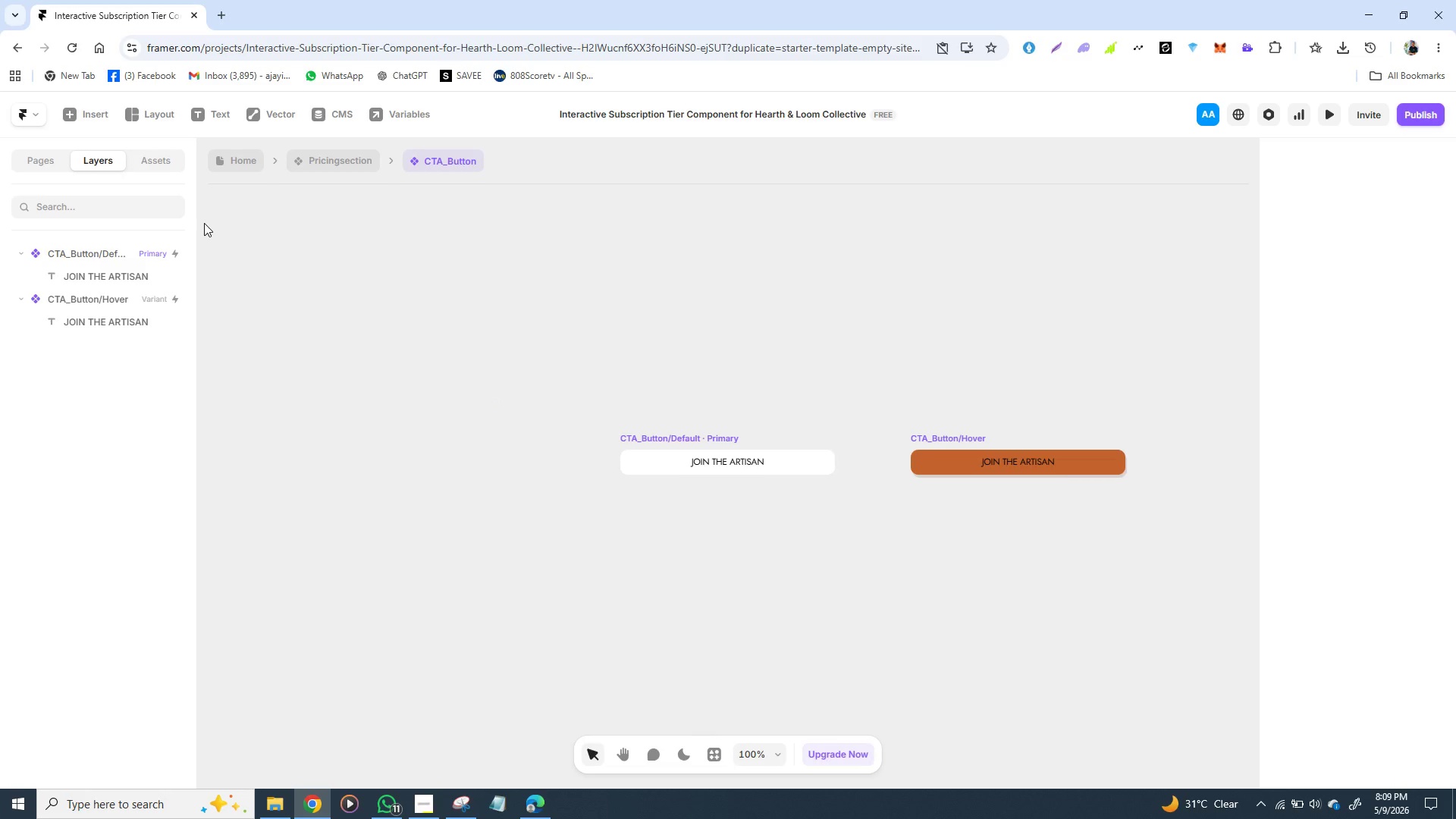 
left_click([240, 155])
 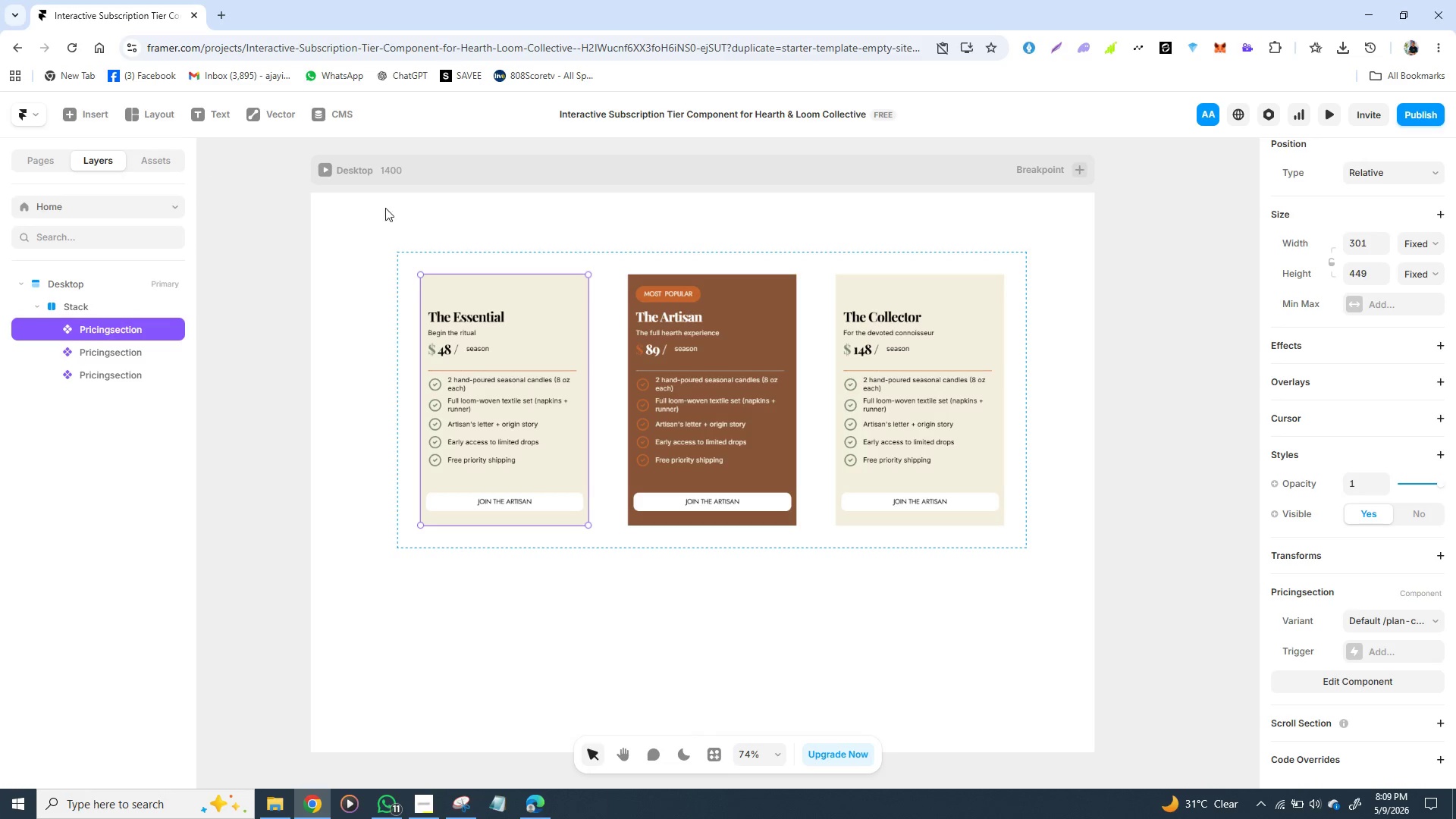 
left_click([479, 352])
 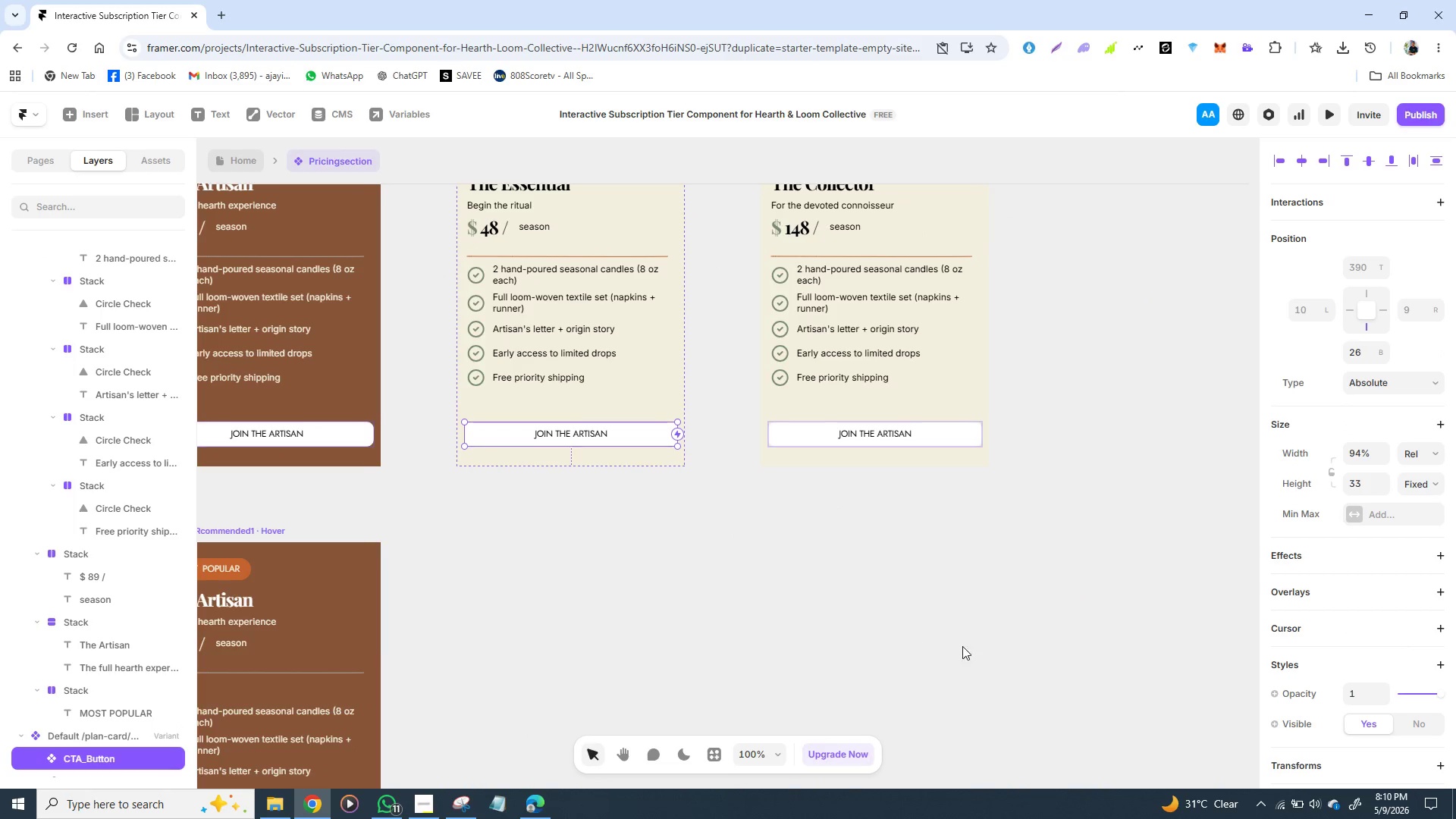 
wait(6.76)
 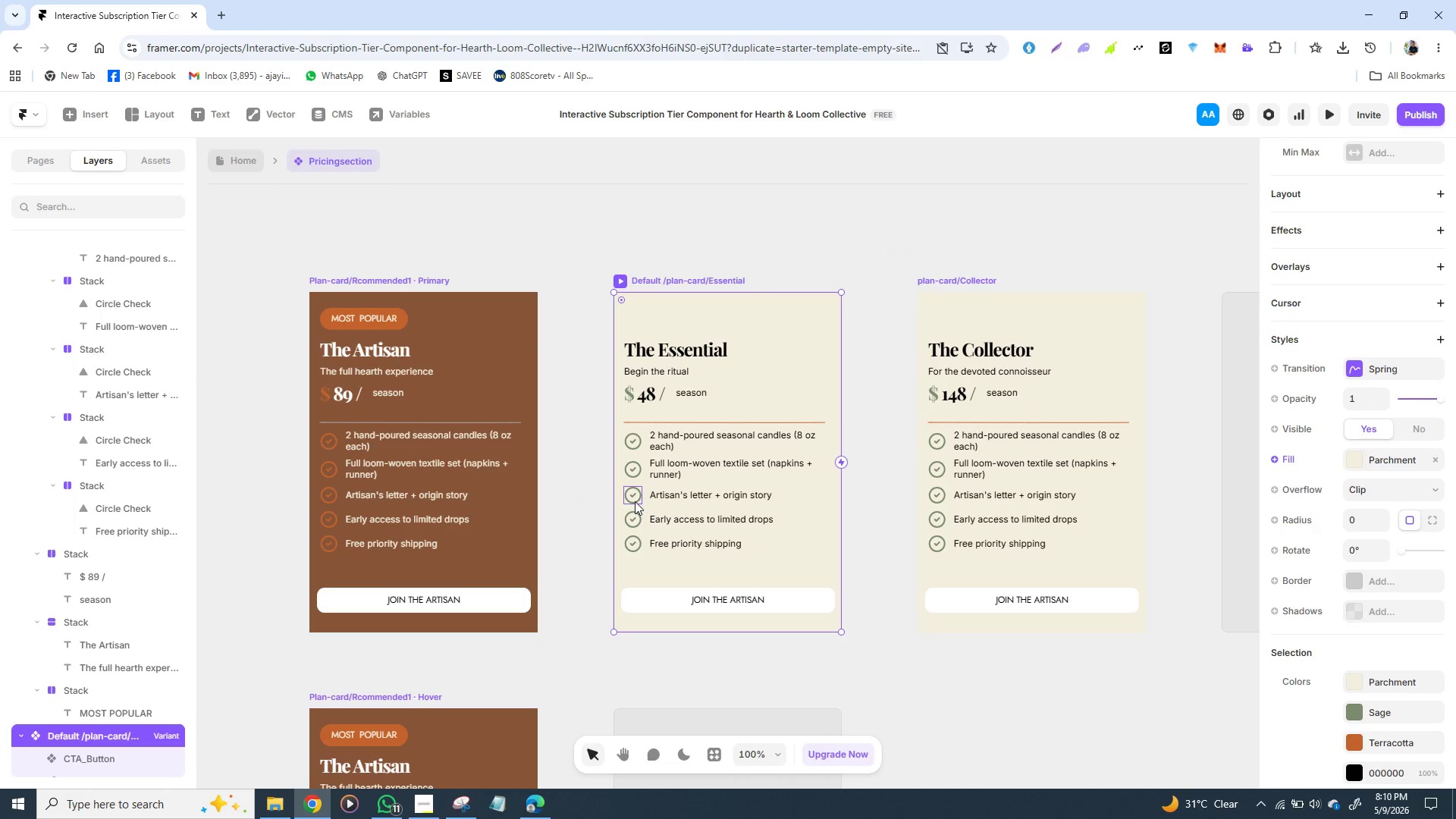 
mouse_move([1392, 595])
 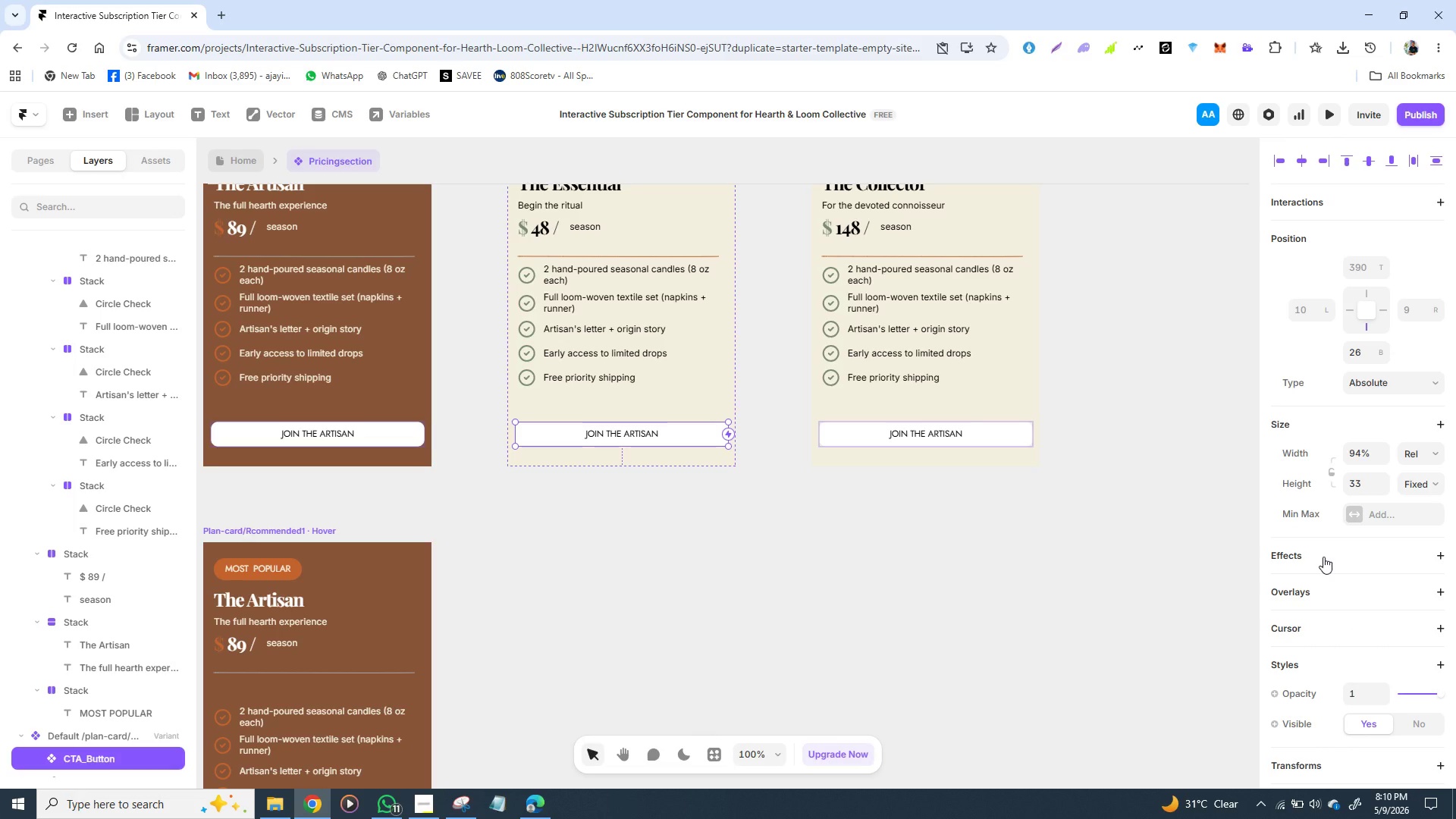 
wait(21.17)
 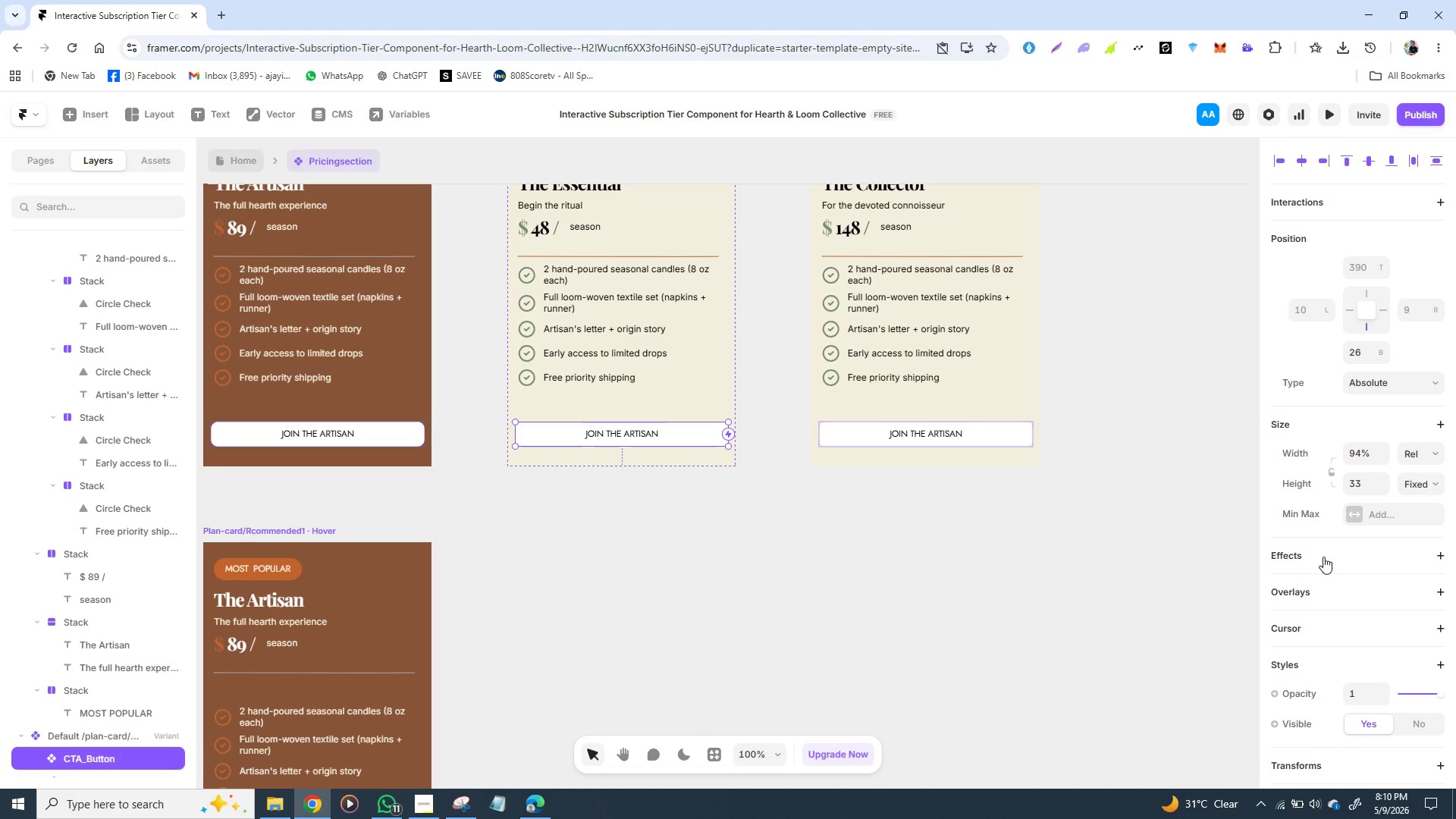 
left_click([1394, 661])
 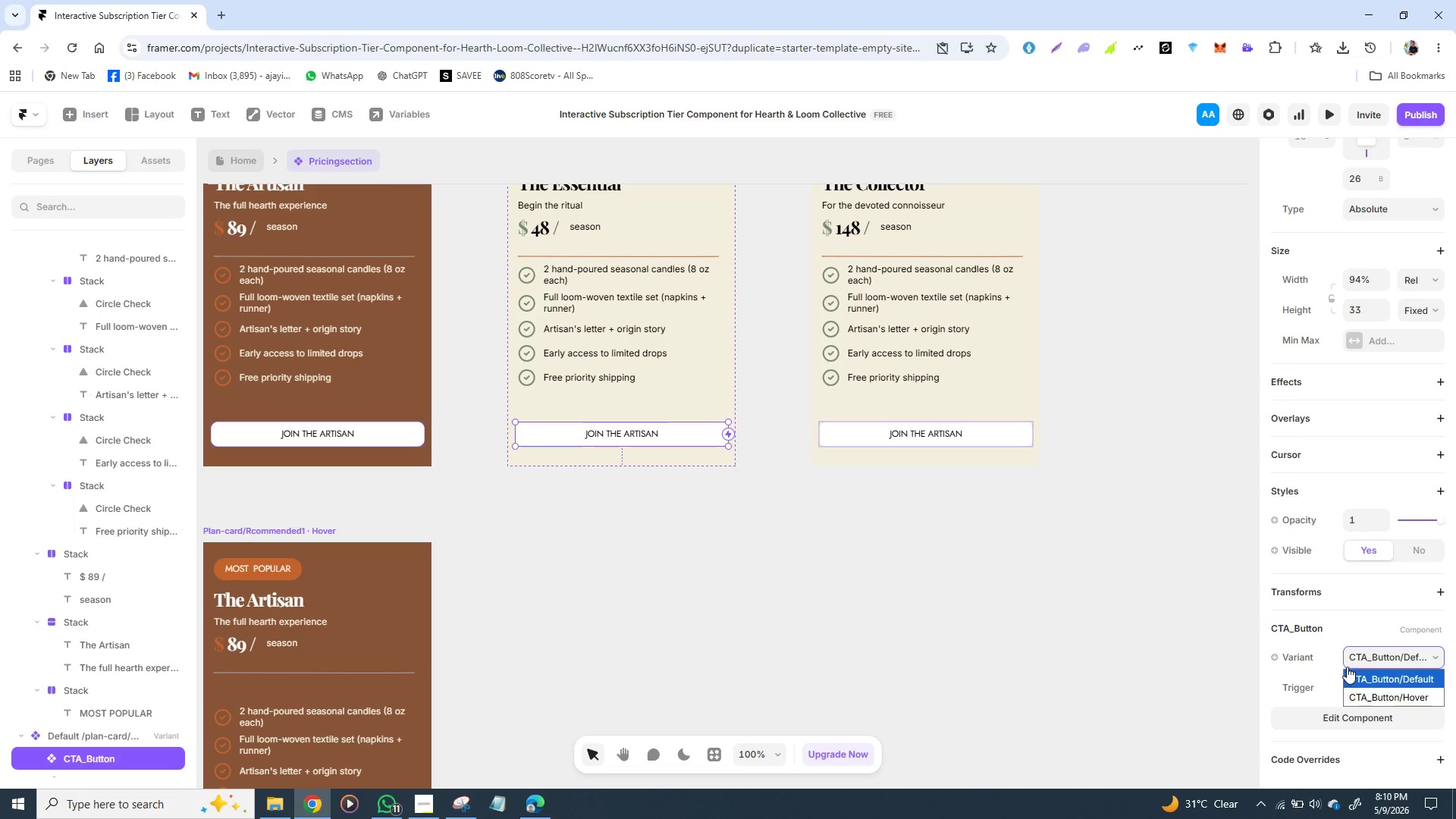 
left_click([1341, 655])
 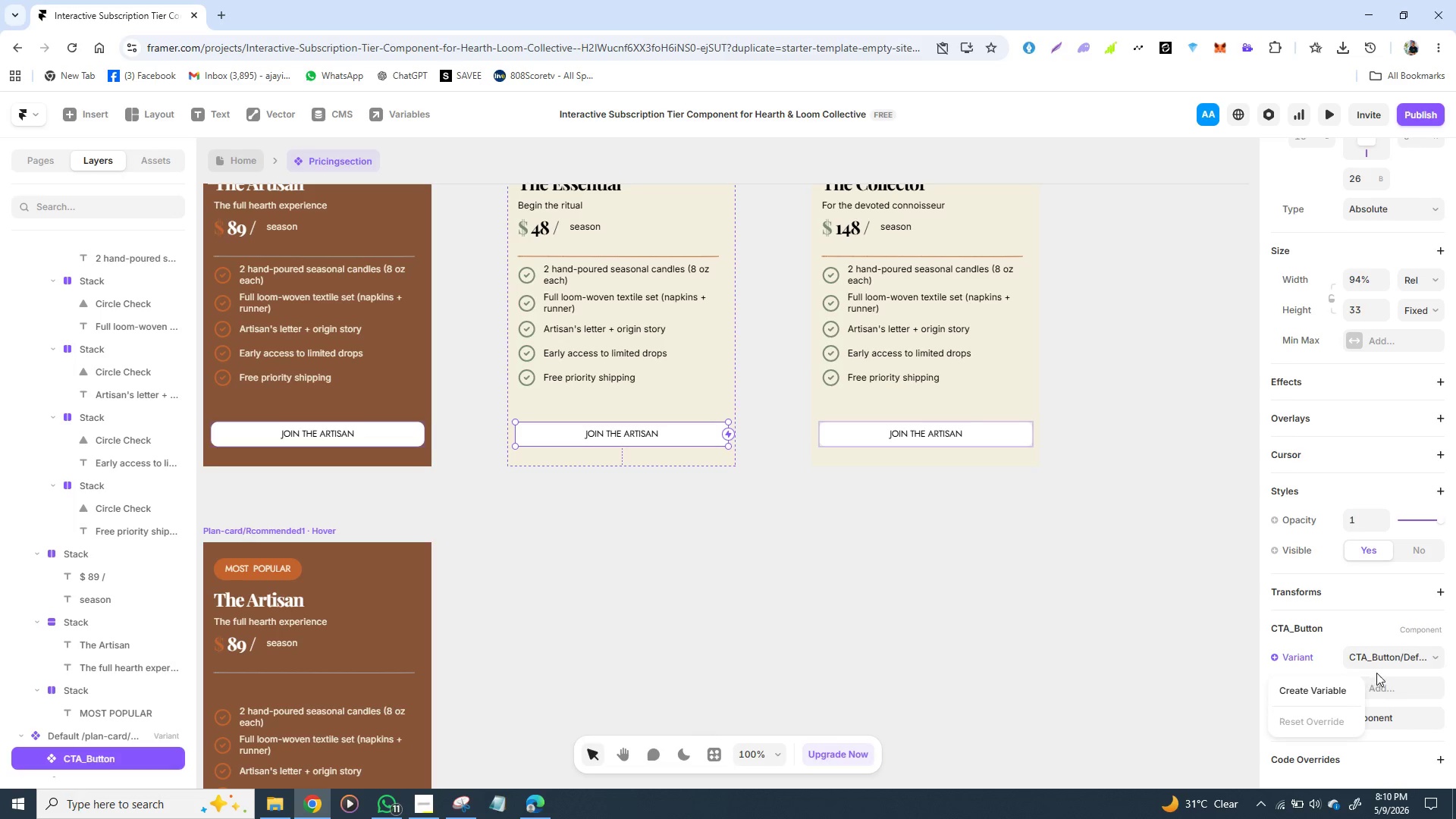 
left_click([1382, 654])
 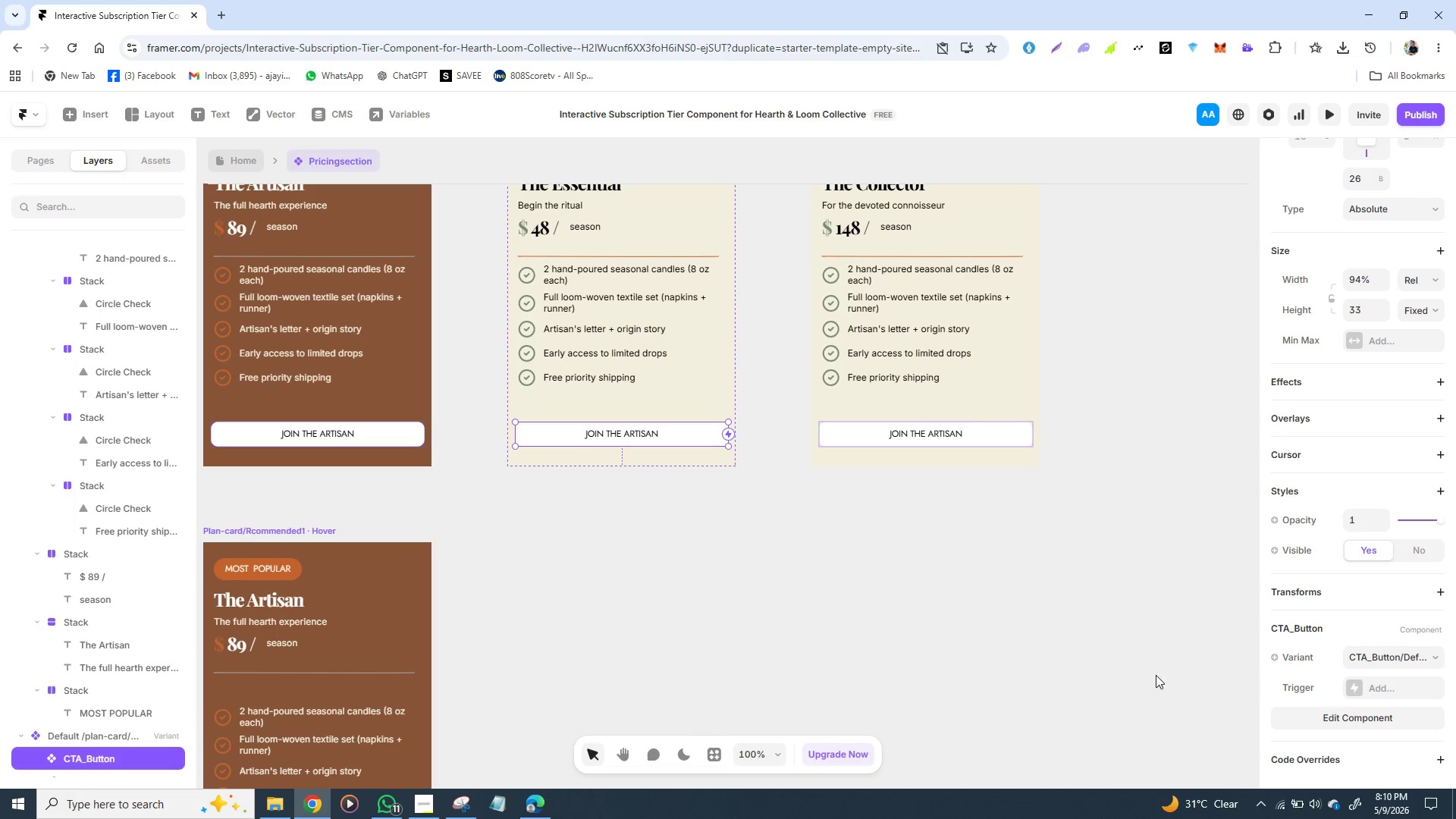 
left_click([1150, 675])
 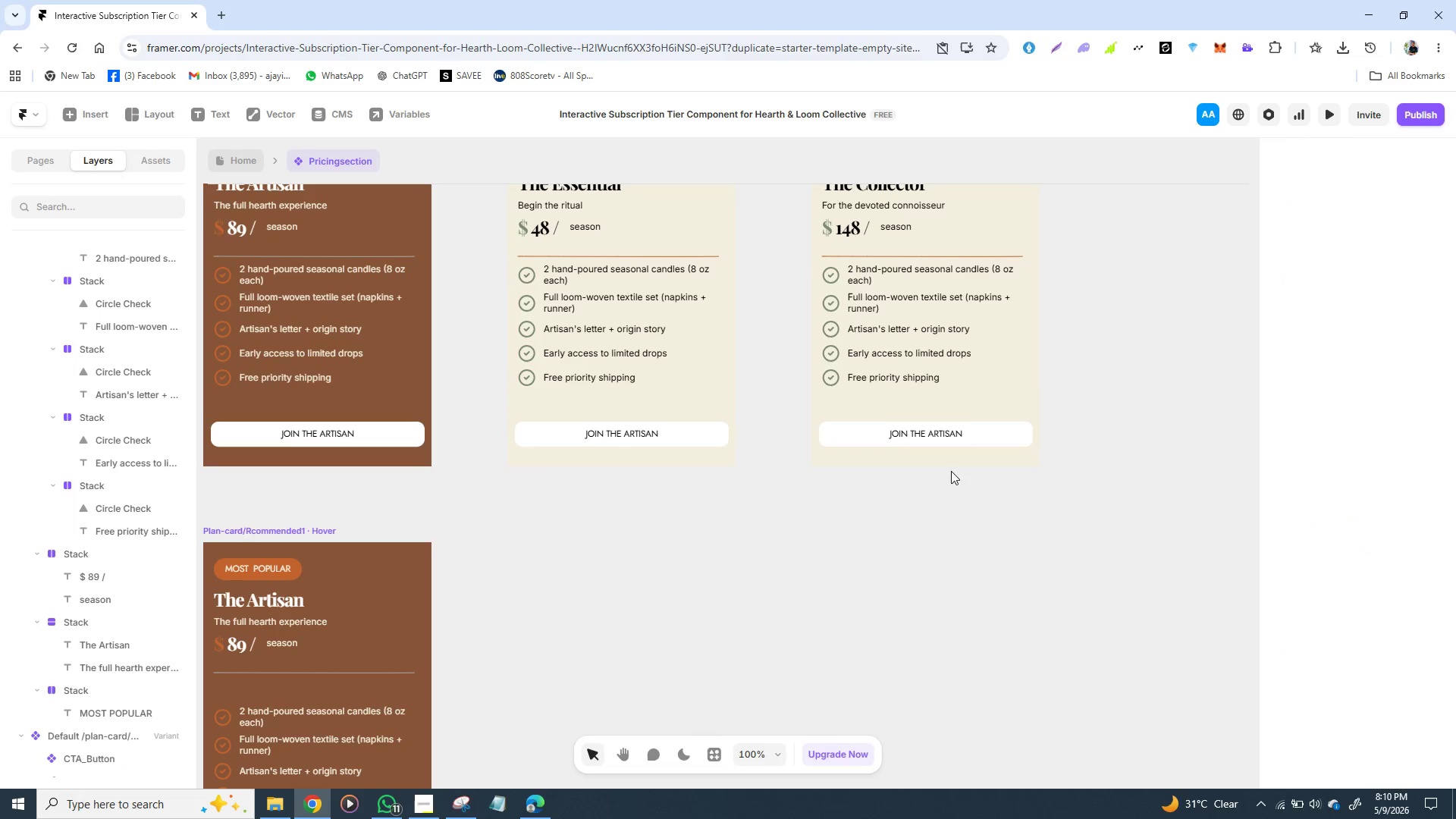 
left_click([921, 438])
 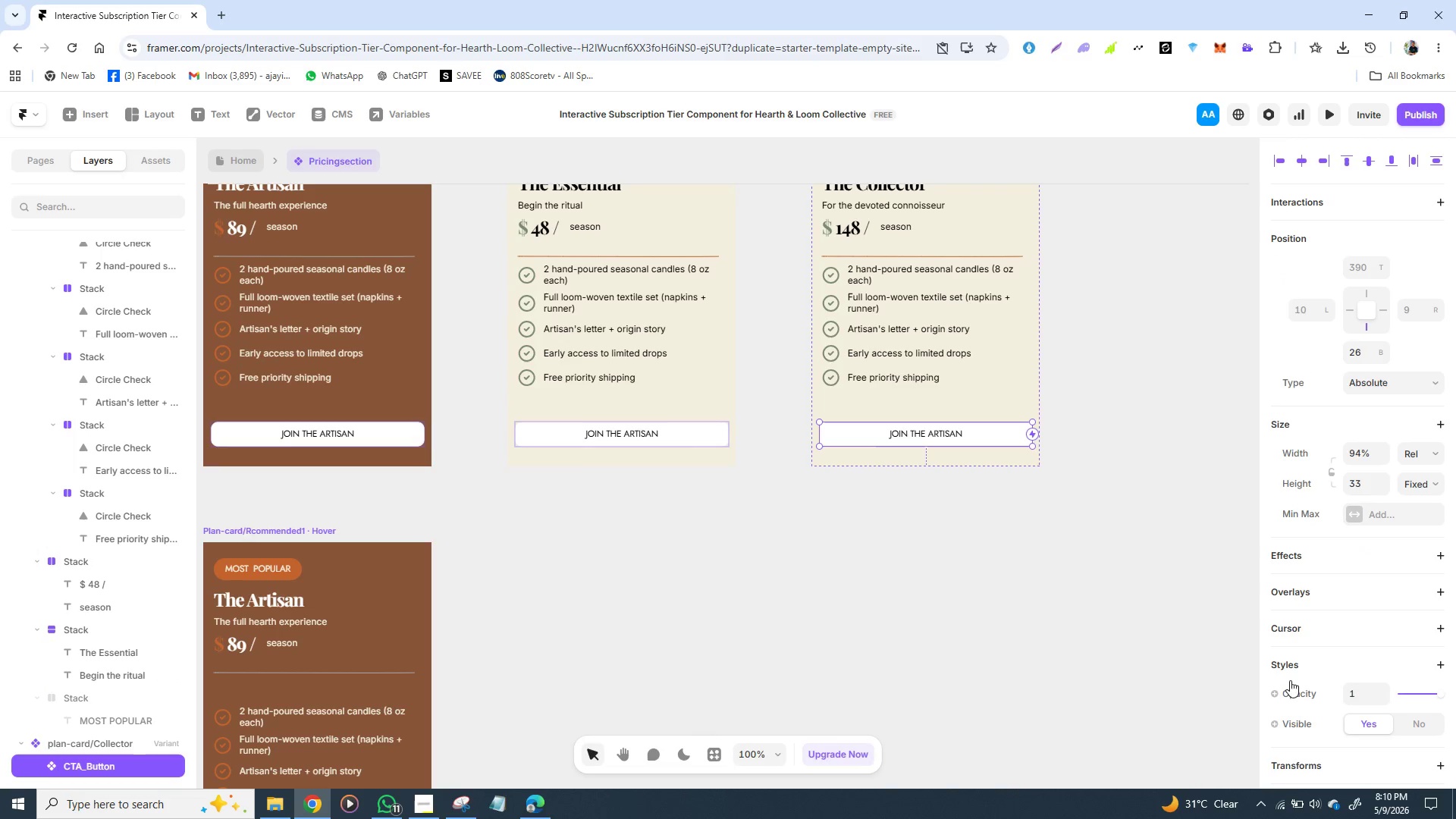 
mouse_move([1385, 697])
 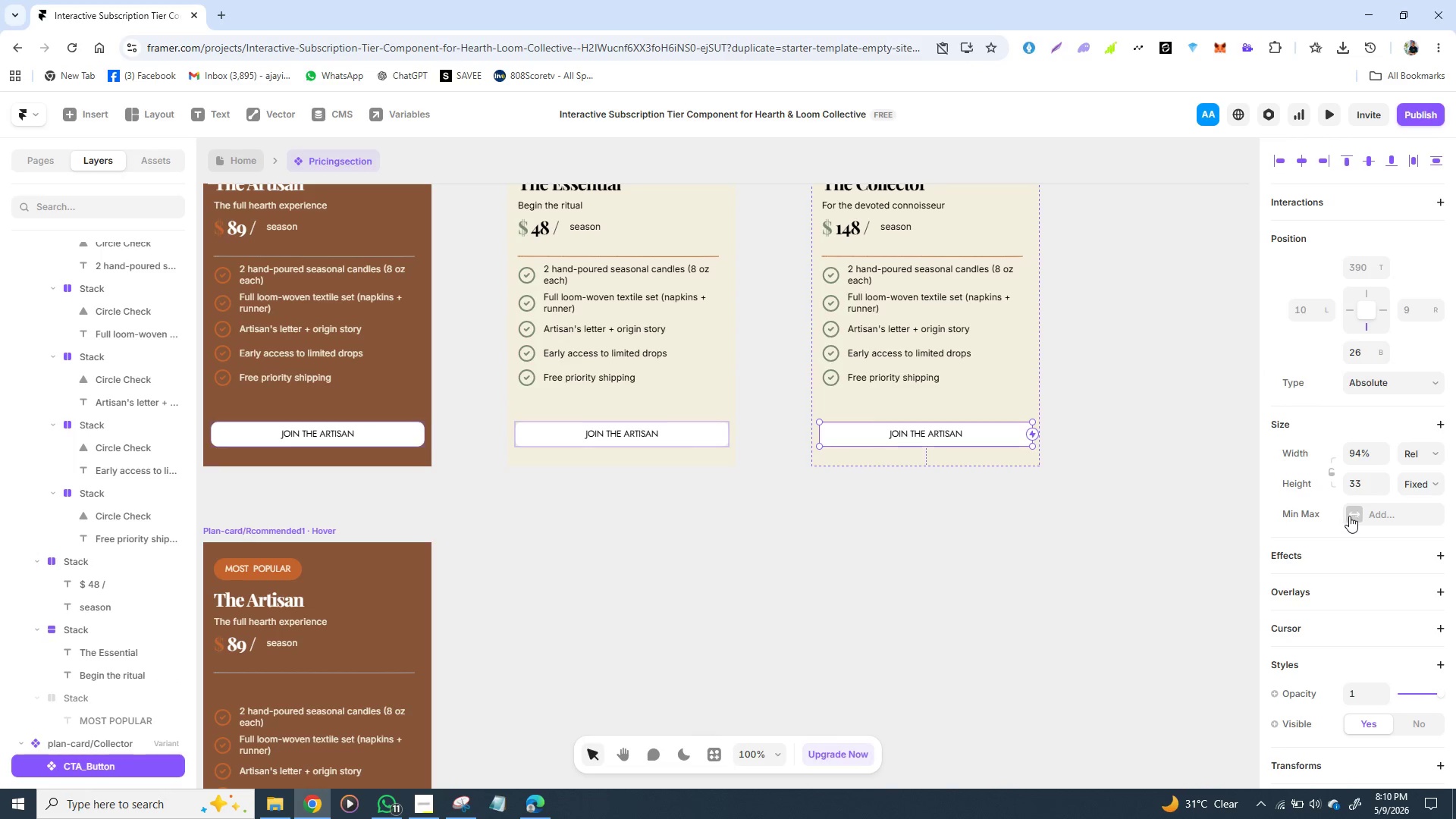 
left_click([1153, 622])
 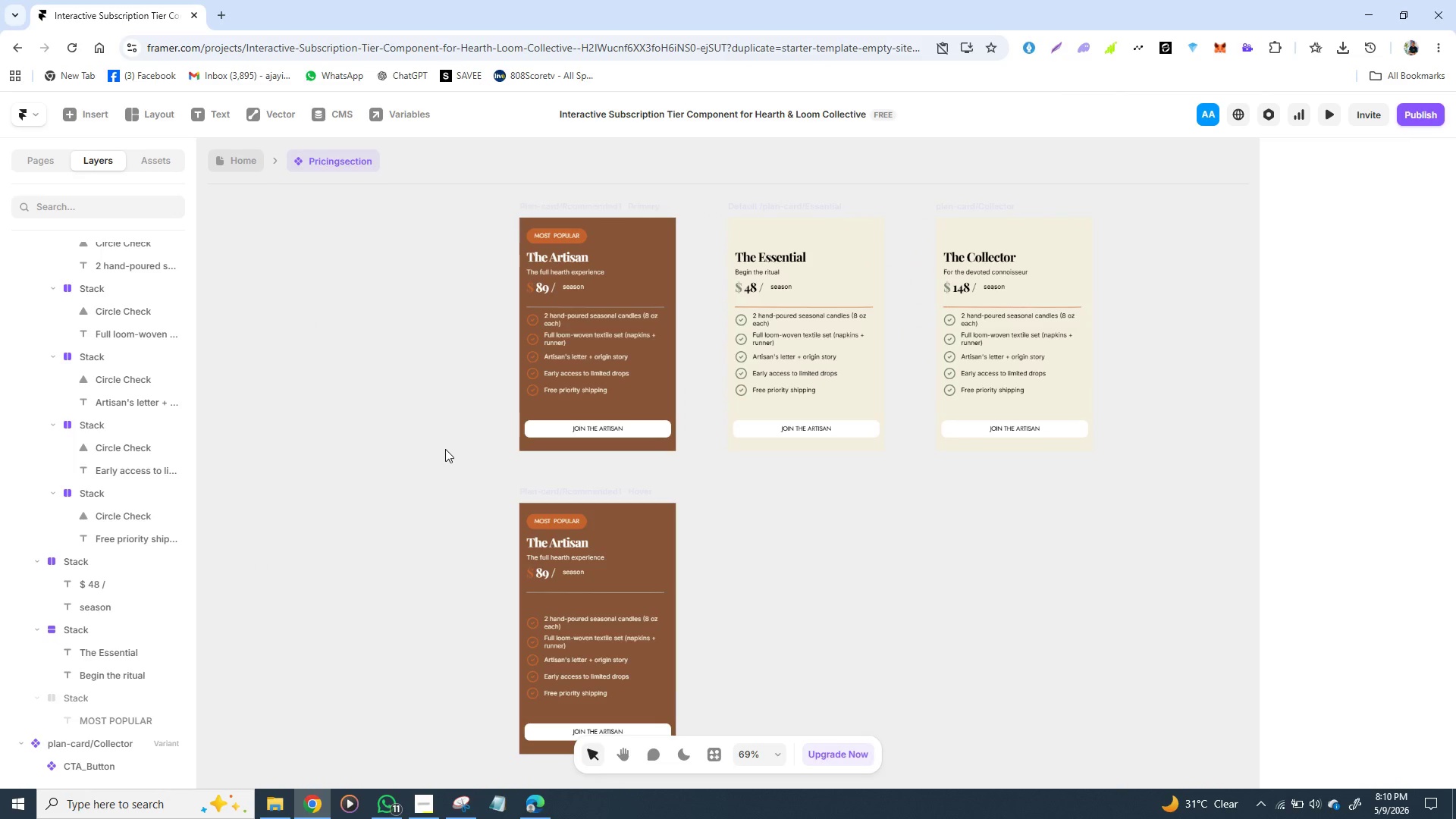 
wait(6.25)
 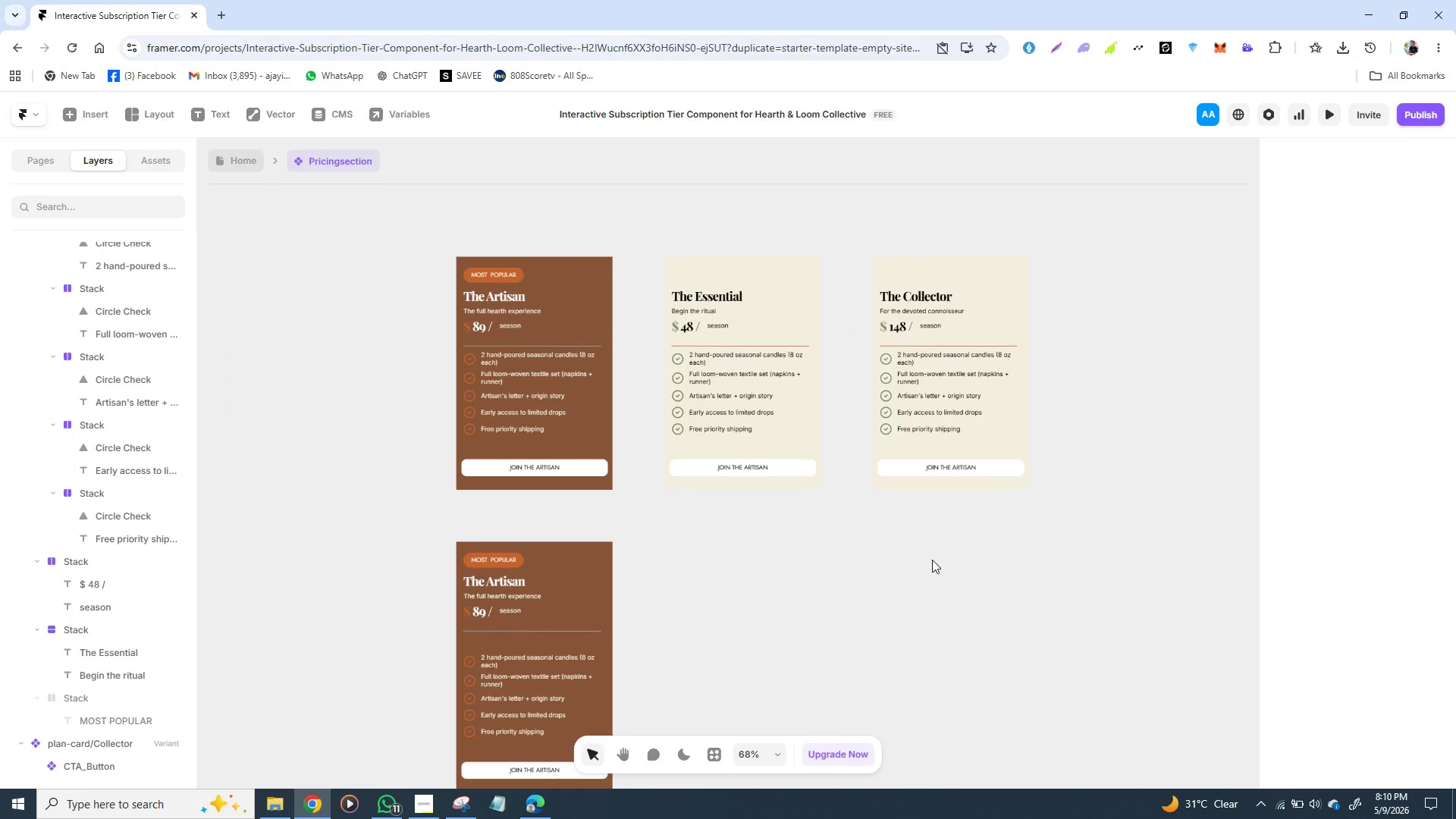 
left_click([240, 152])
 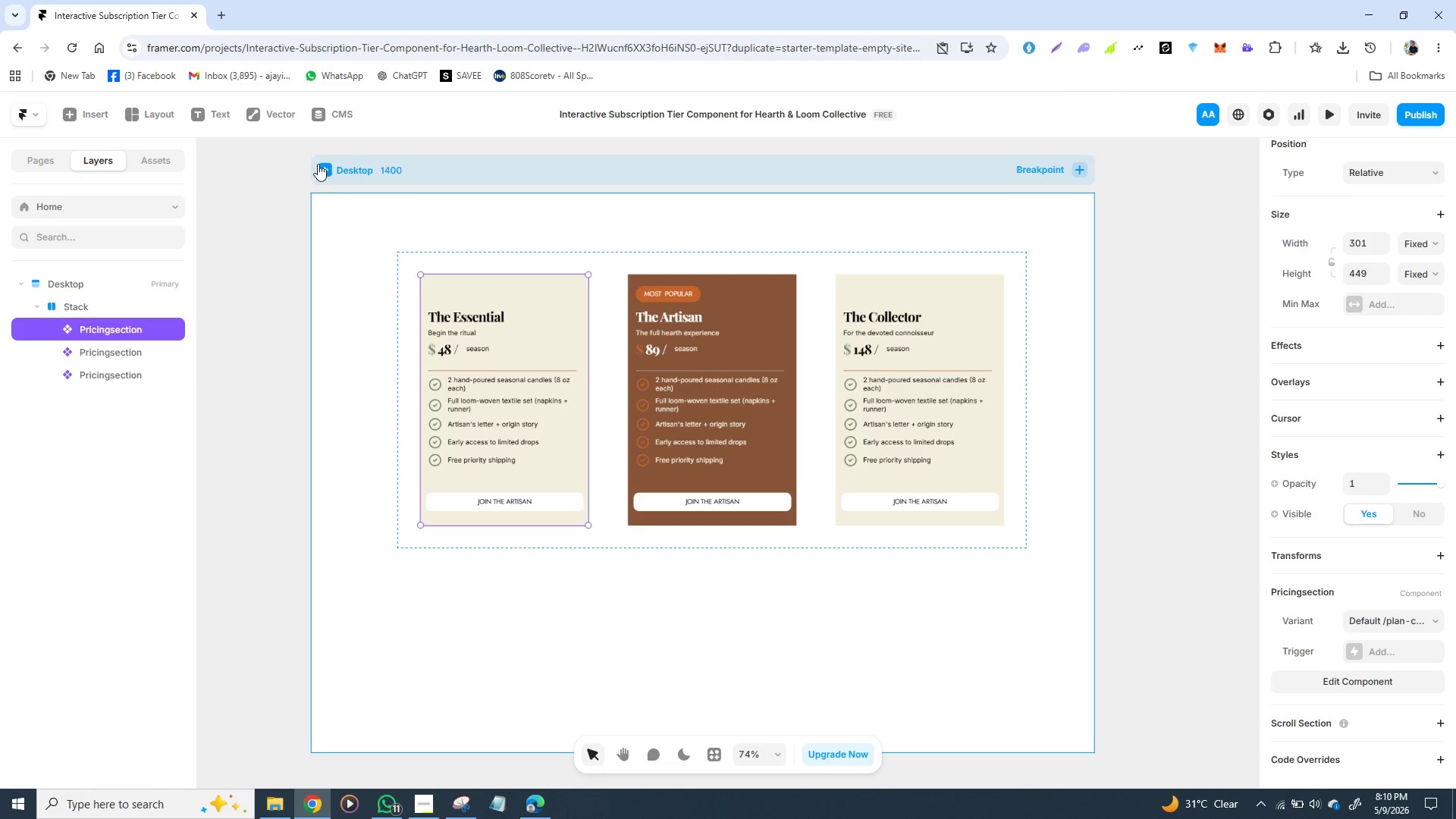 
wait(5.7)
 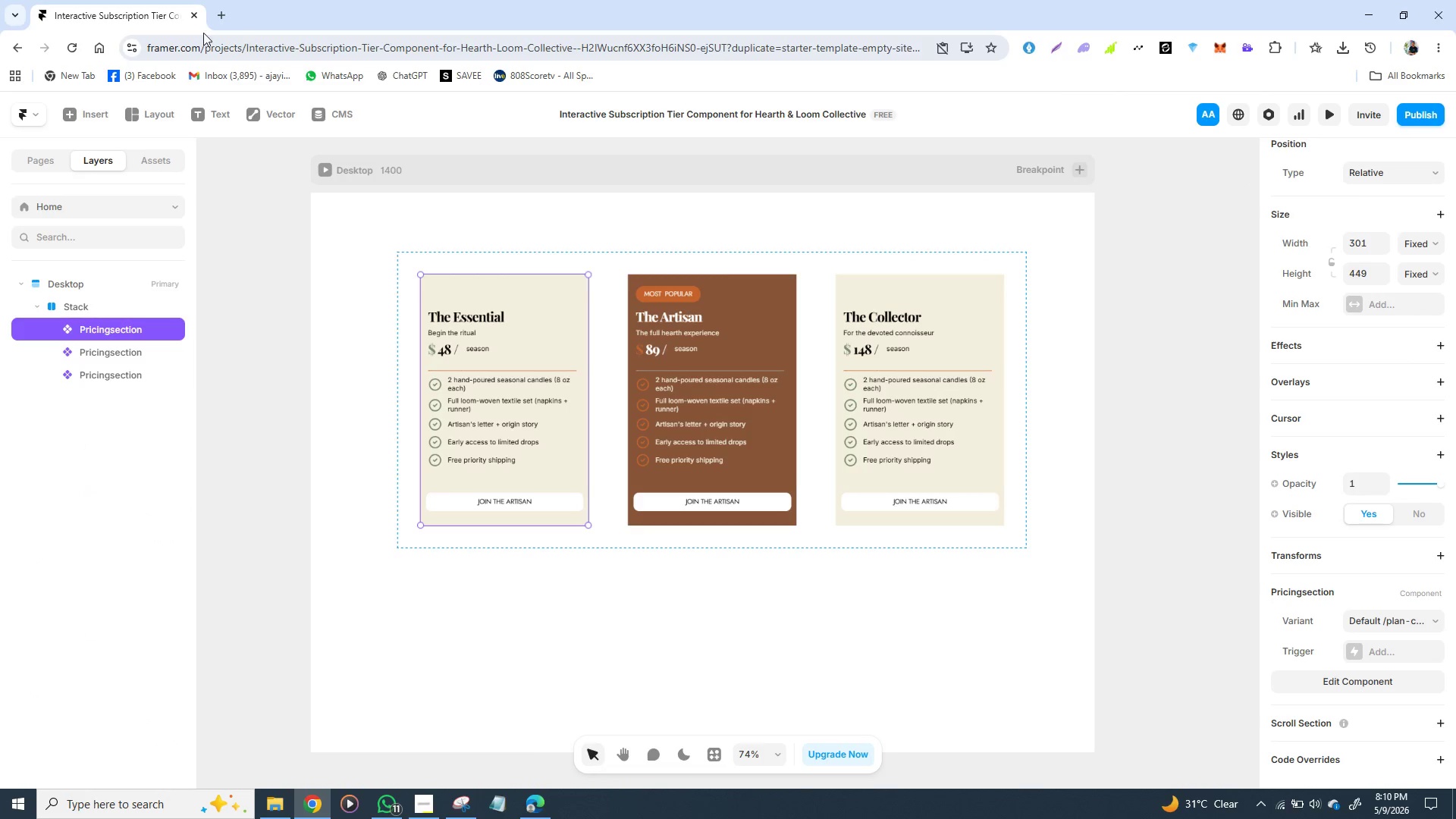 
left_click([323, 168])
 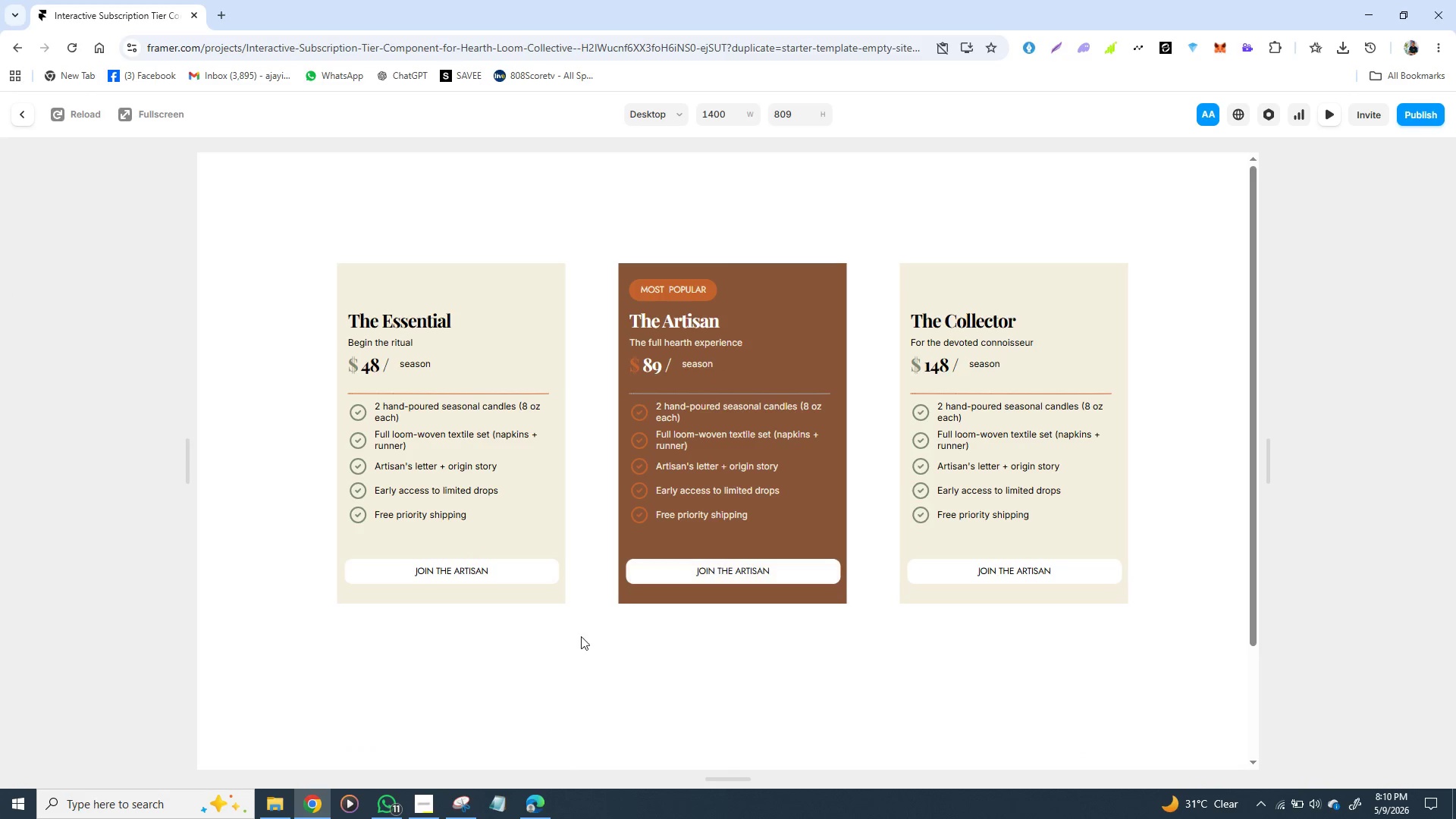 
wait(6.3)
 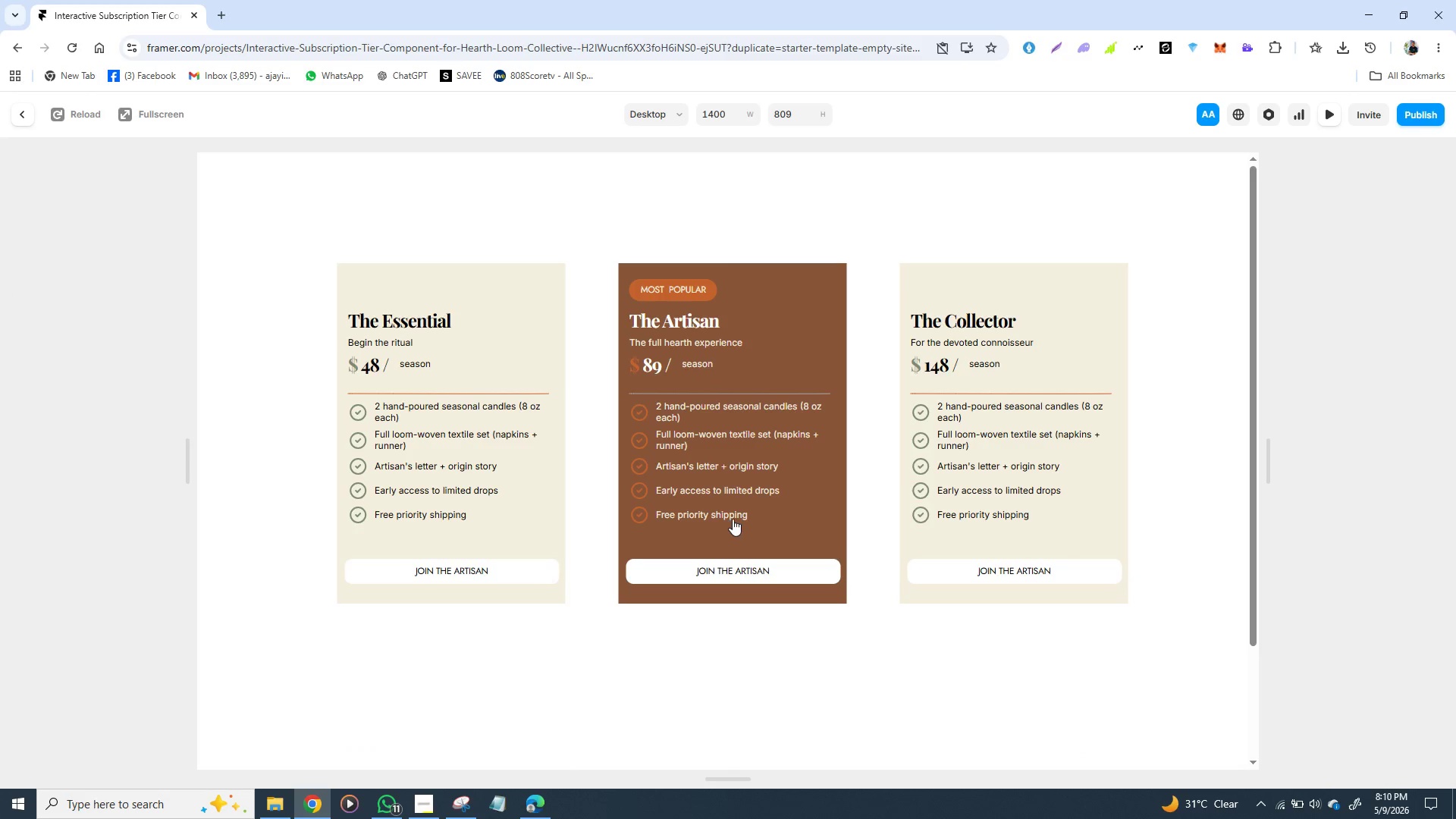 
left_click([729, 425])
 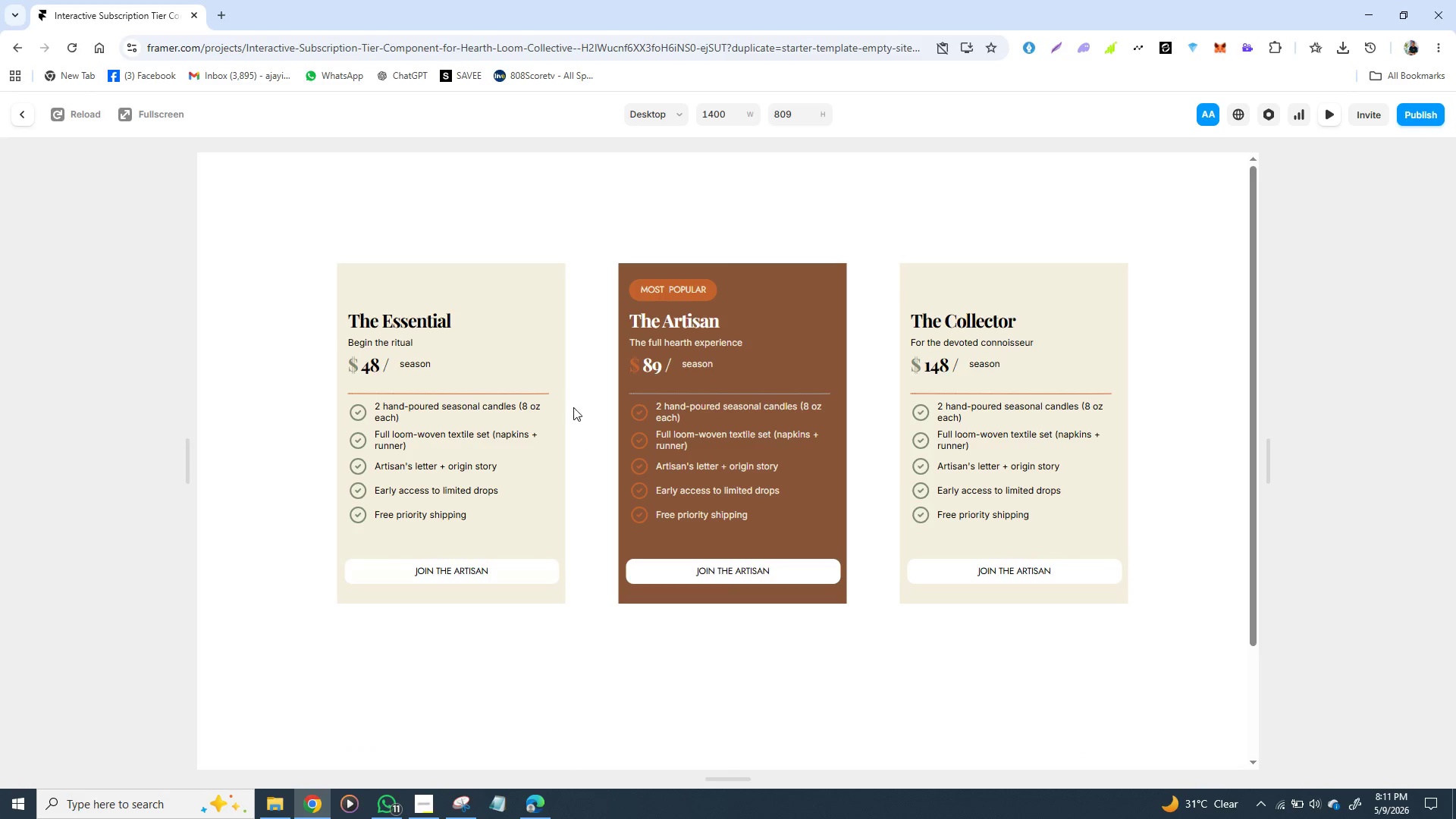 
wait(9.53)
 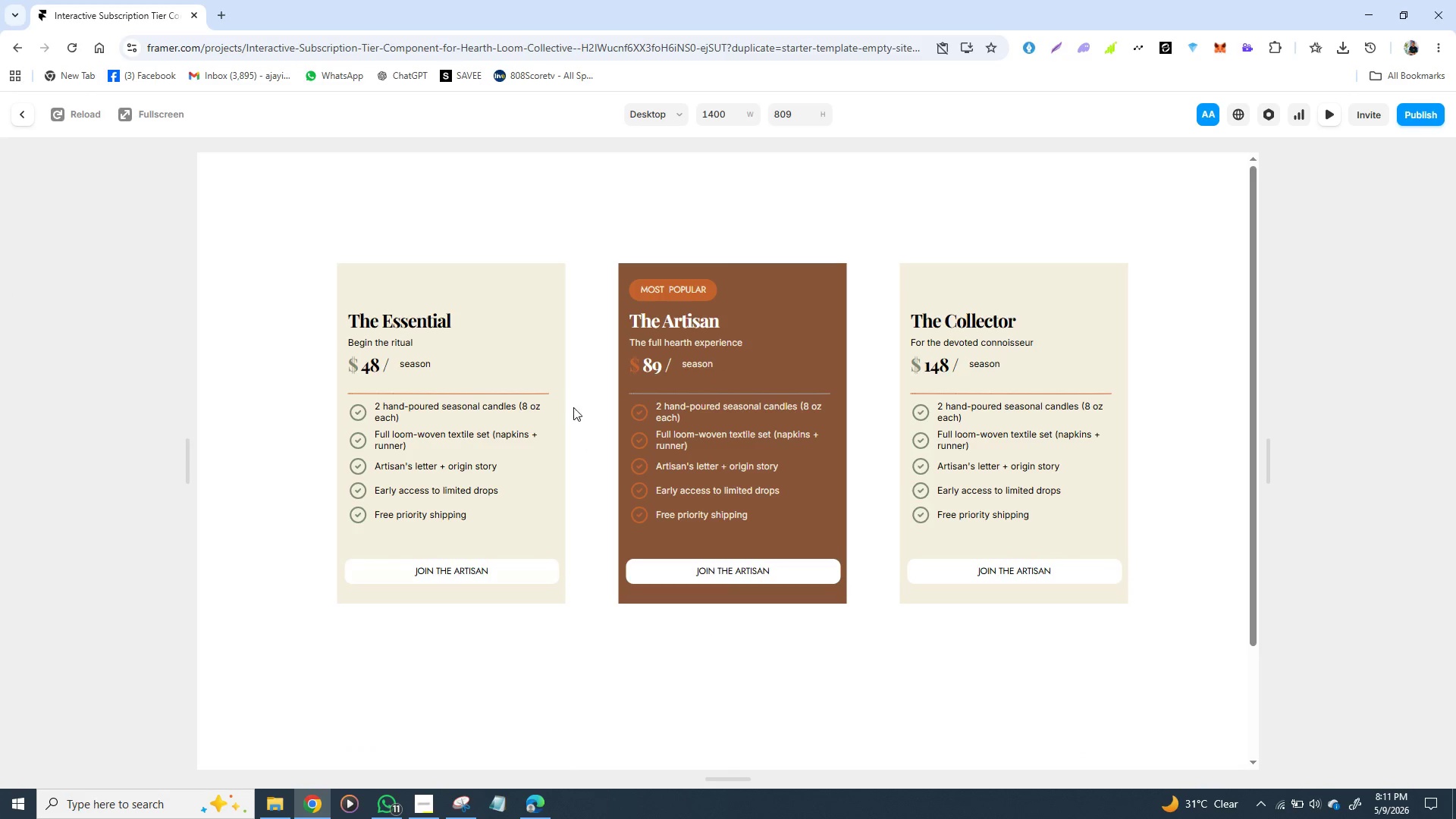 
left_click([27, 122])
 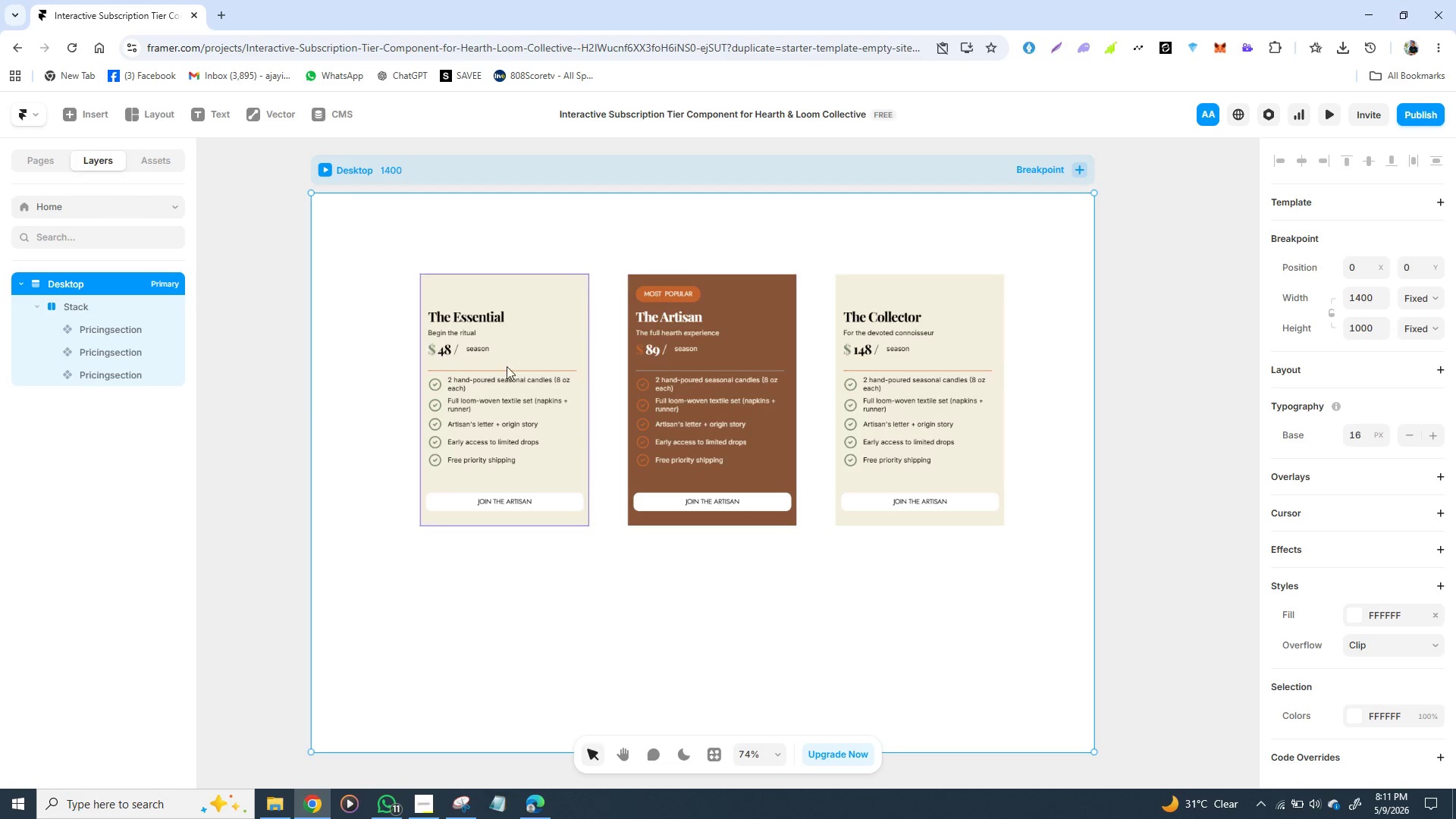 
double_click([519, 368])
 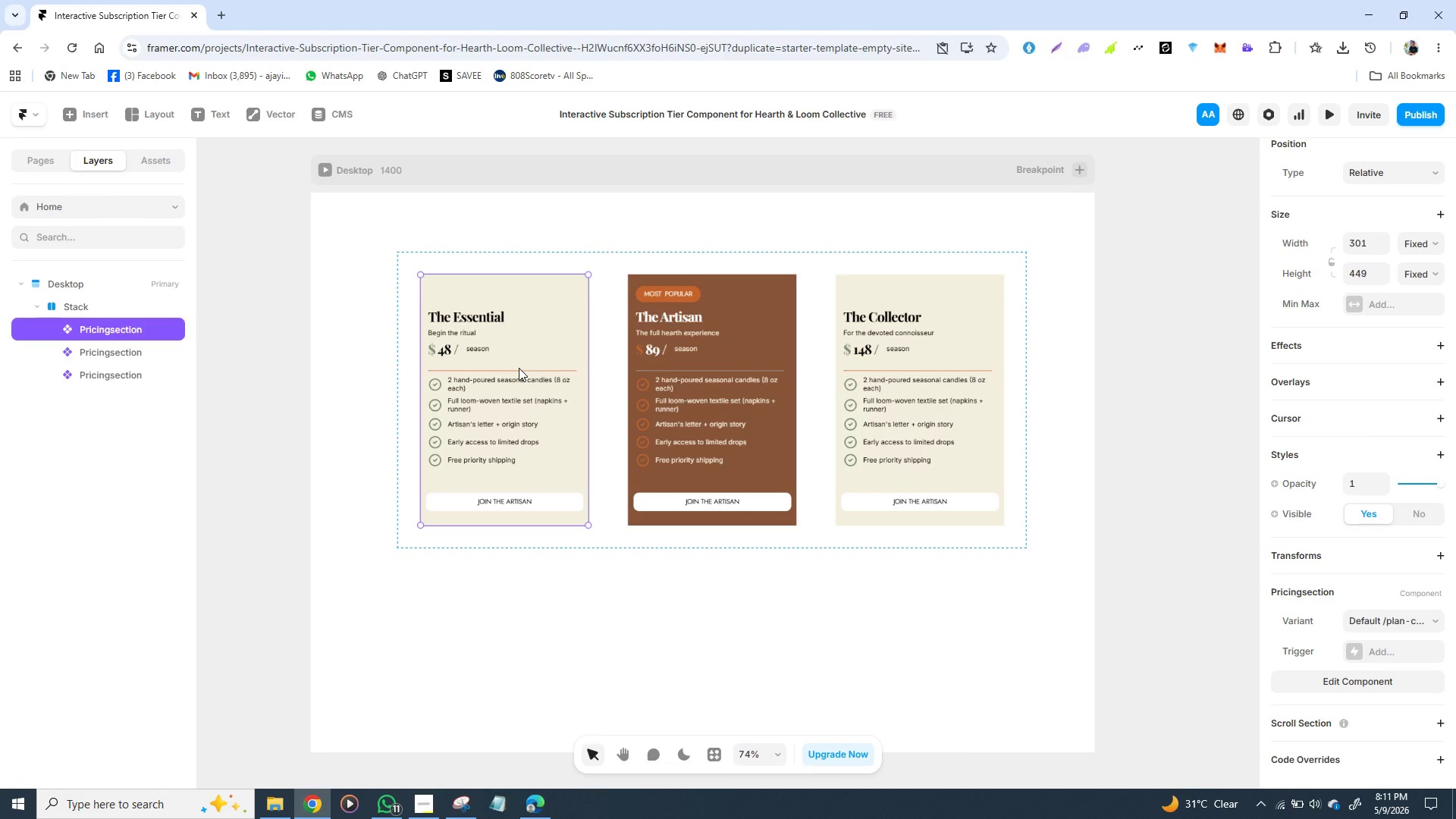 
double_click([519, 368])
 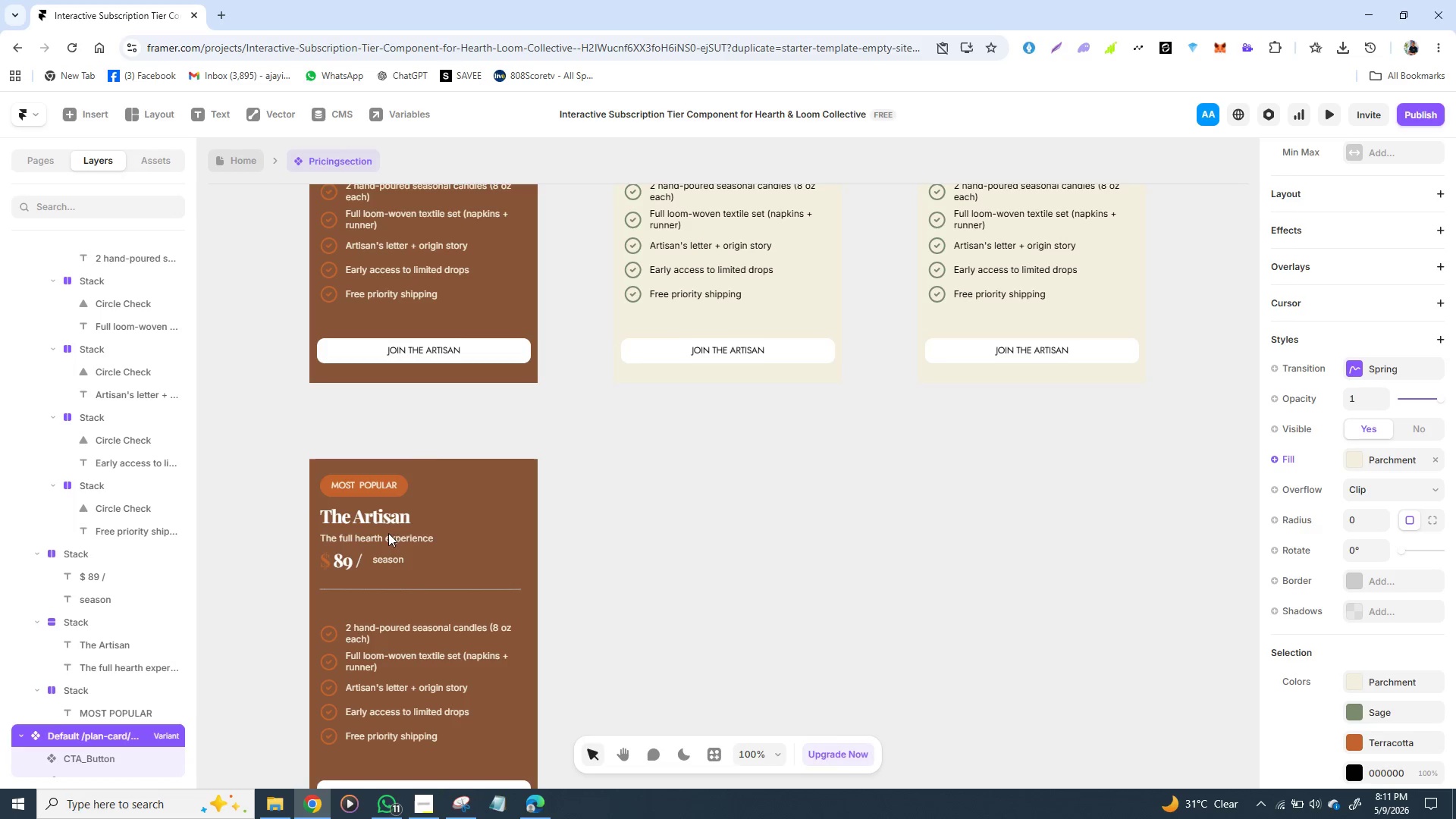 
mouse_move([420, 385])
 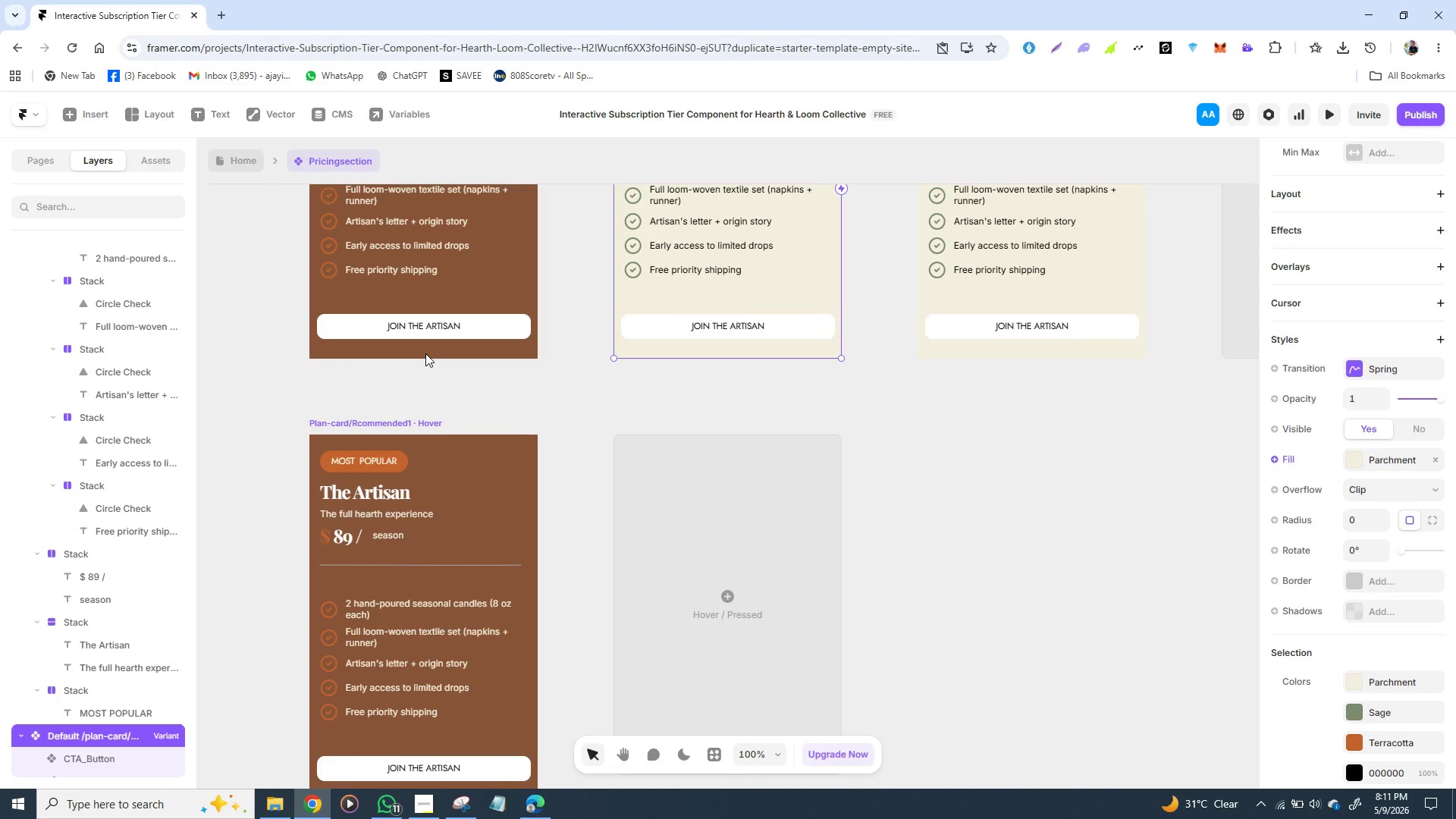 
left_click([425, 353])
 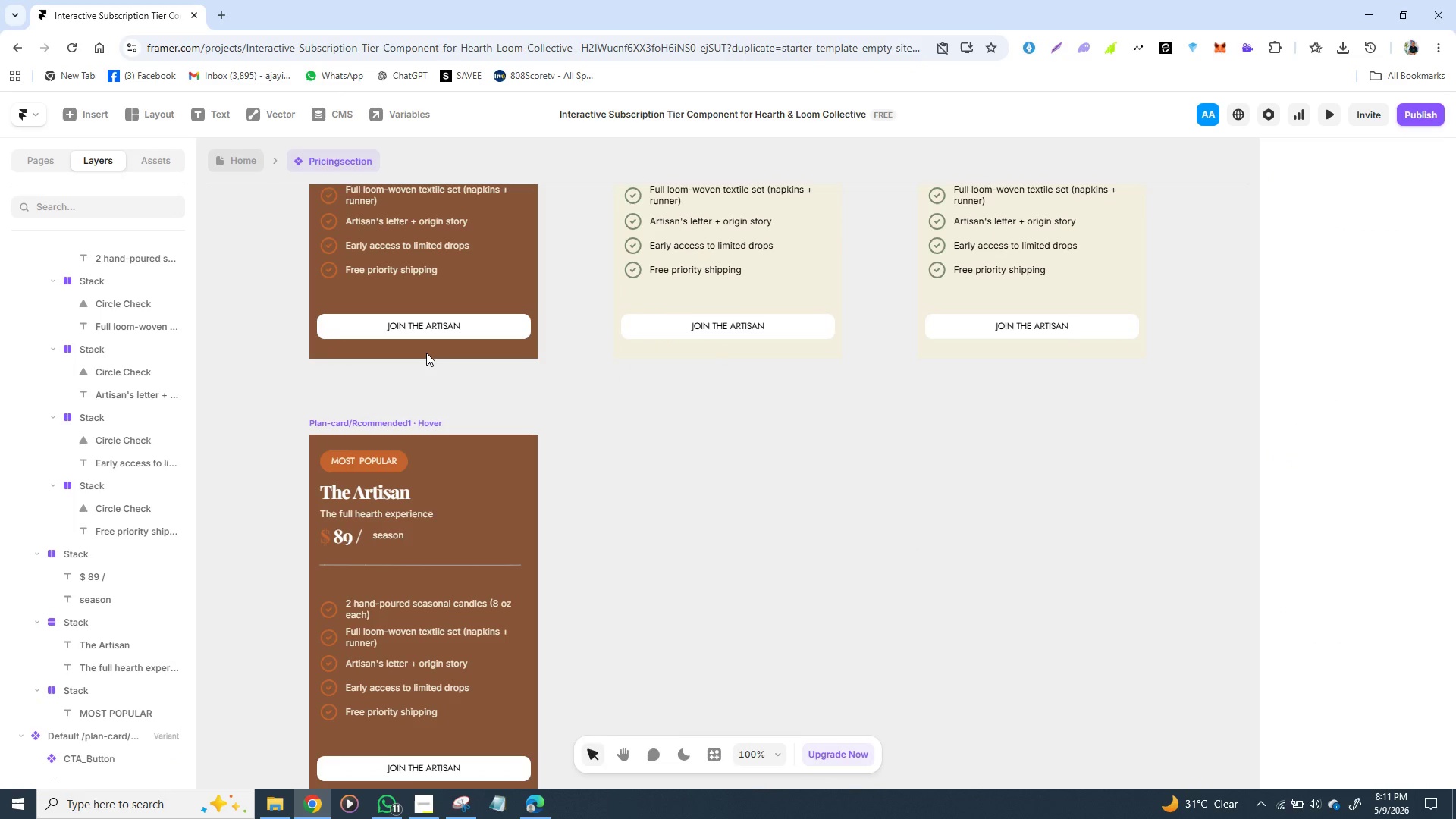 
left_click([426, 353])
 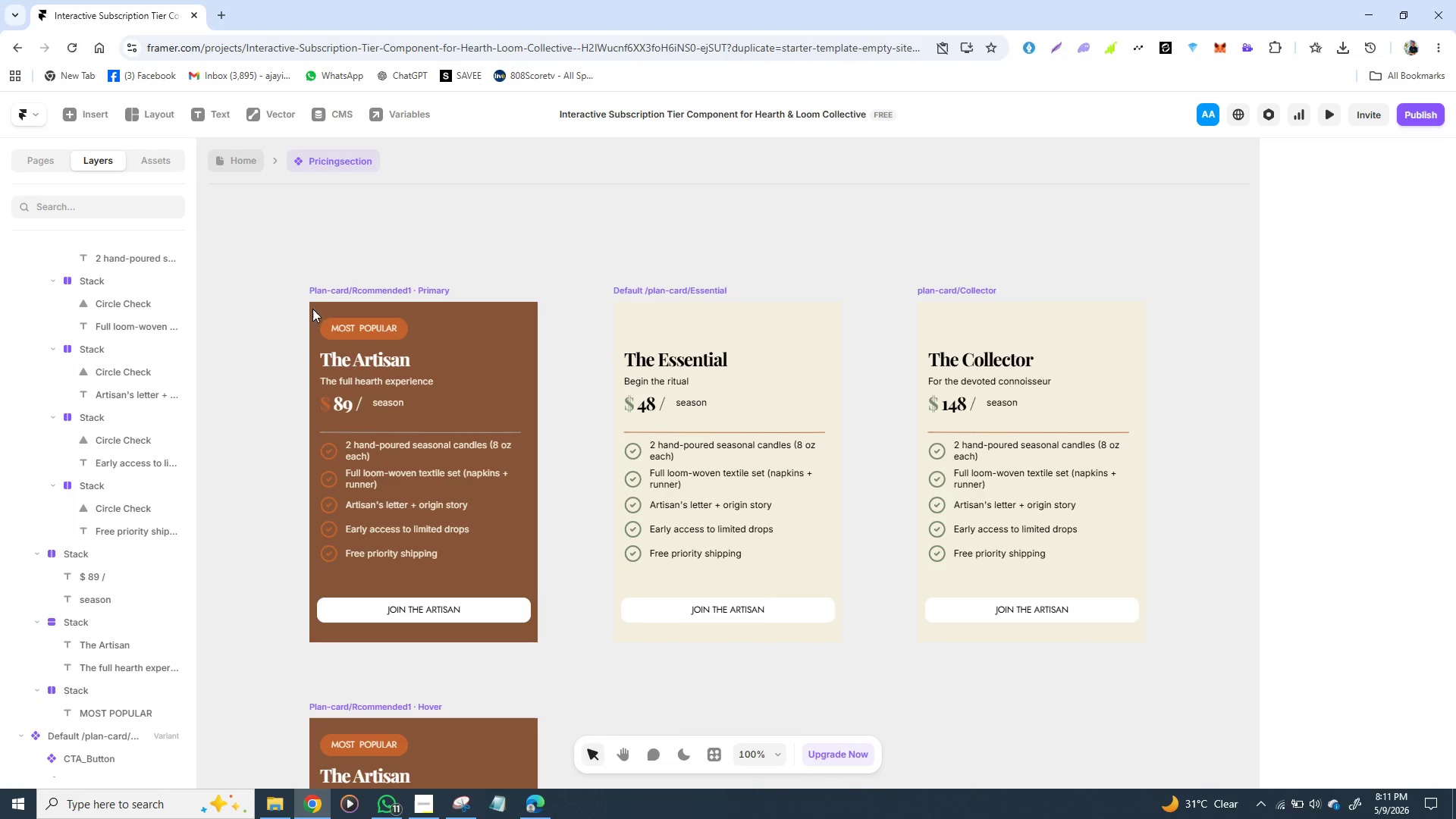 
left_click([326, 288])
 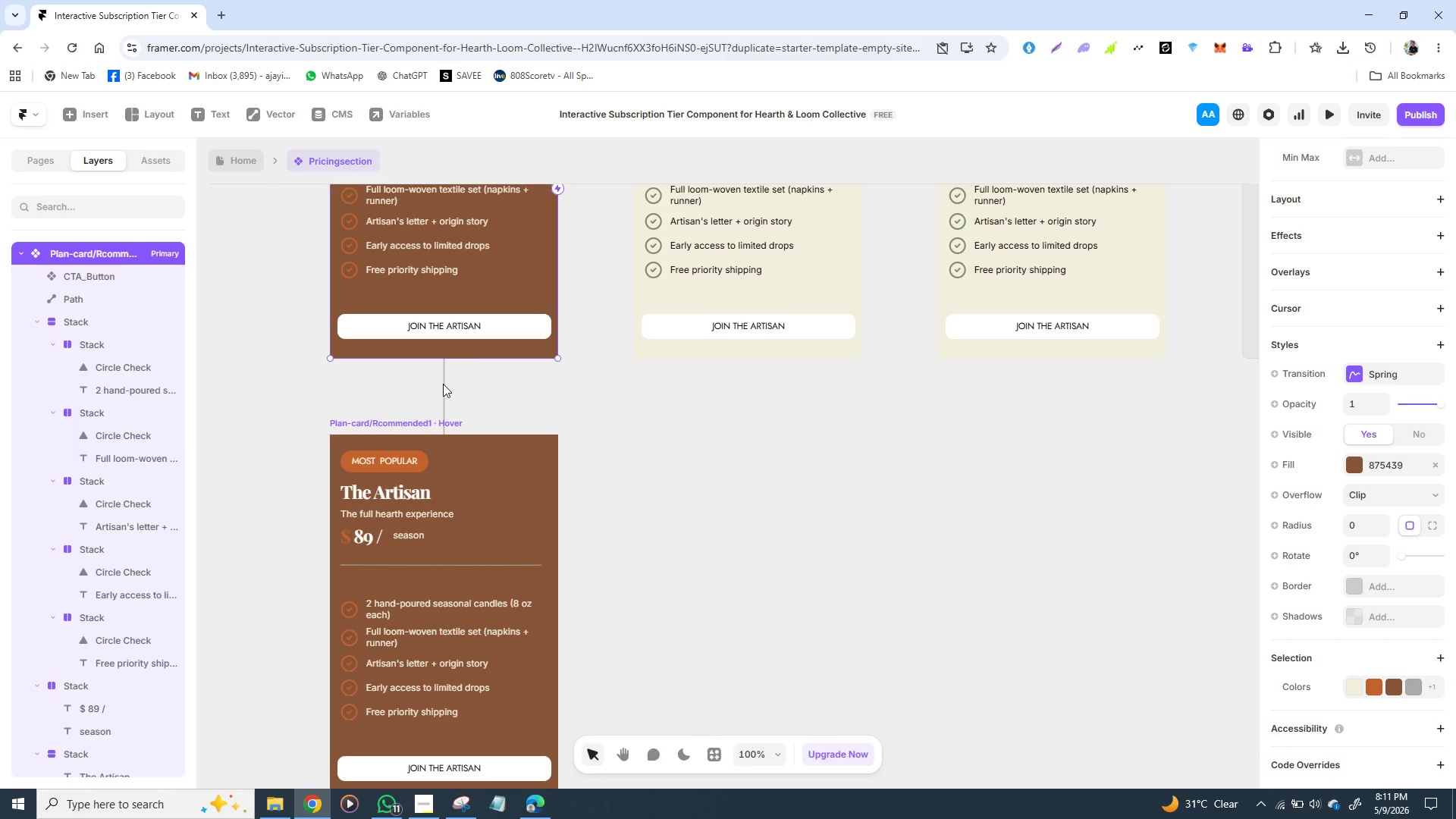 
wait(5.88)
 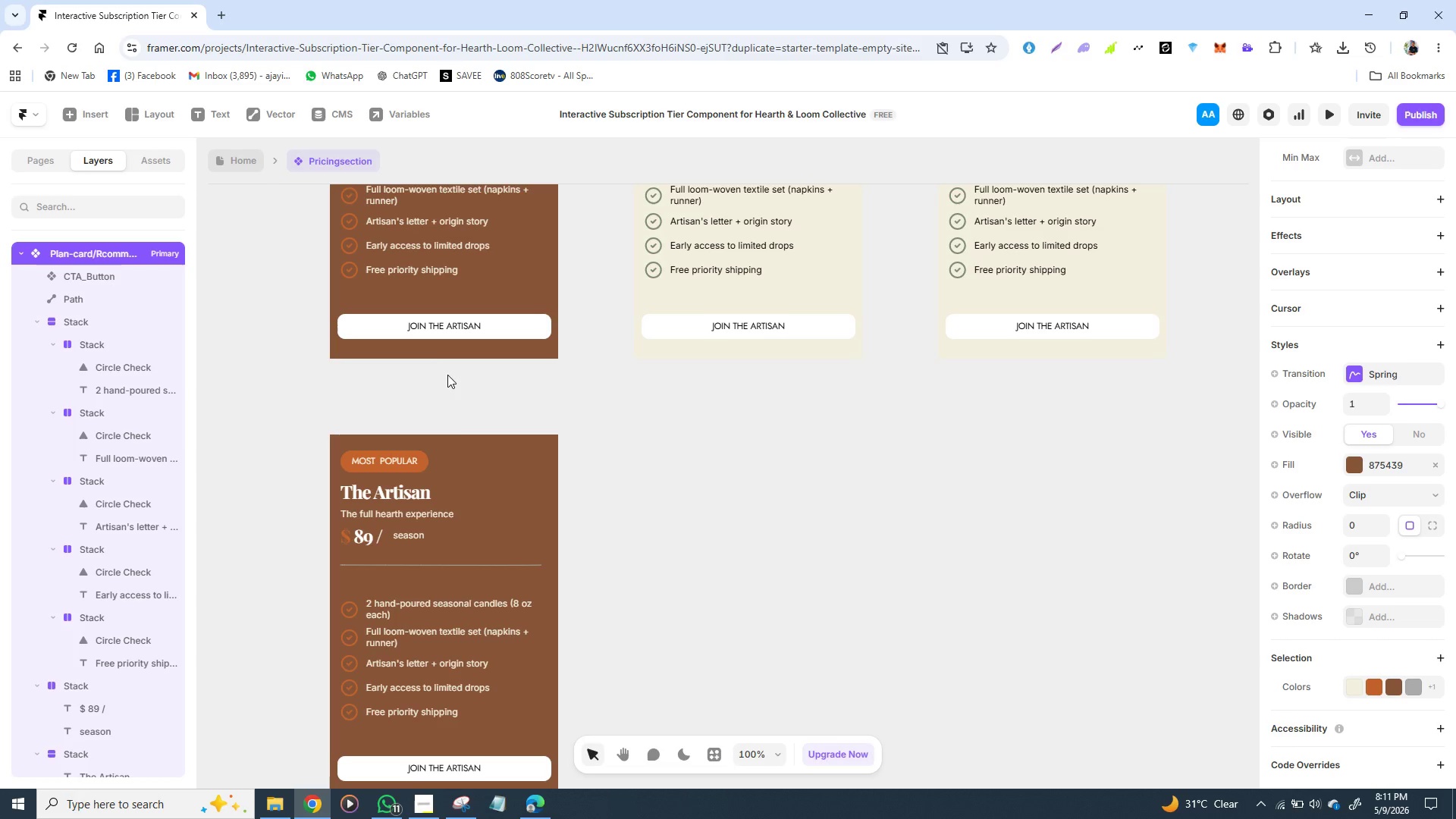 
left_click([451, 362])
 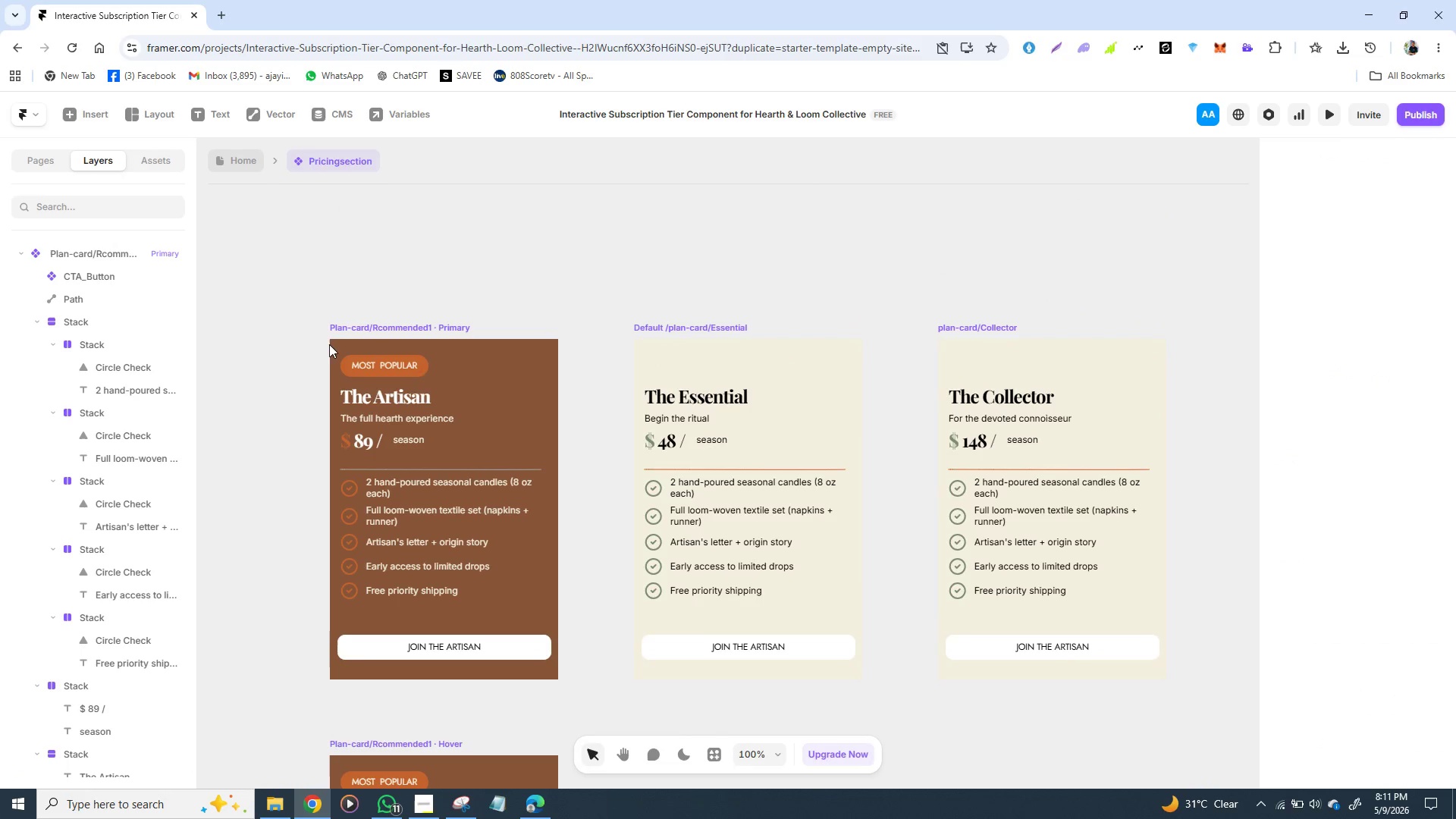 
left_click([343, 326])
 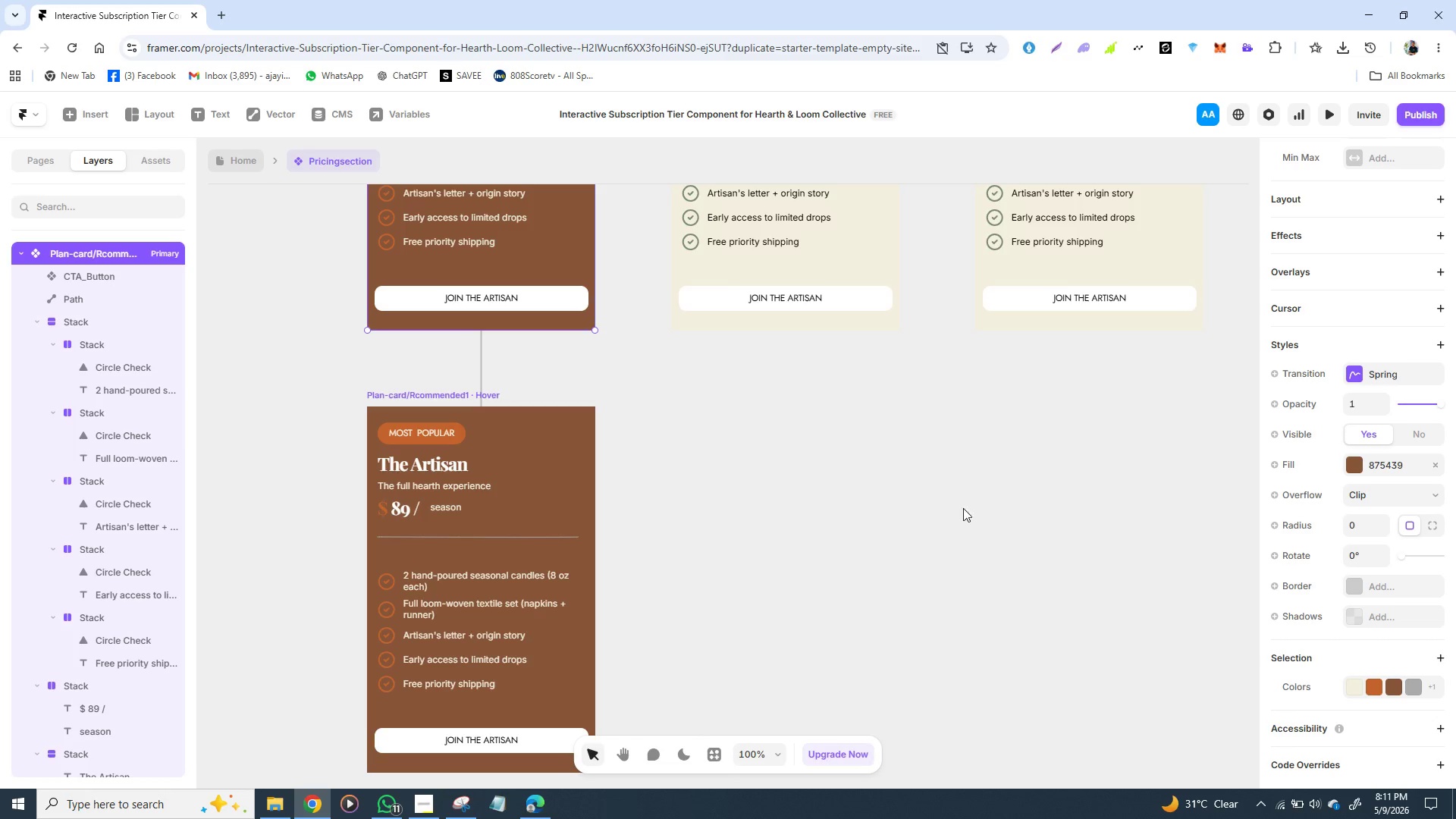 
wait(5.61)
 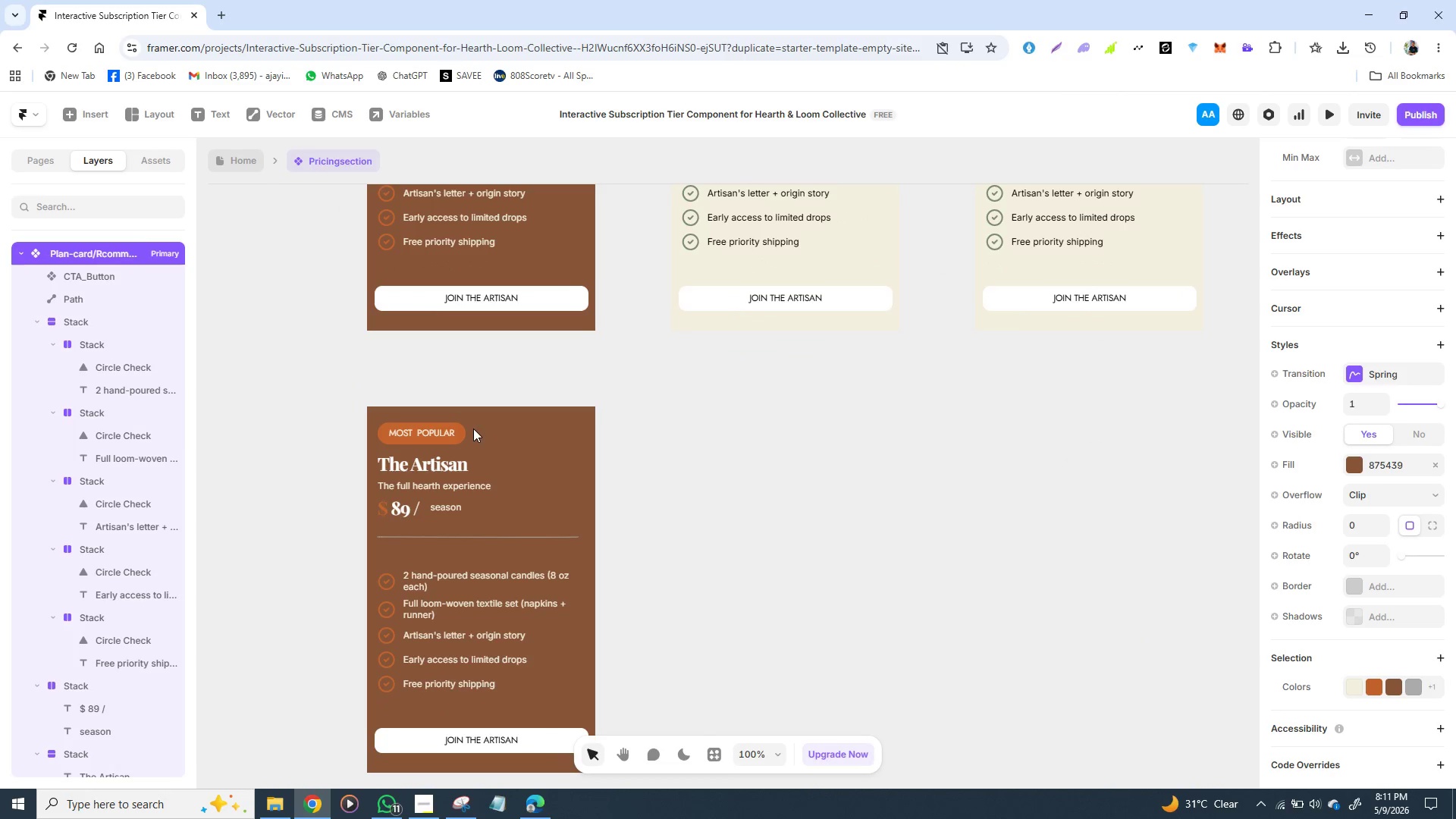 
left_click([1398, 374])
 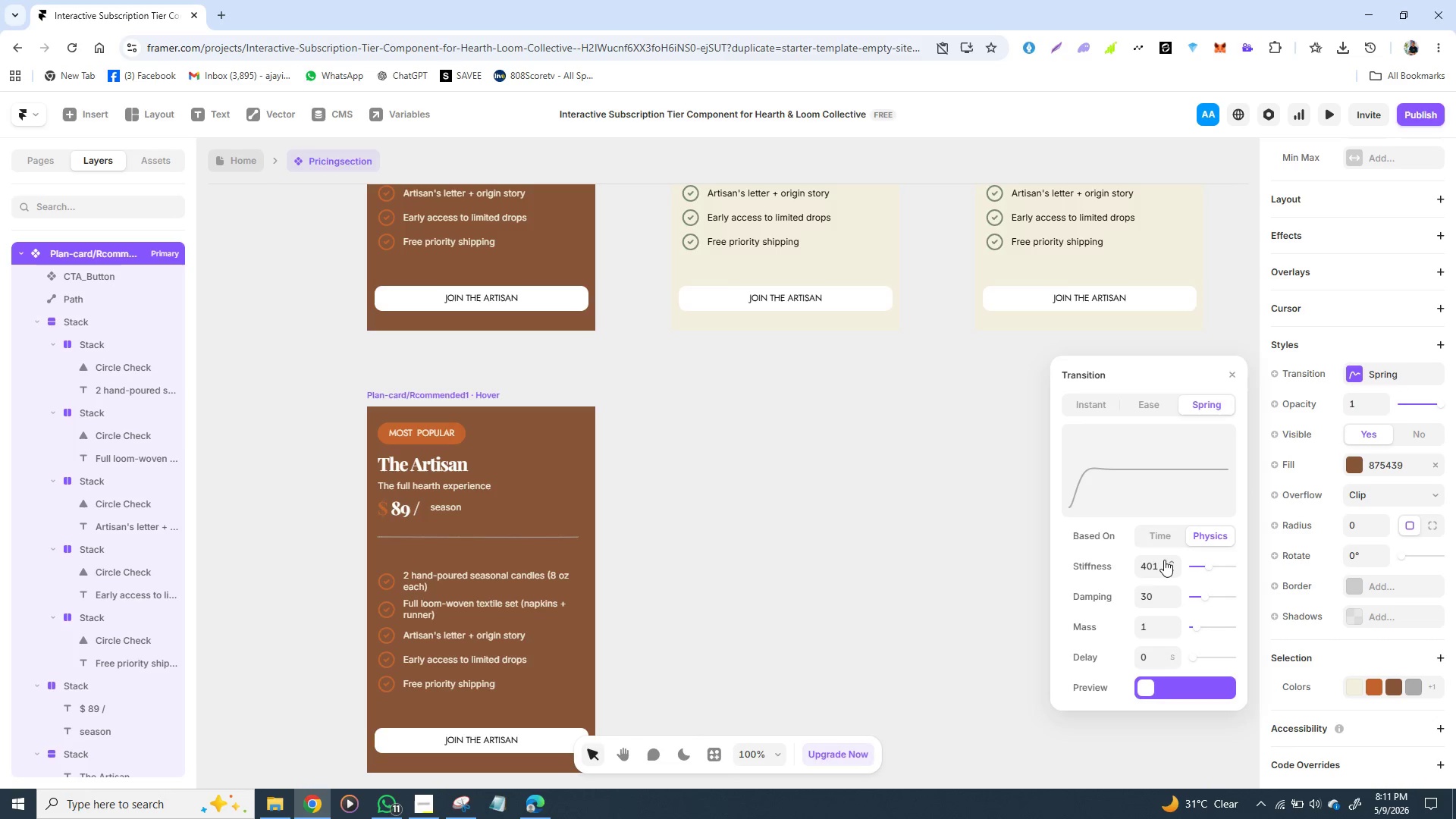 
wait(5.75)
 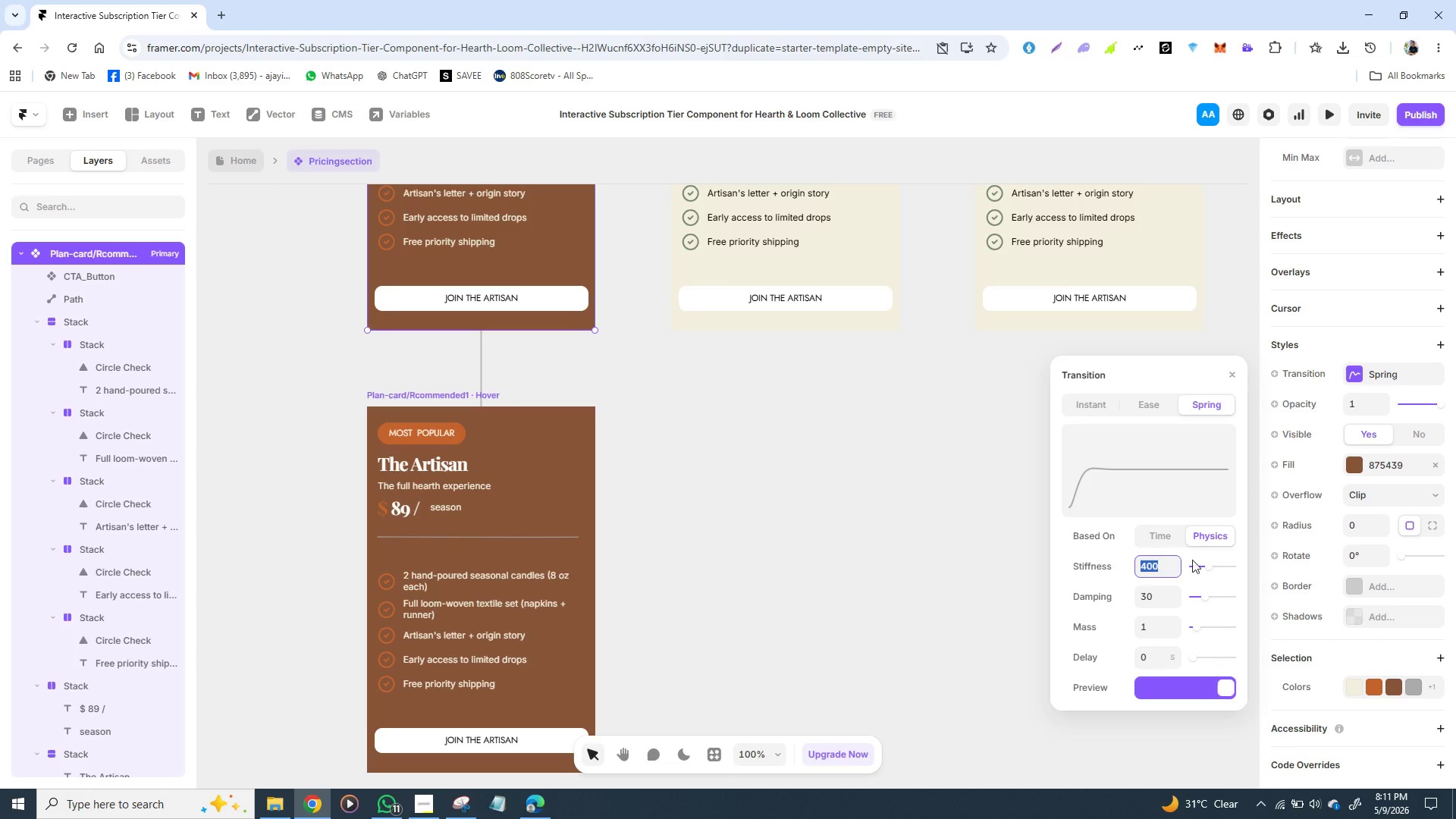 
left_click([1156, 568])
 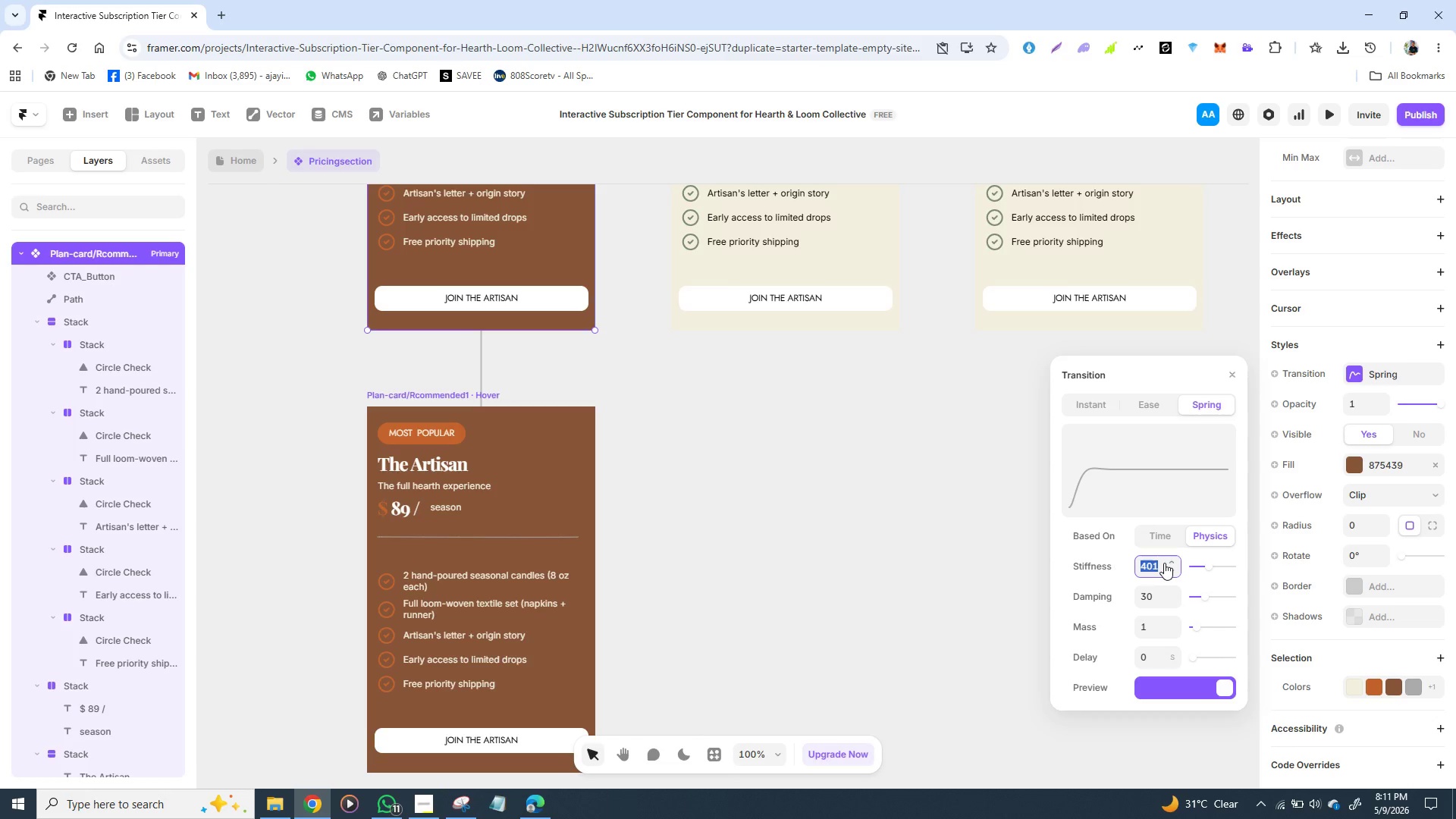 
type(300)
 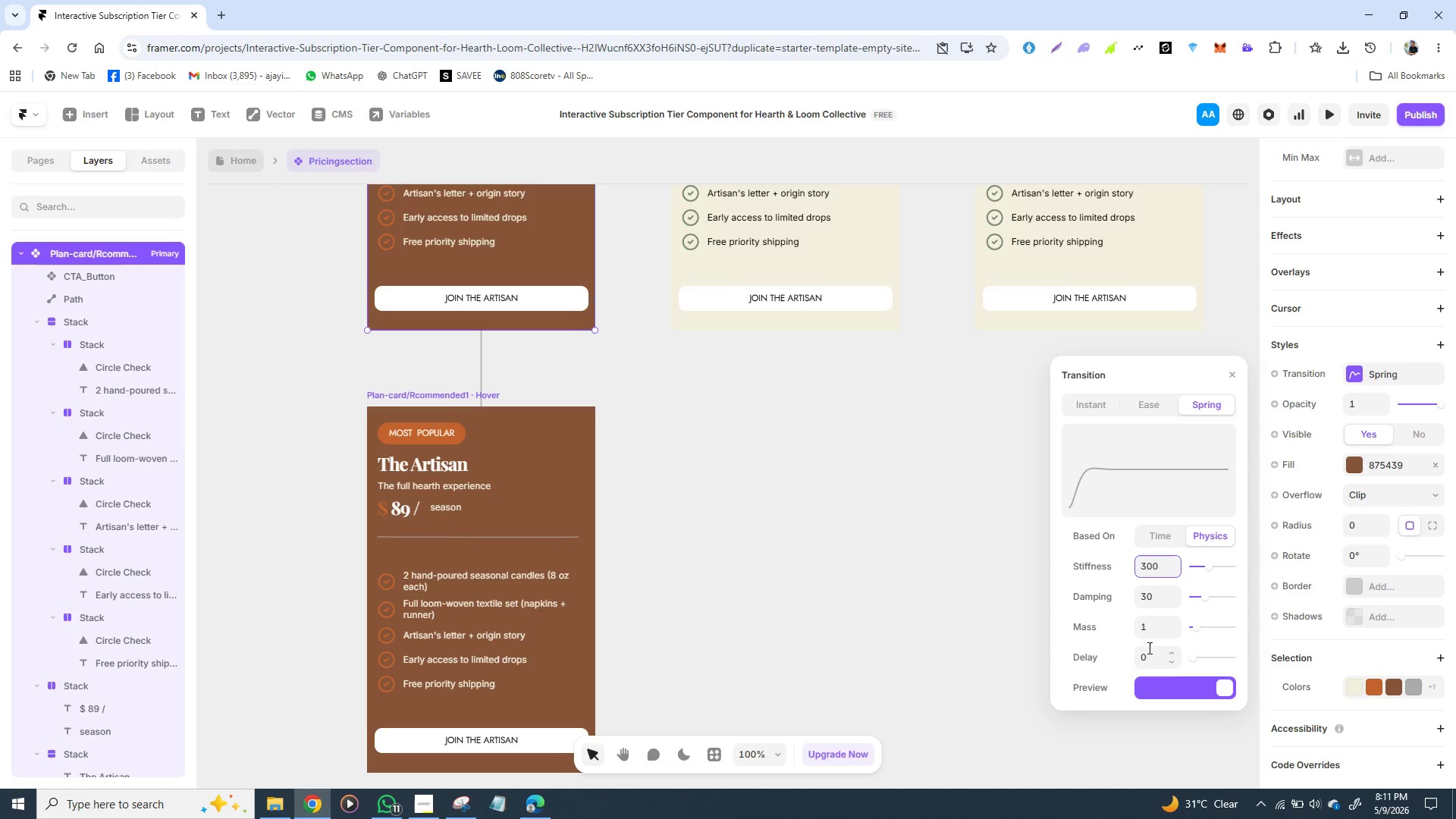 
left_click([1148, 658])
 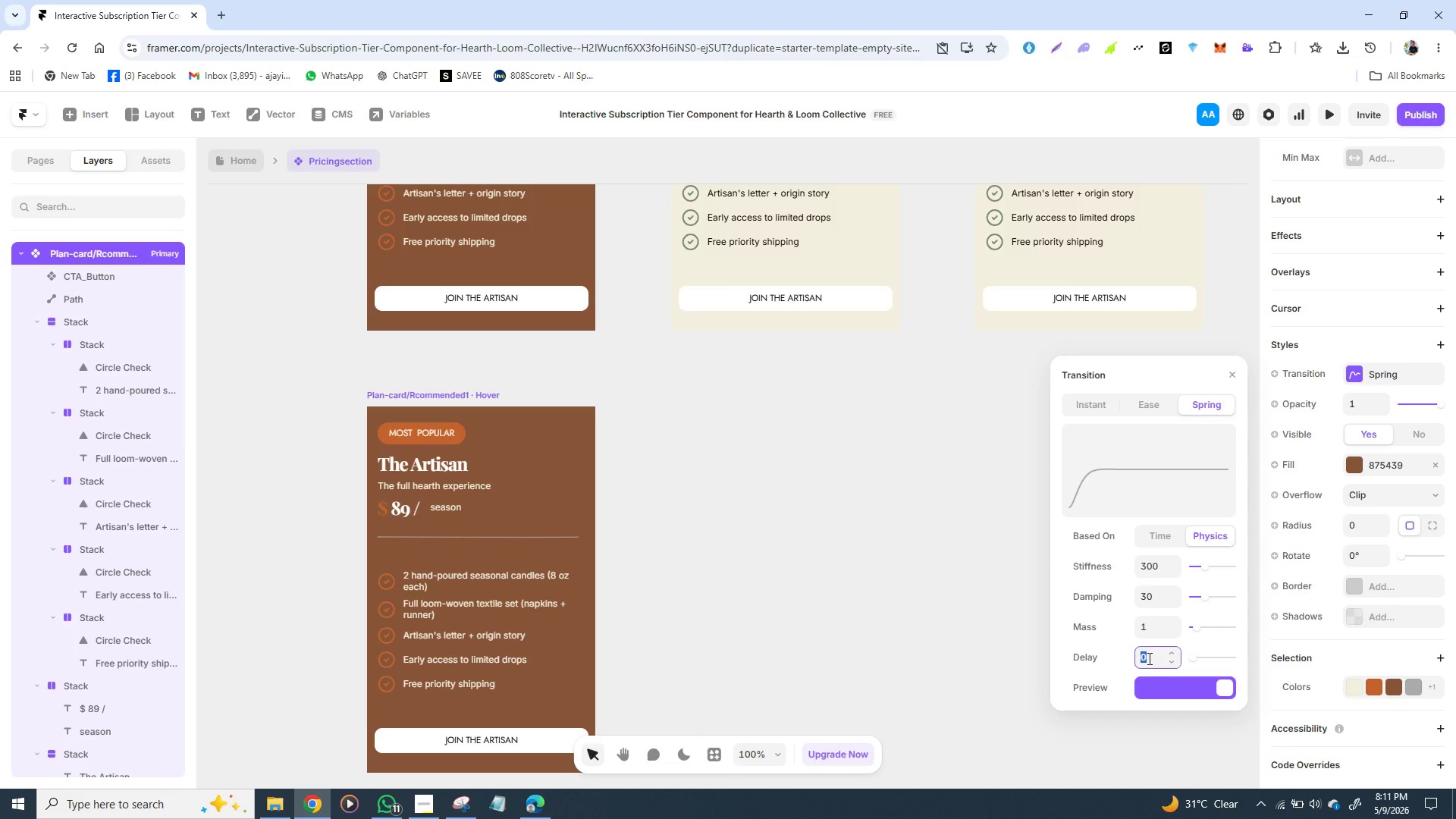 
key(1)
 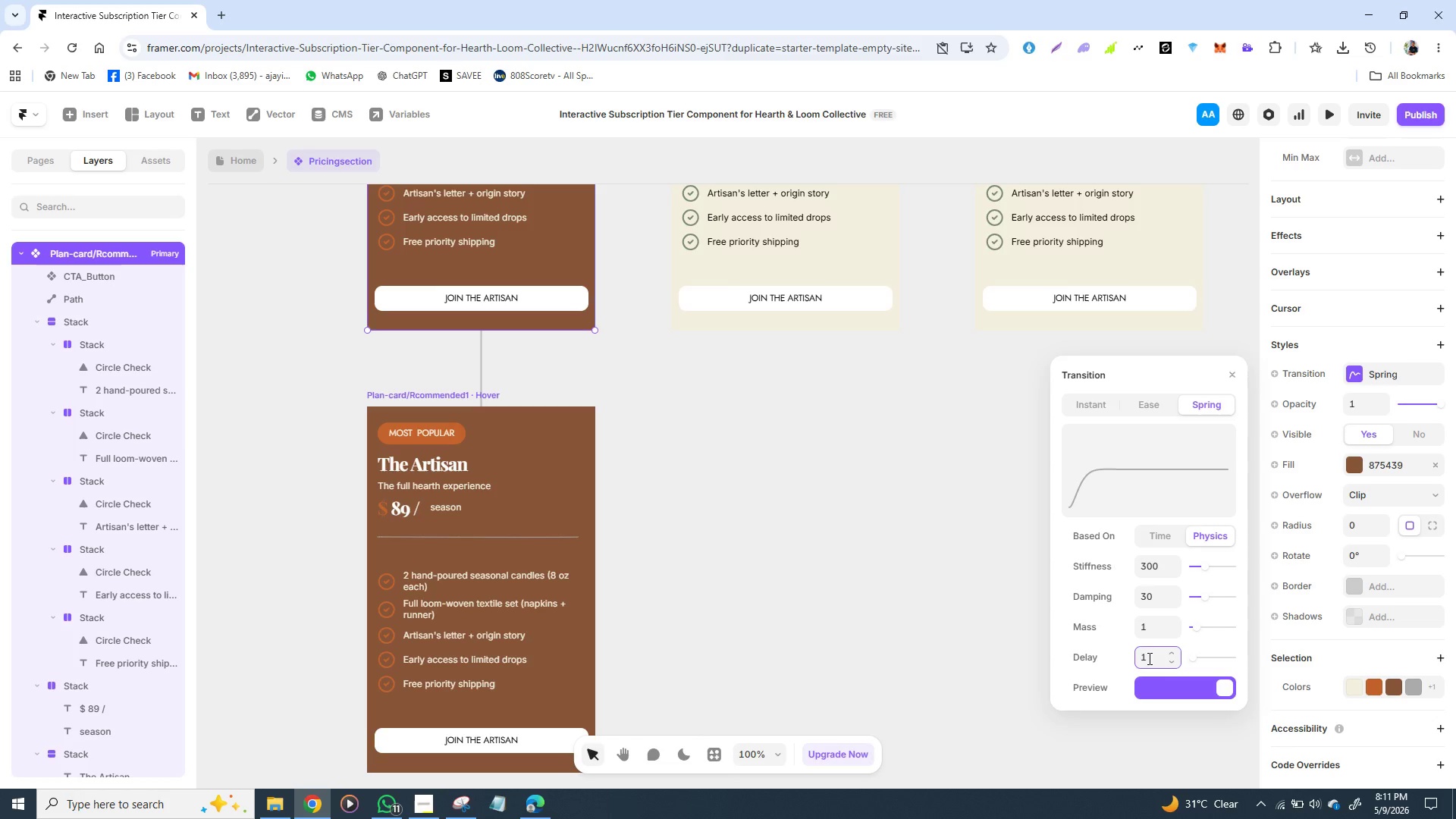 
key(Enter)
 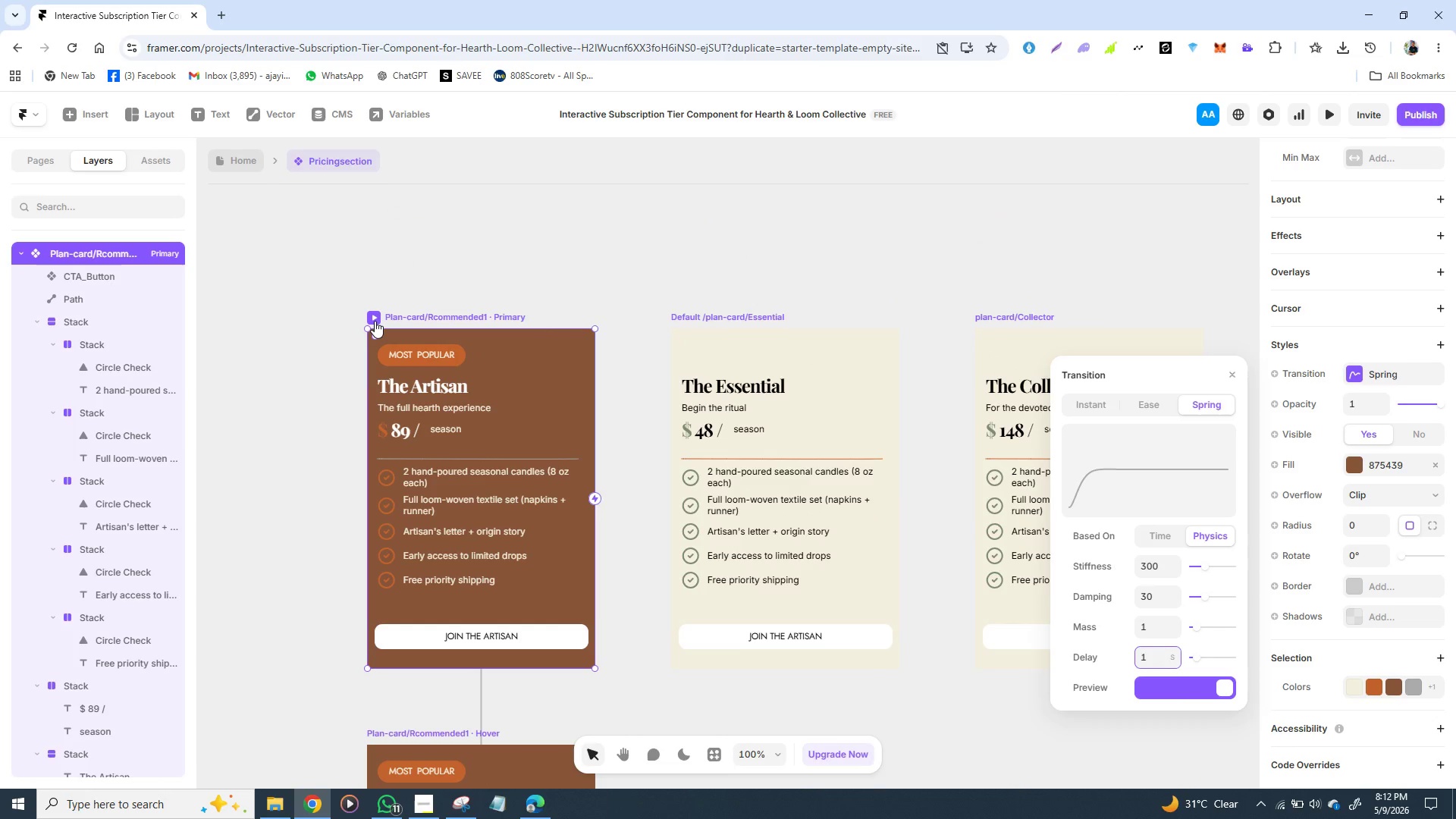 
wait(5.25)
 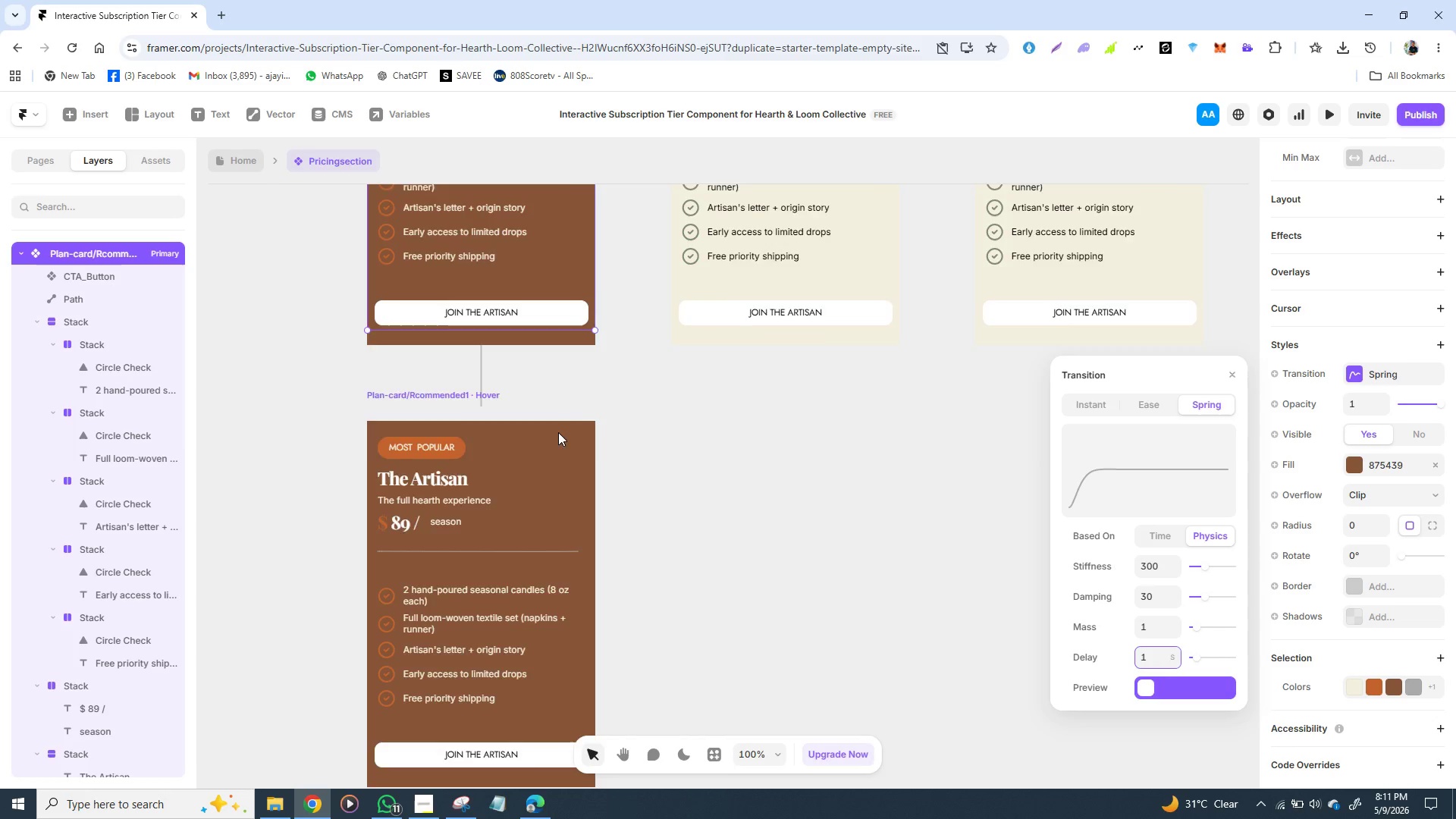 
left_click([372, 315])
 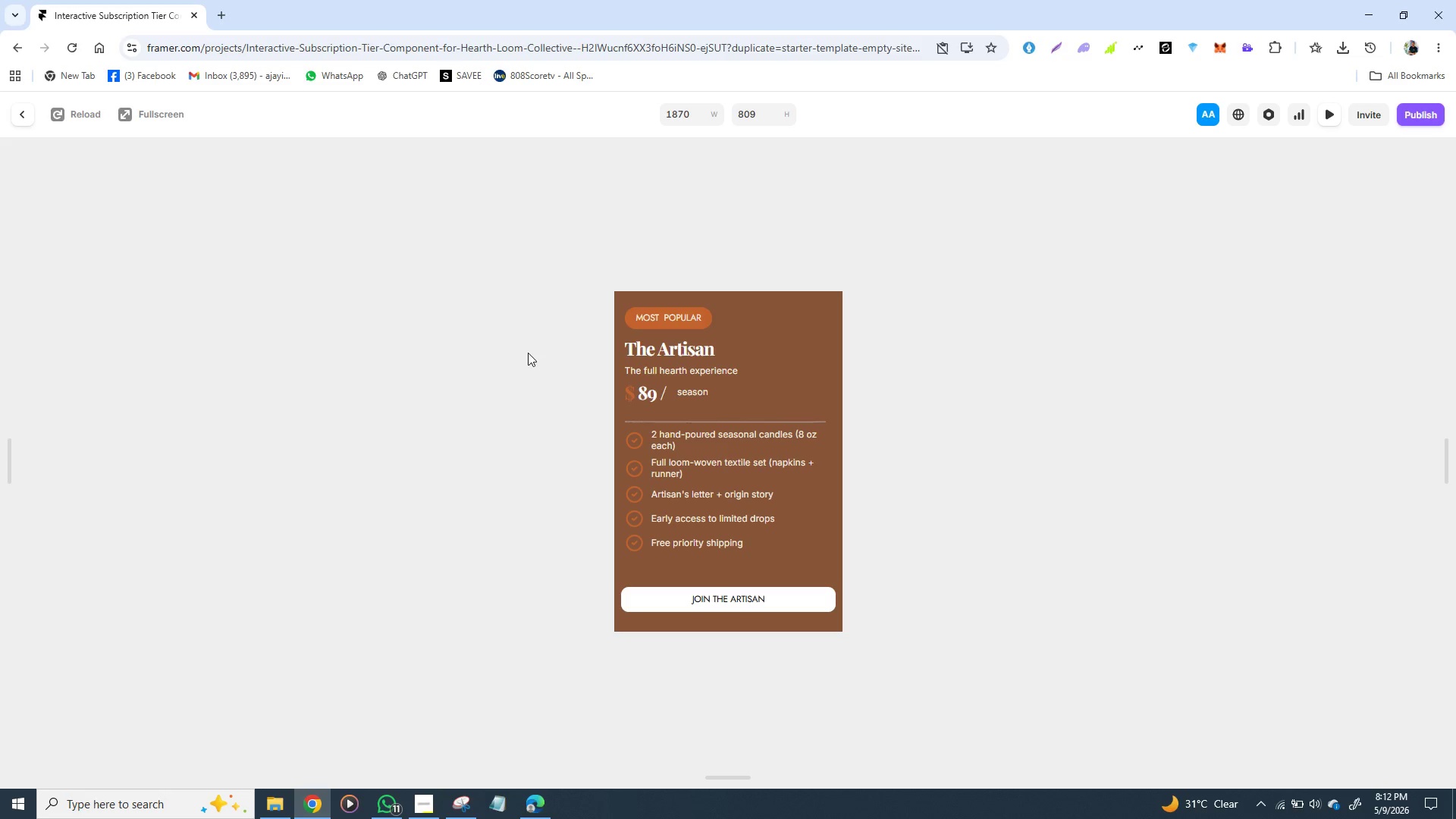 
wait(6.86)
 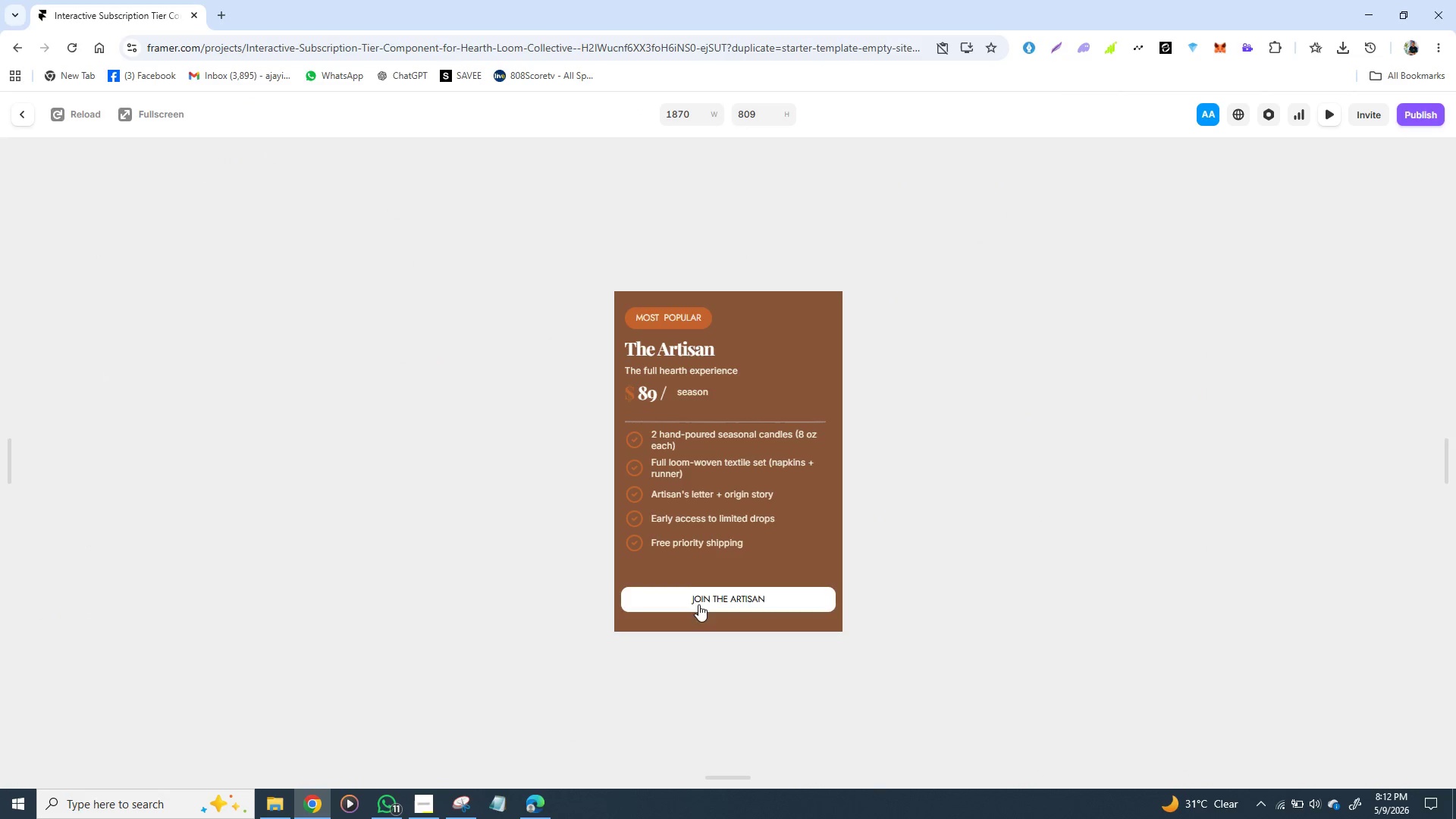 
left_click([74, 113])
 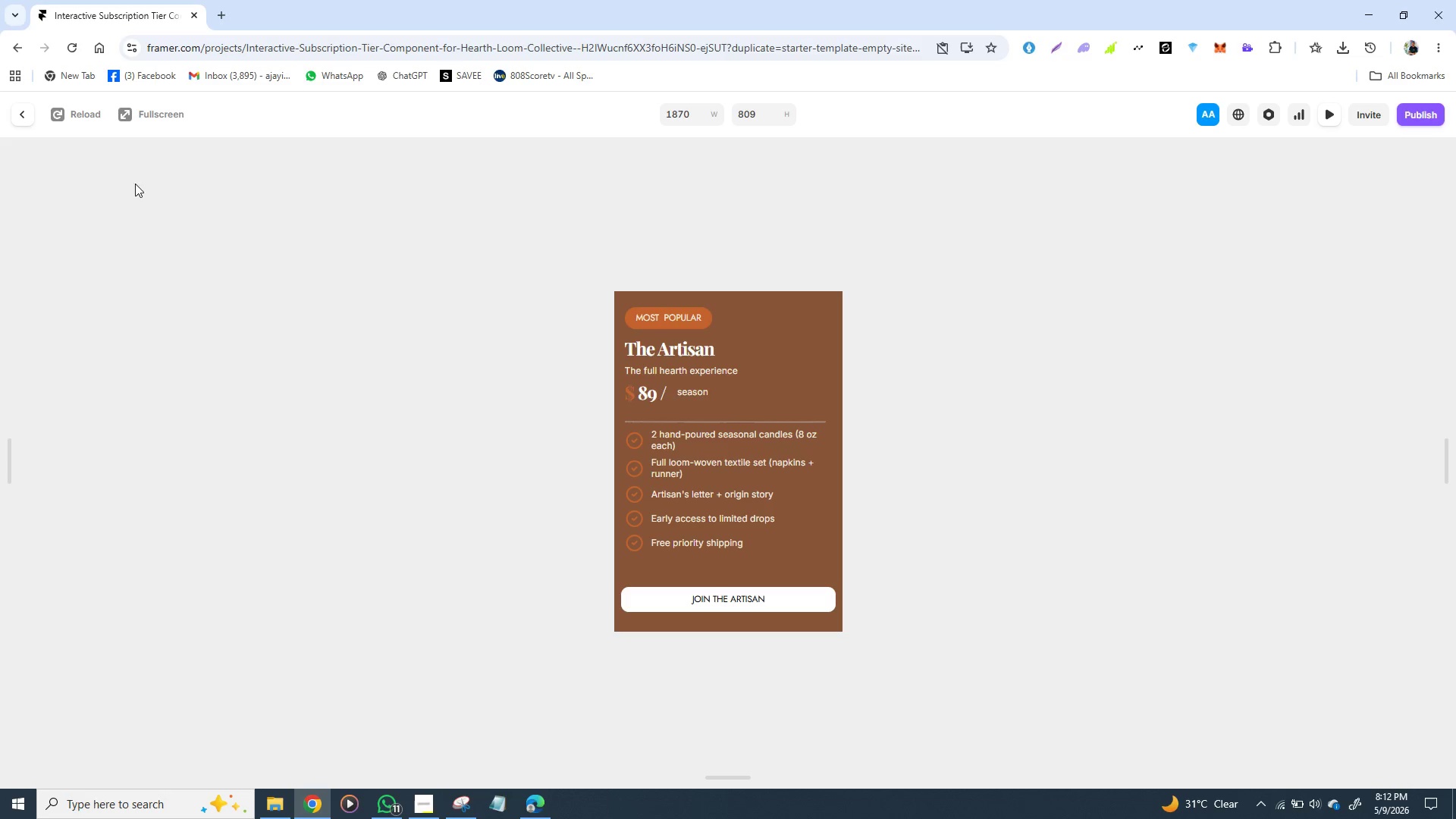 
left_click([31, 116])
 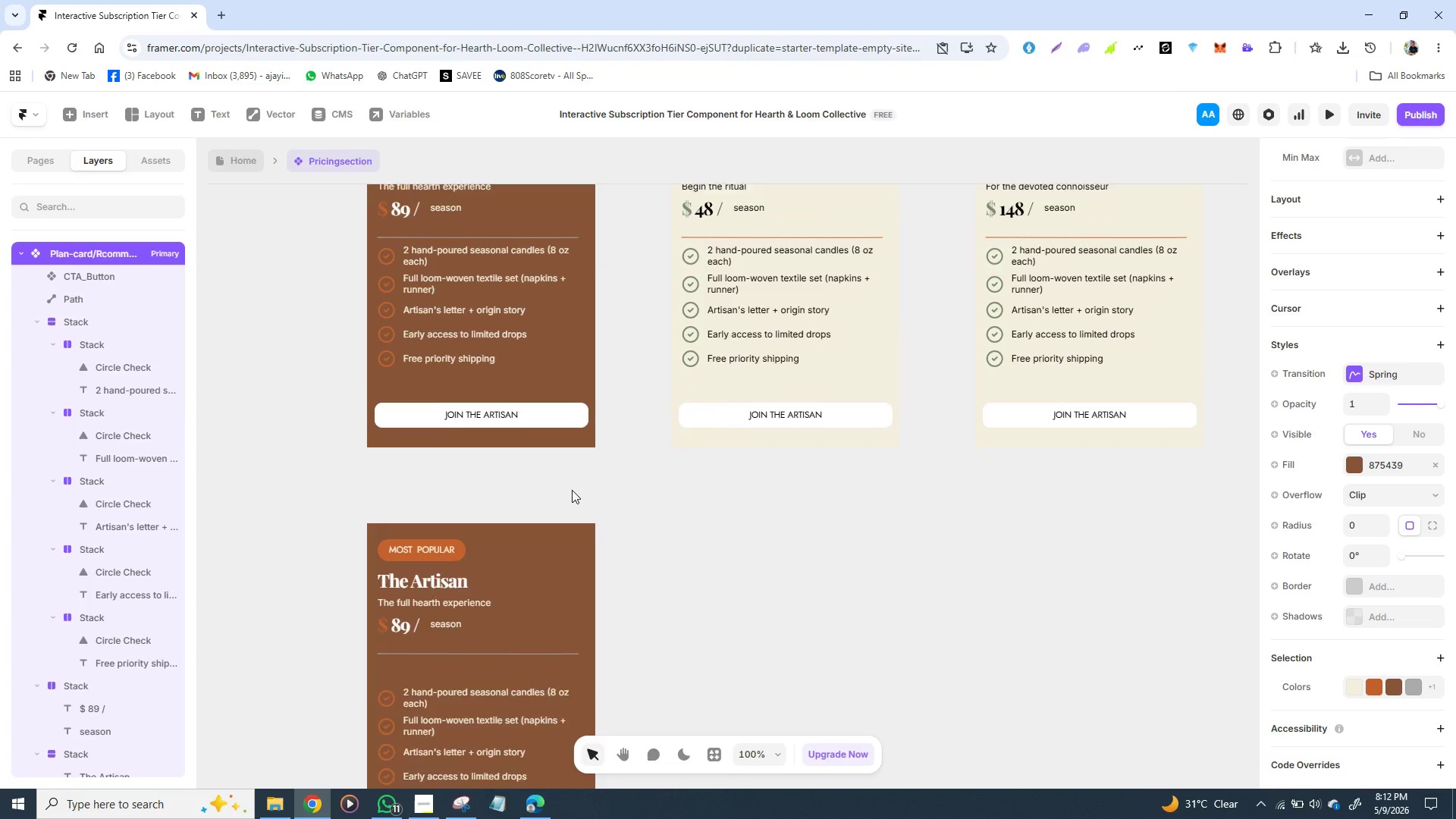 
mouse_move([513, 568])
 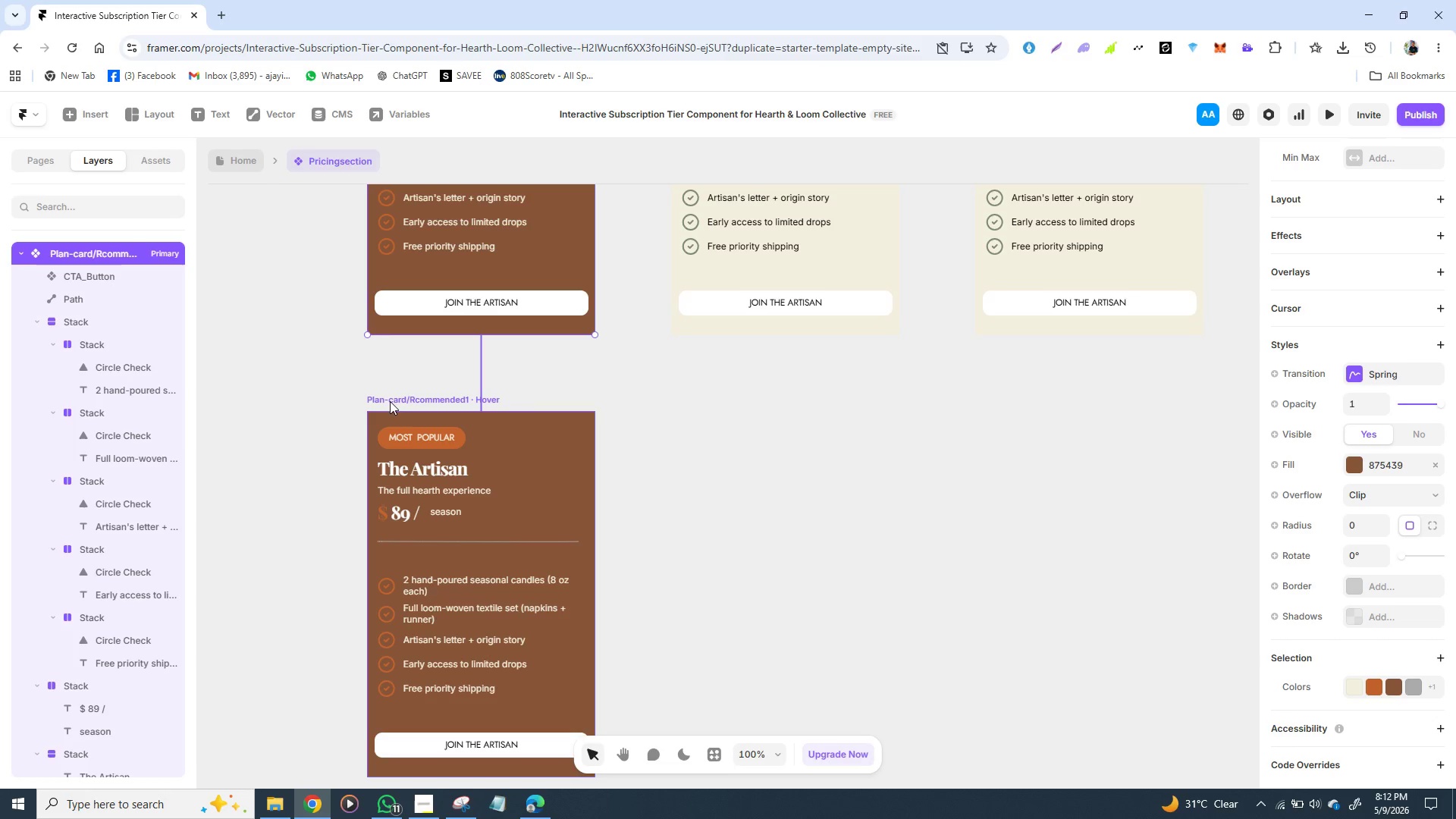 
left_click([390, 400])
 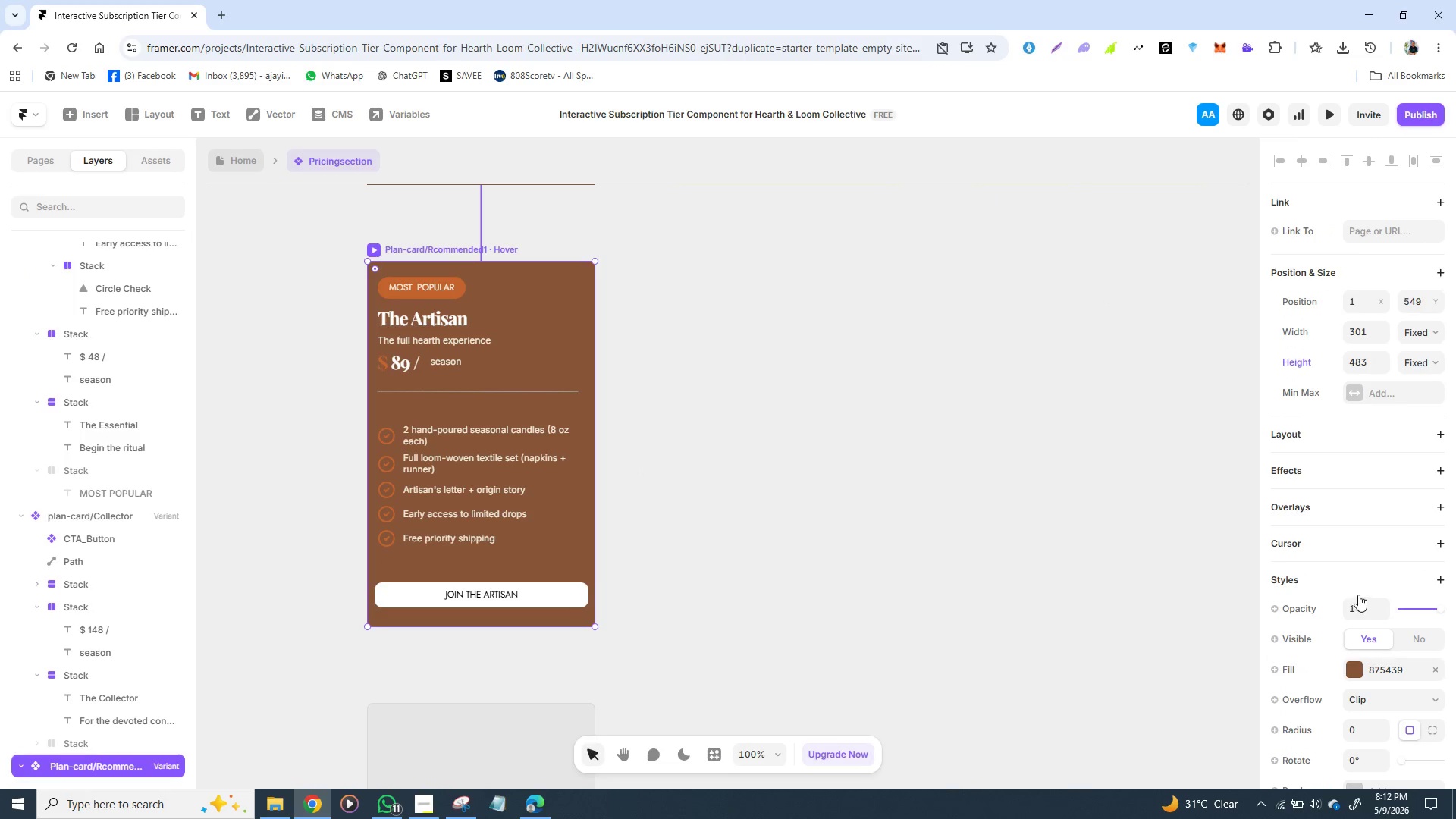 
wait(7.59)
 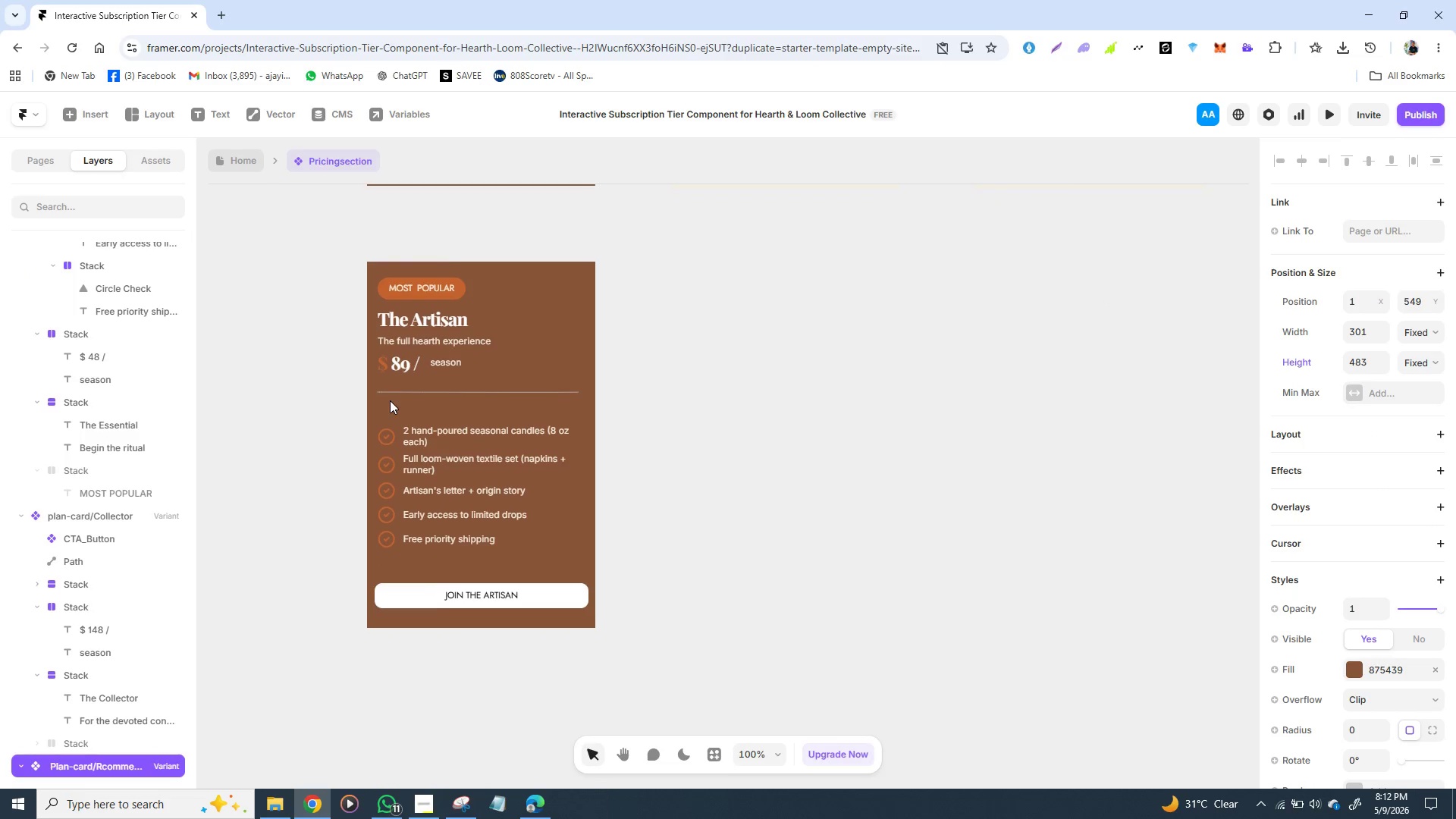 
left_click([1296, 475])
 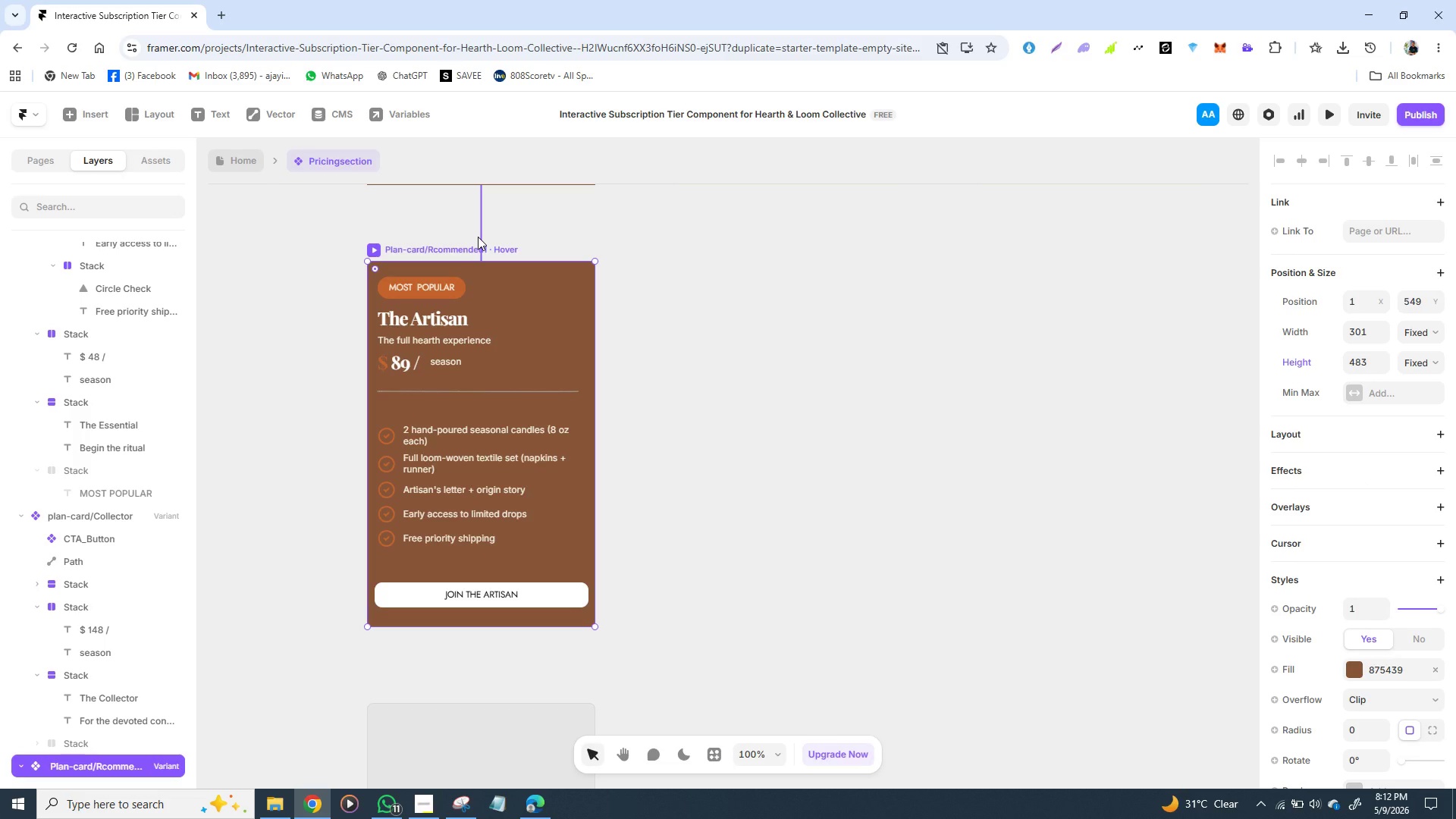 
wait(7.08)
 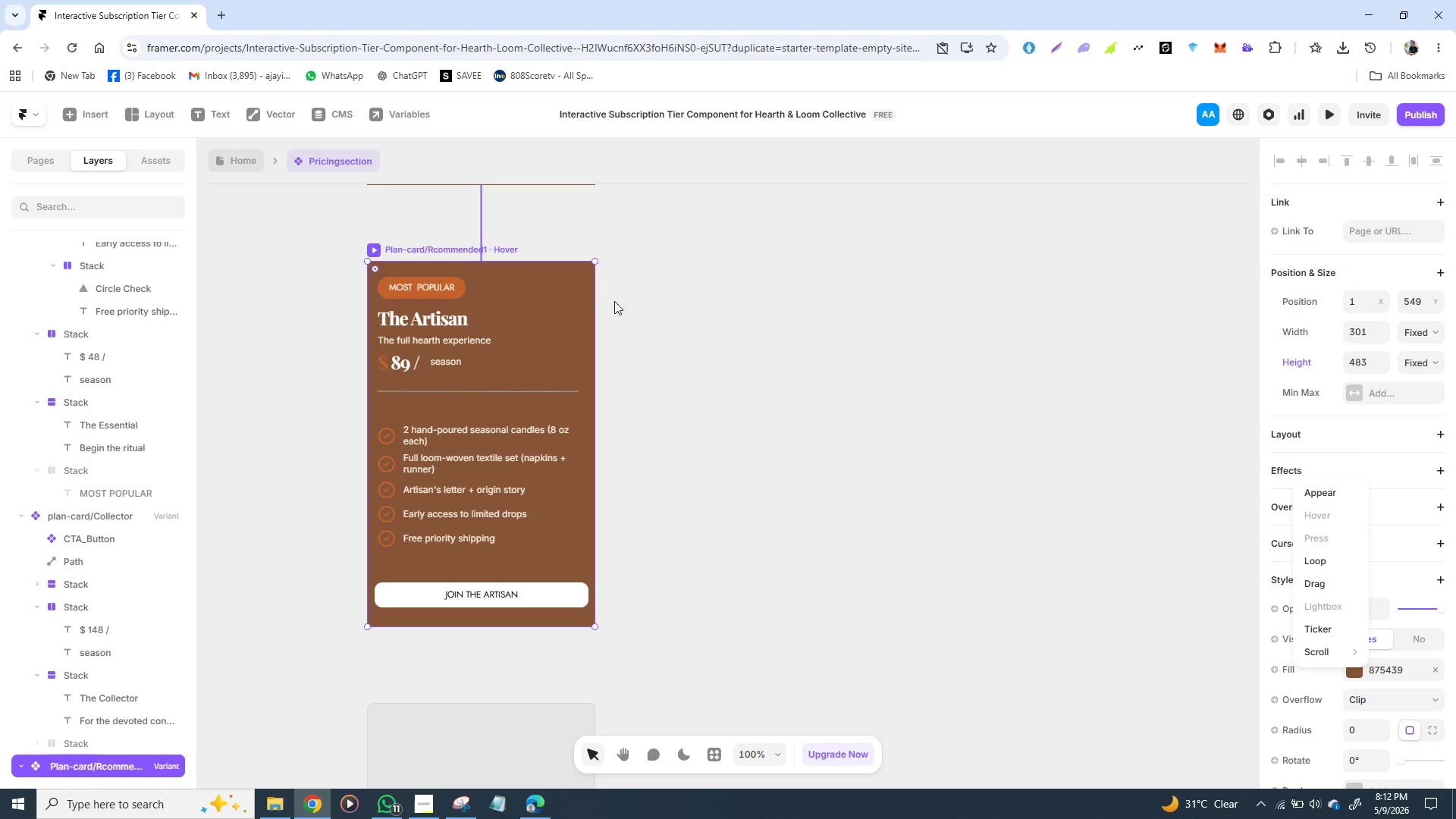 
left_click([480, 237])
 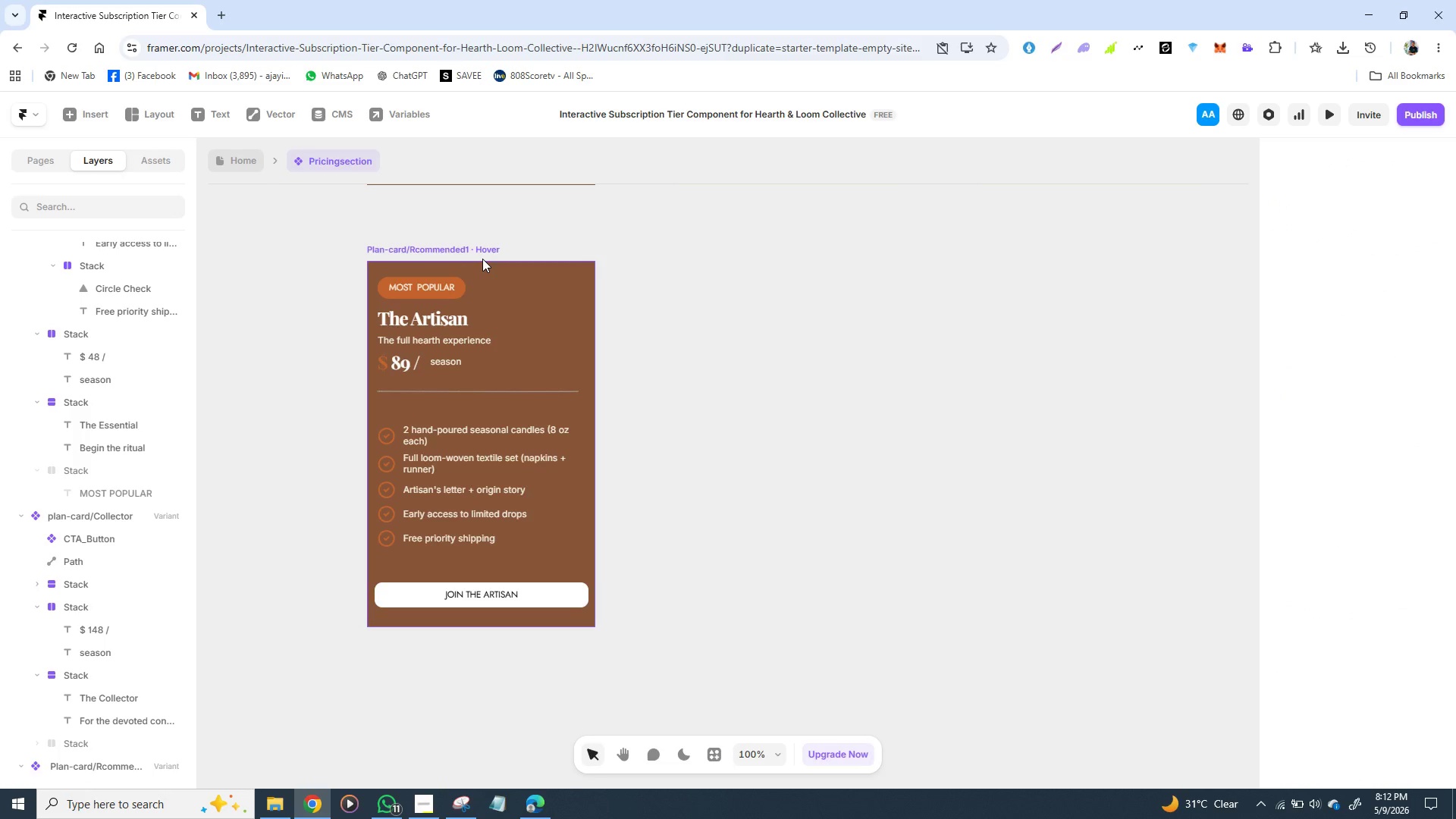 
left_click([484, 248])
 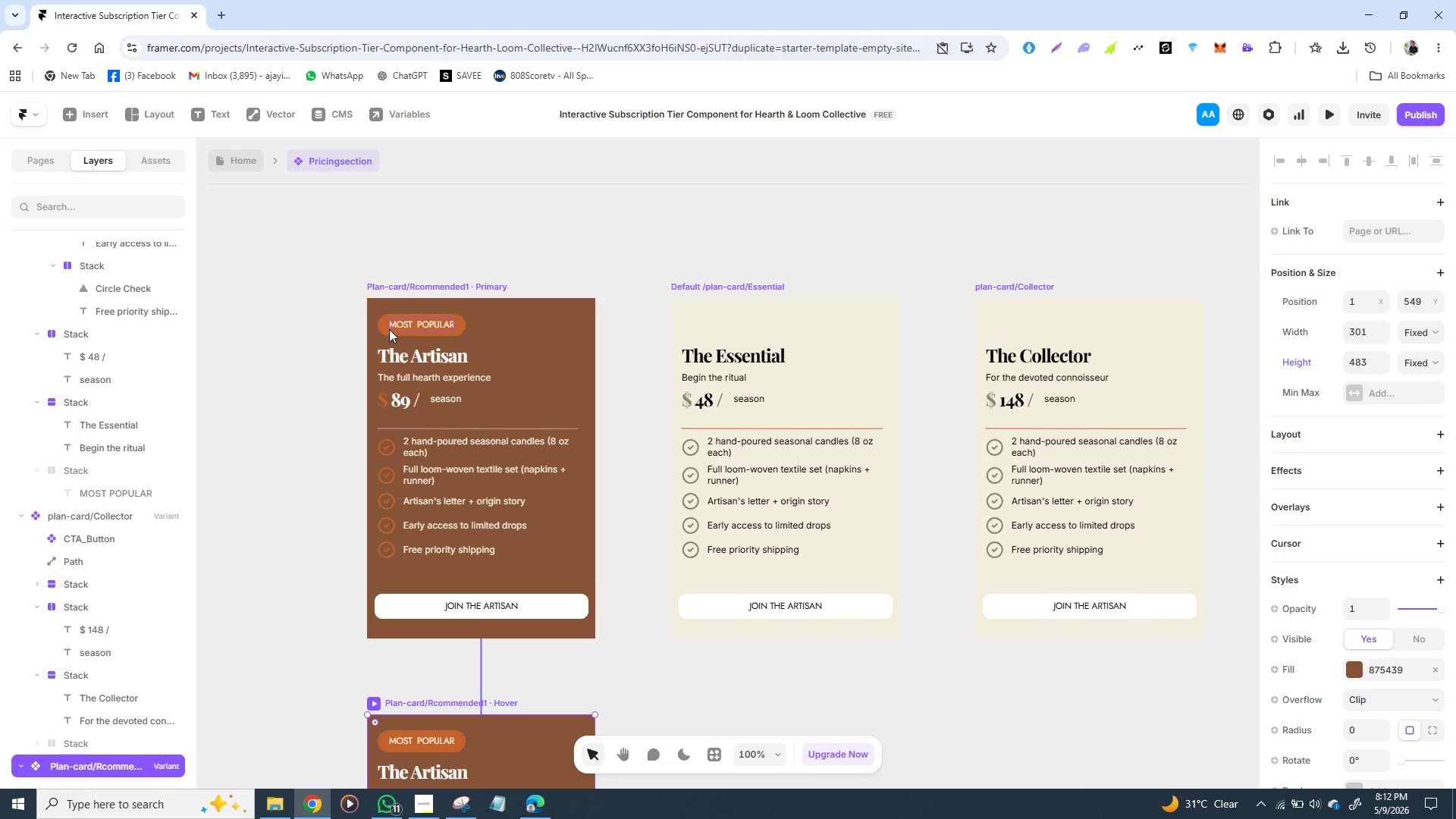 
wait(11.73)
 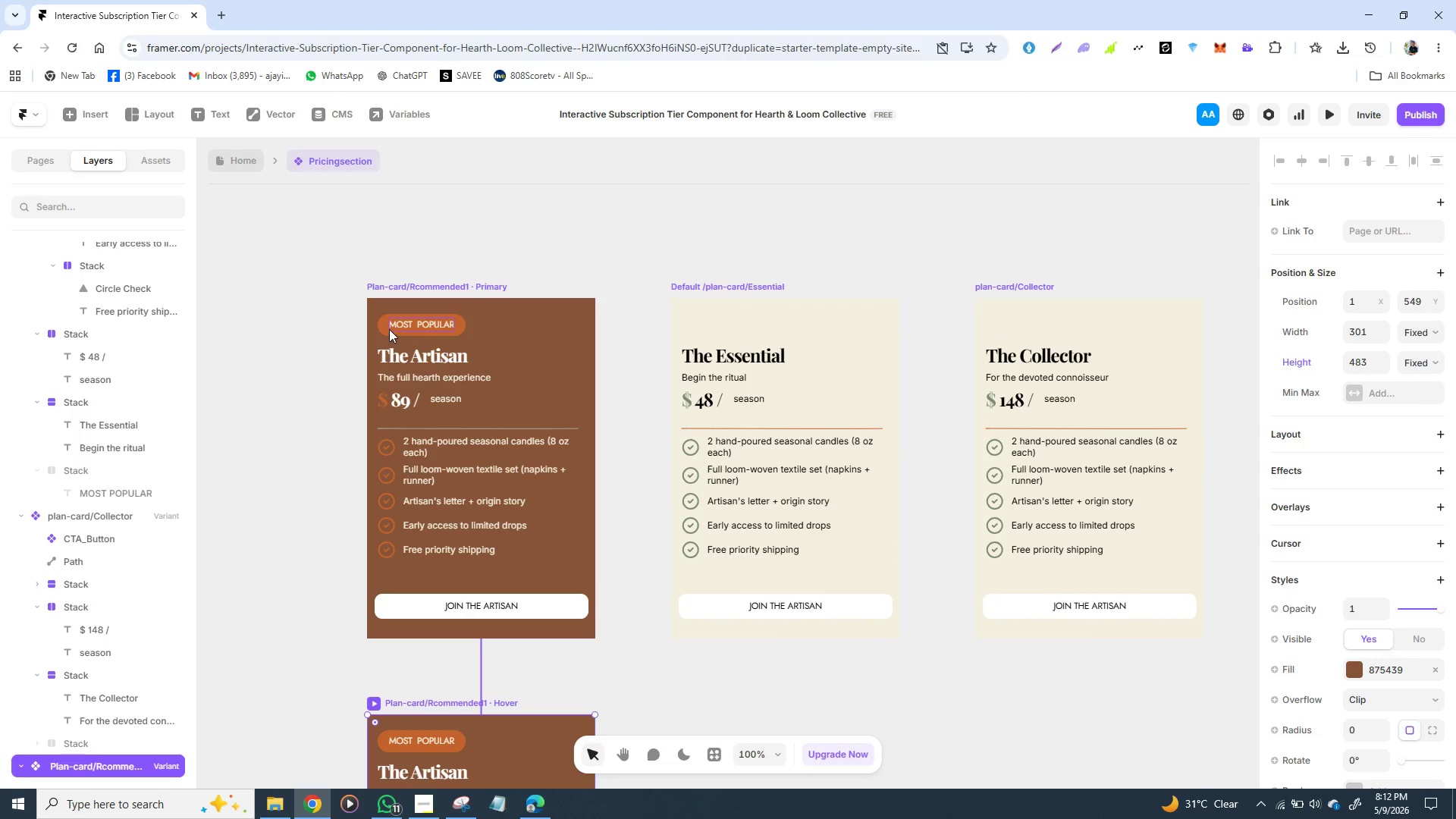 
left_click([371, 284])
 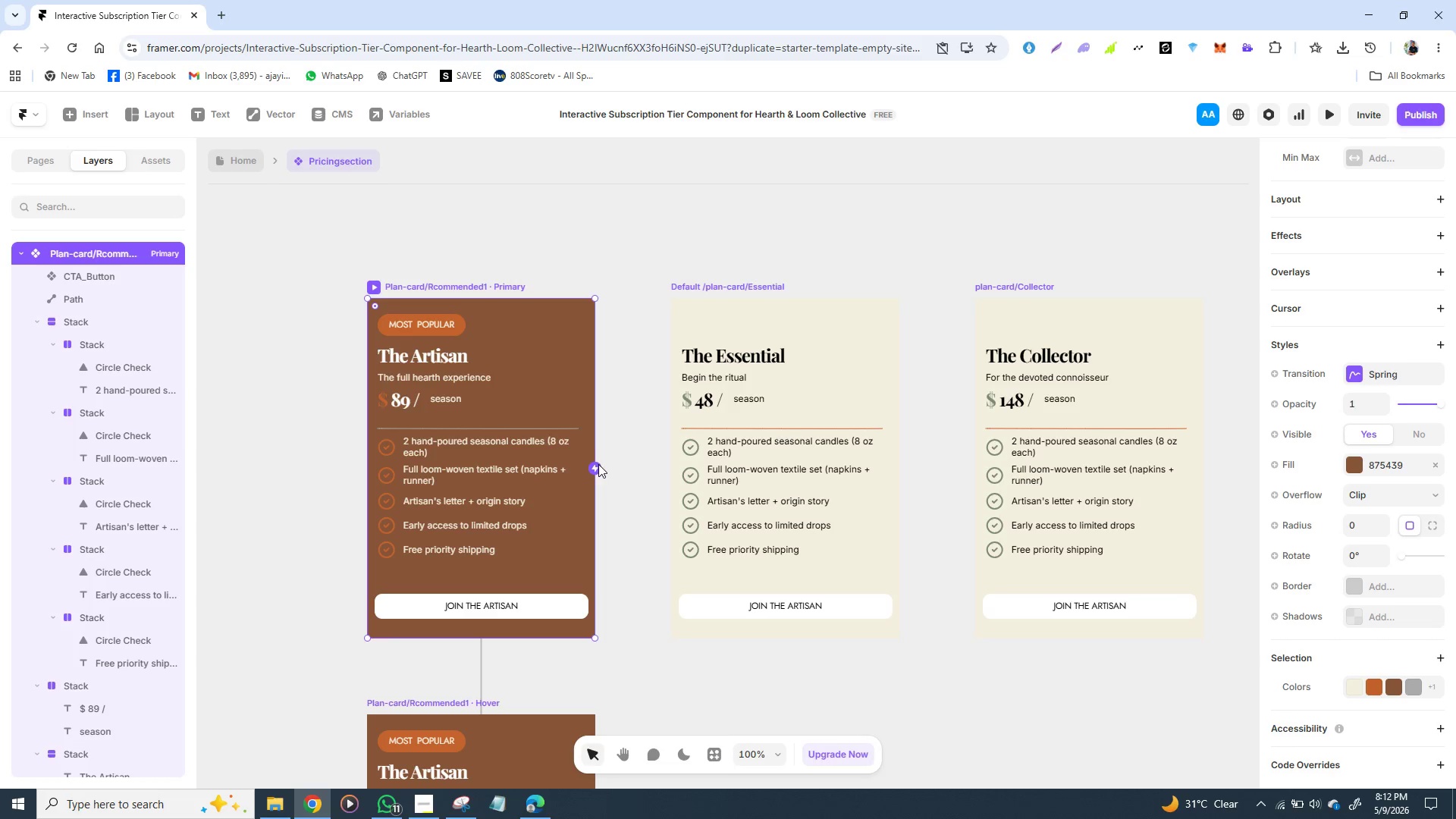 
left_click_drag(start_coordinate=[595, 464], to_coordinate=[490, 745])
 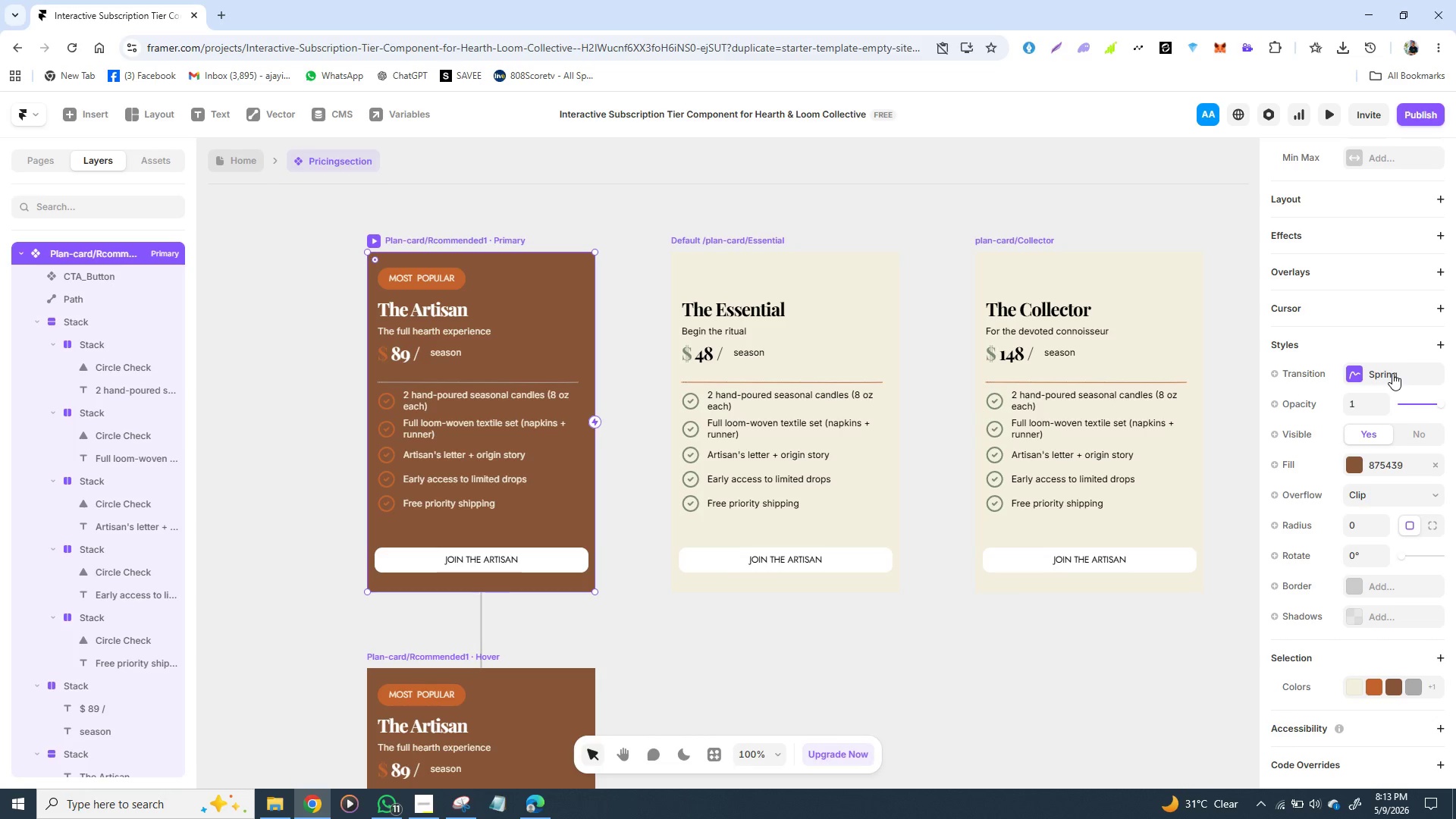 
wait(15.45)
 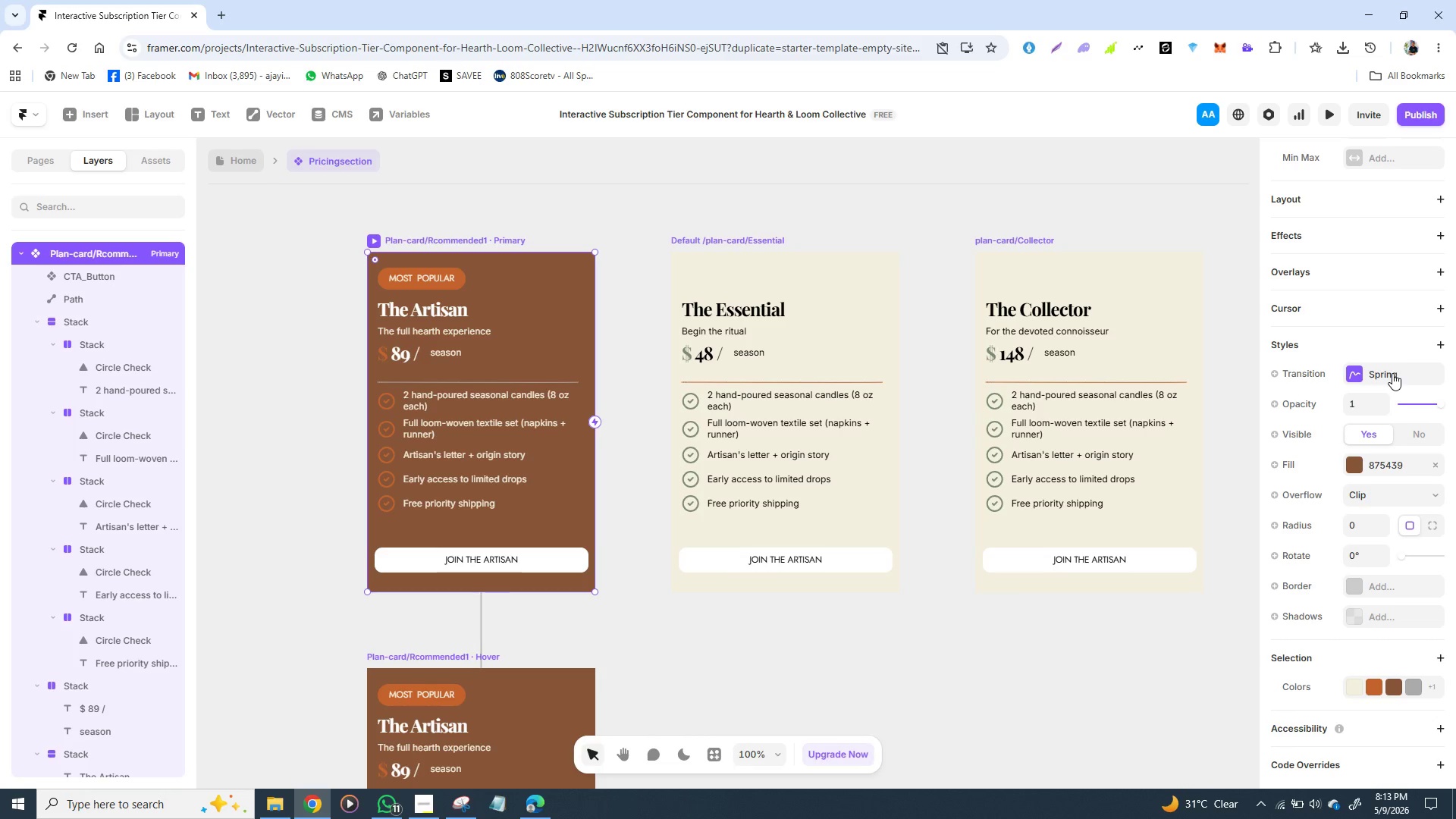 
left_click([1382, 376])
 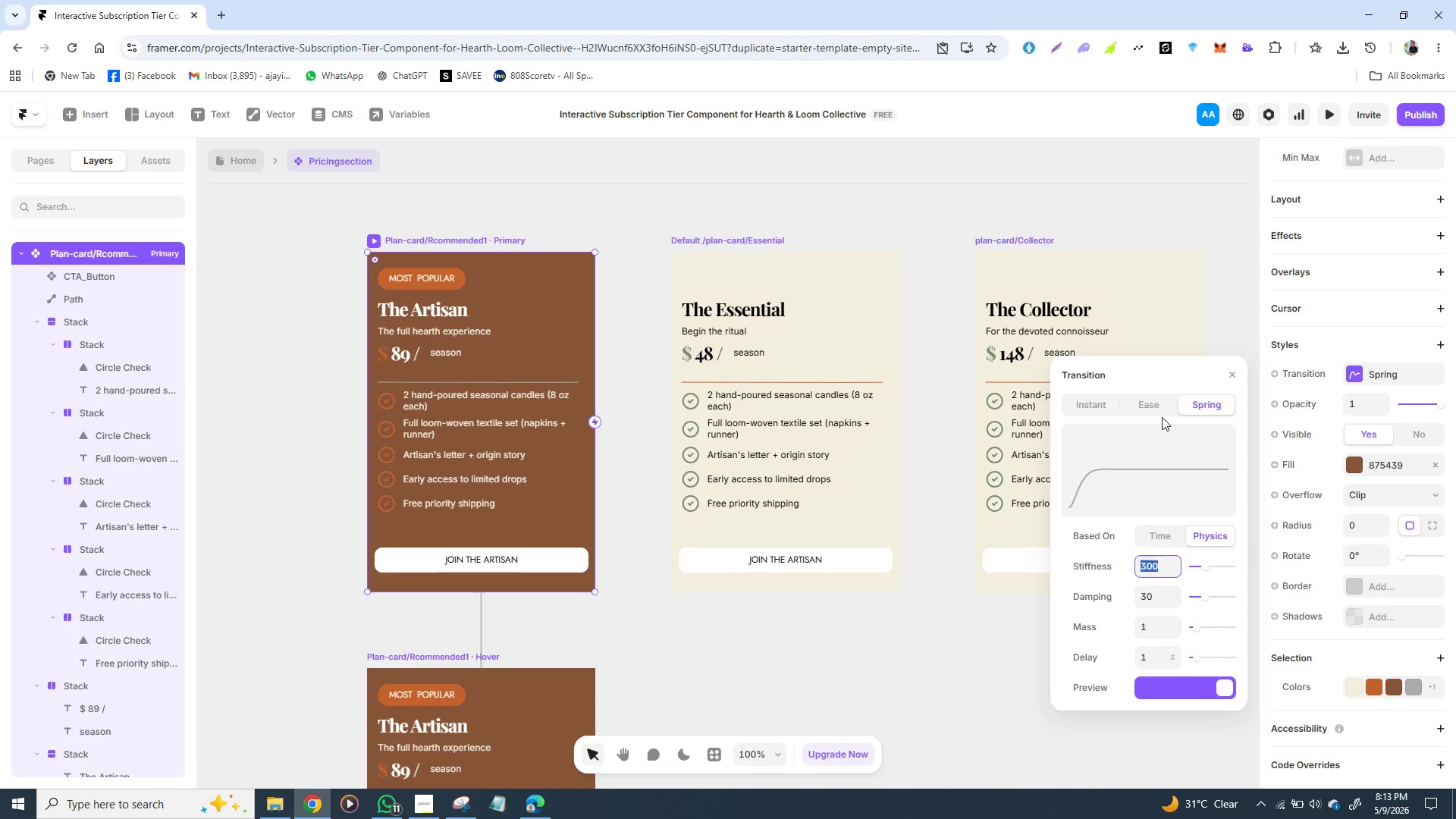 
wait(5.17)
 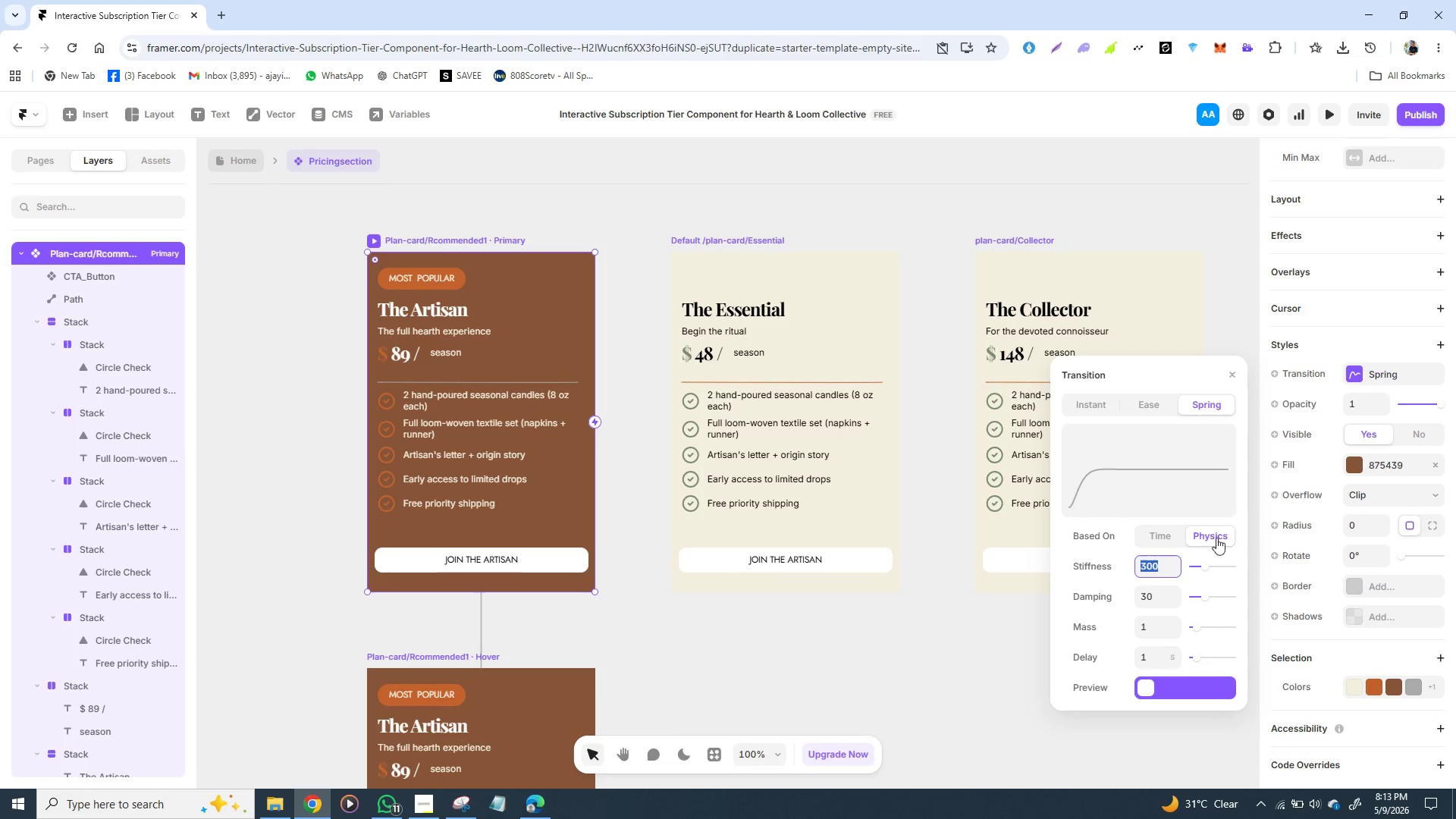 
left_click([1147, 405])
 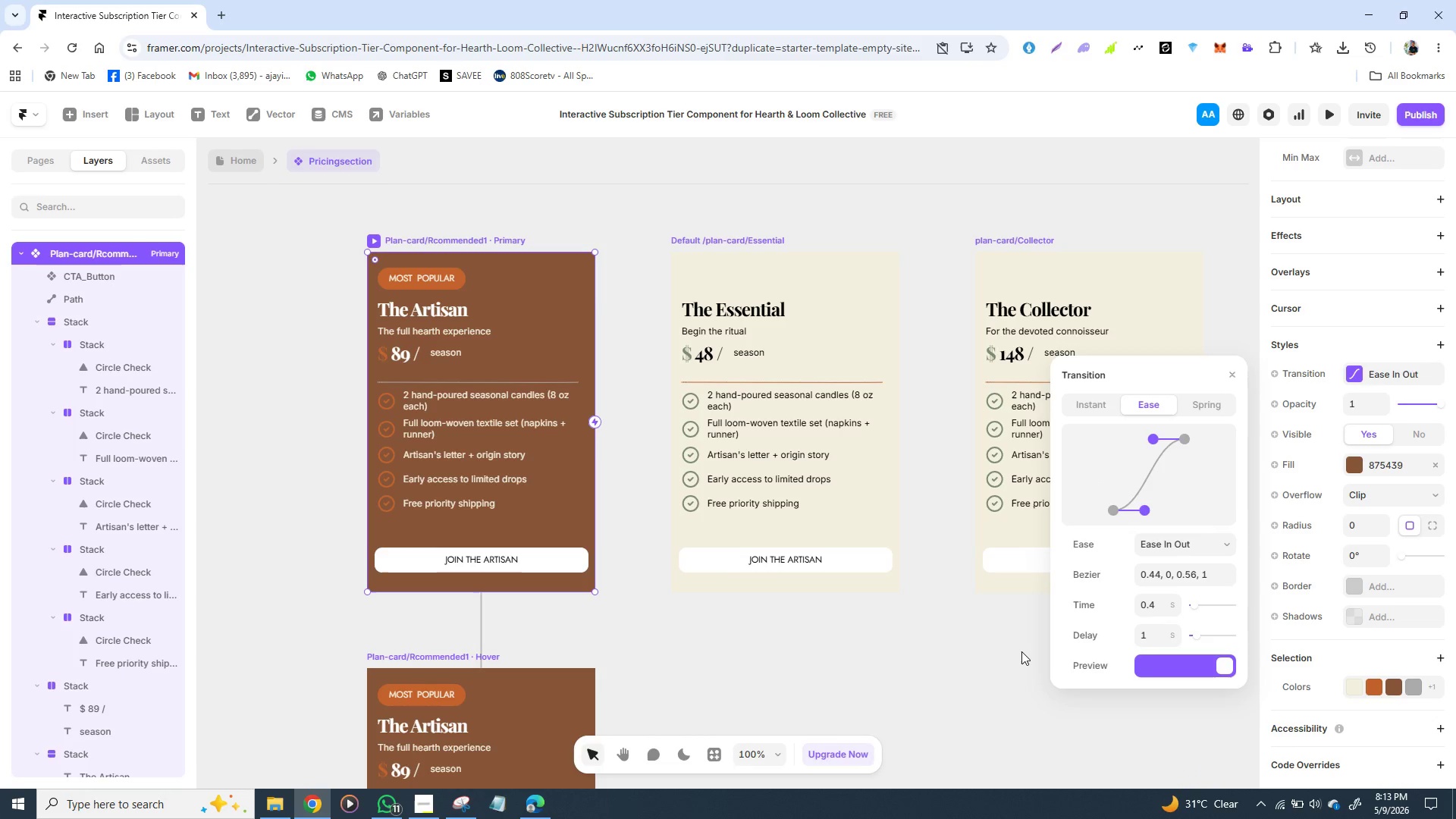 
left_click([1021, 651])
 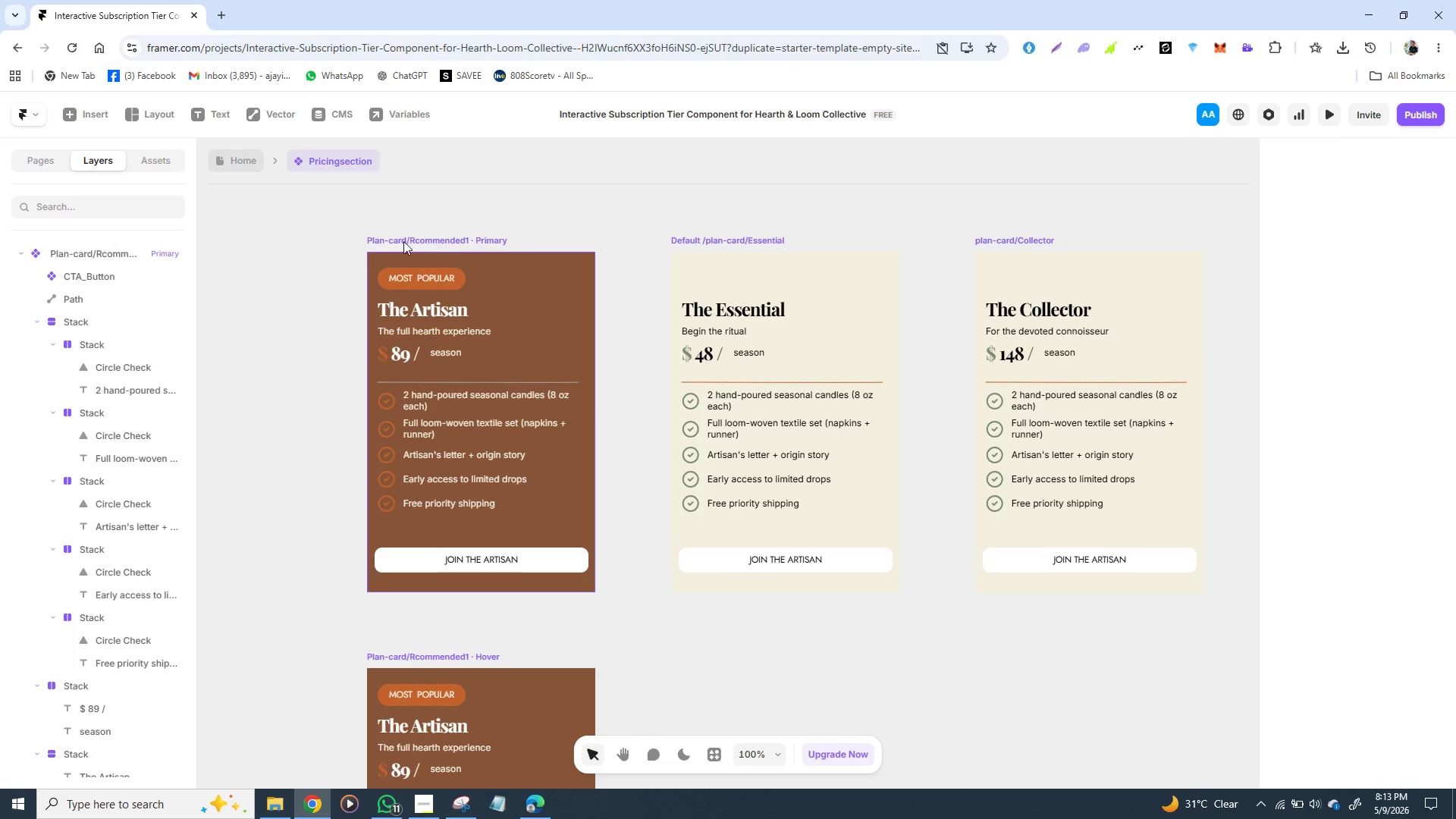 
left_click([380, 240])
 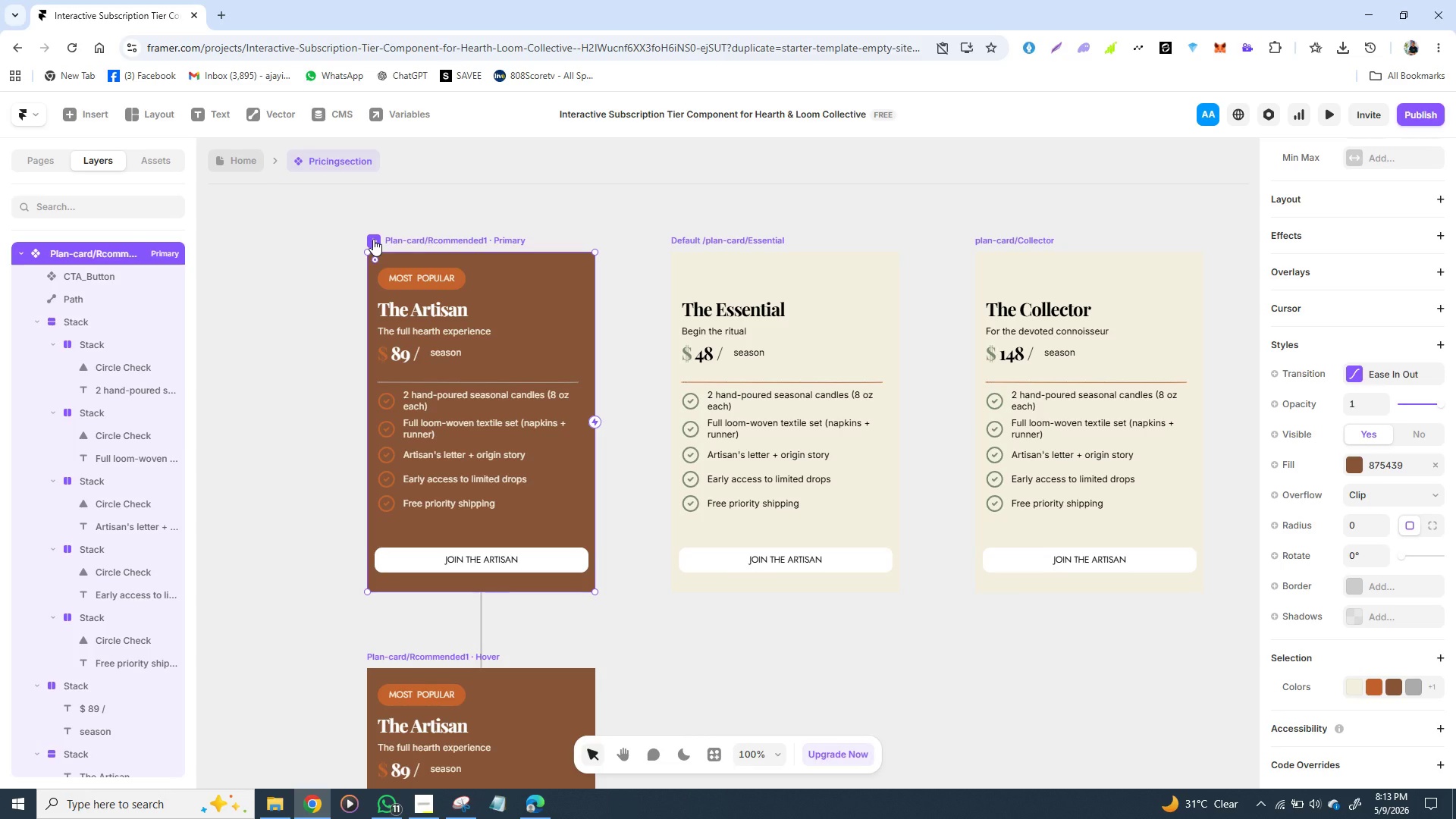 
left_click([373, 239])
 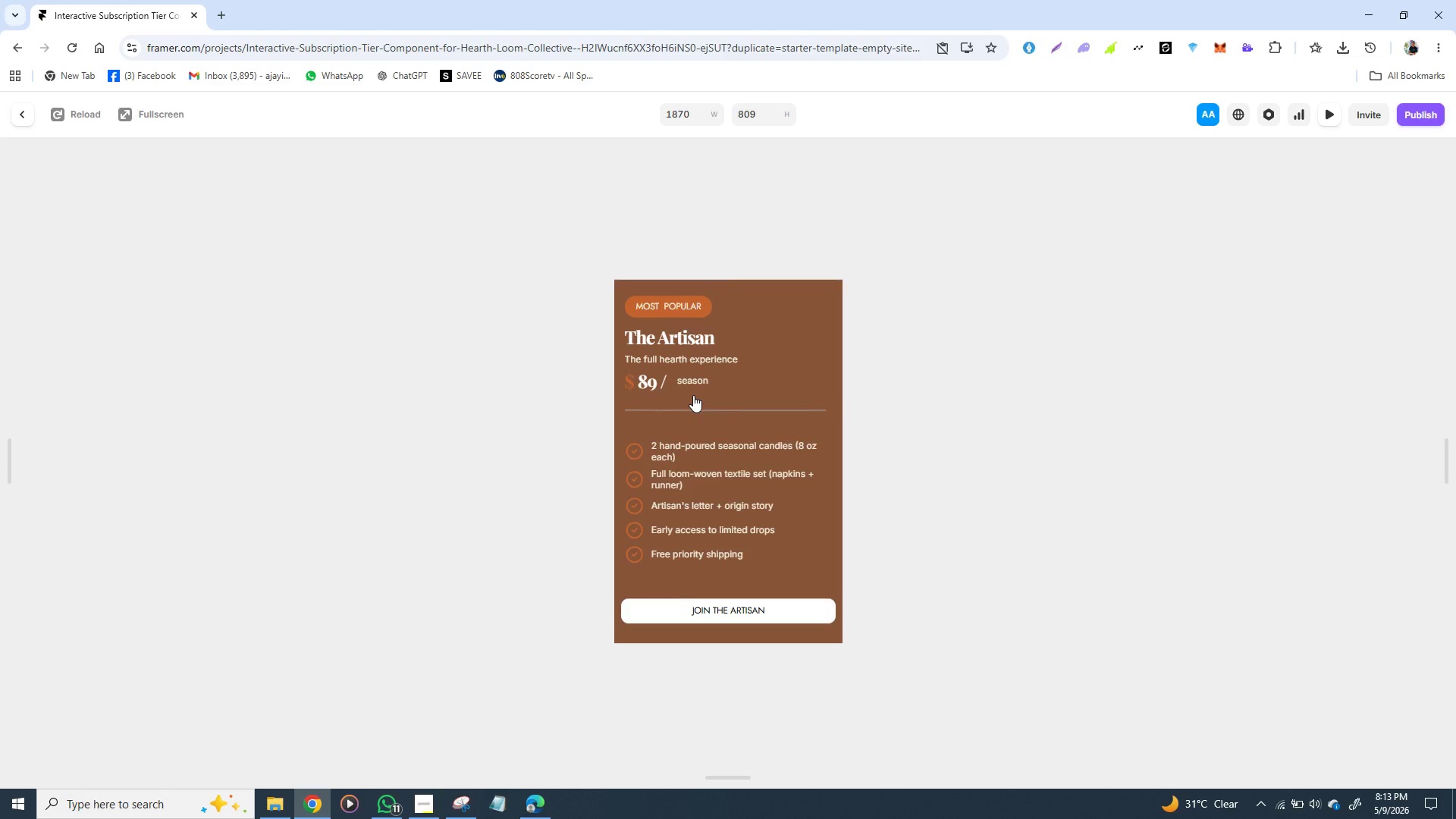 
wait(13.94)
 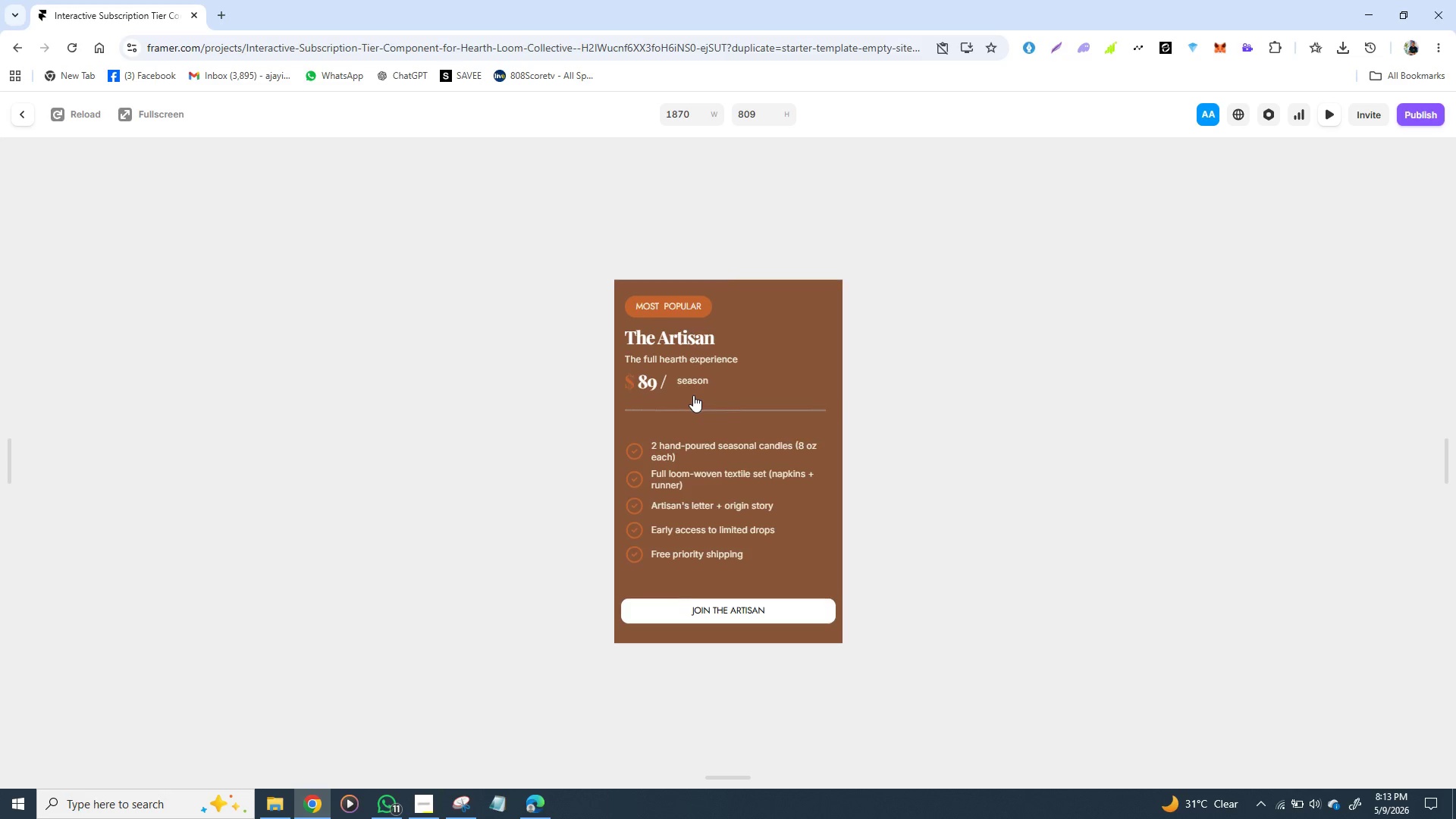 
left_click([20, 115])
 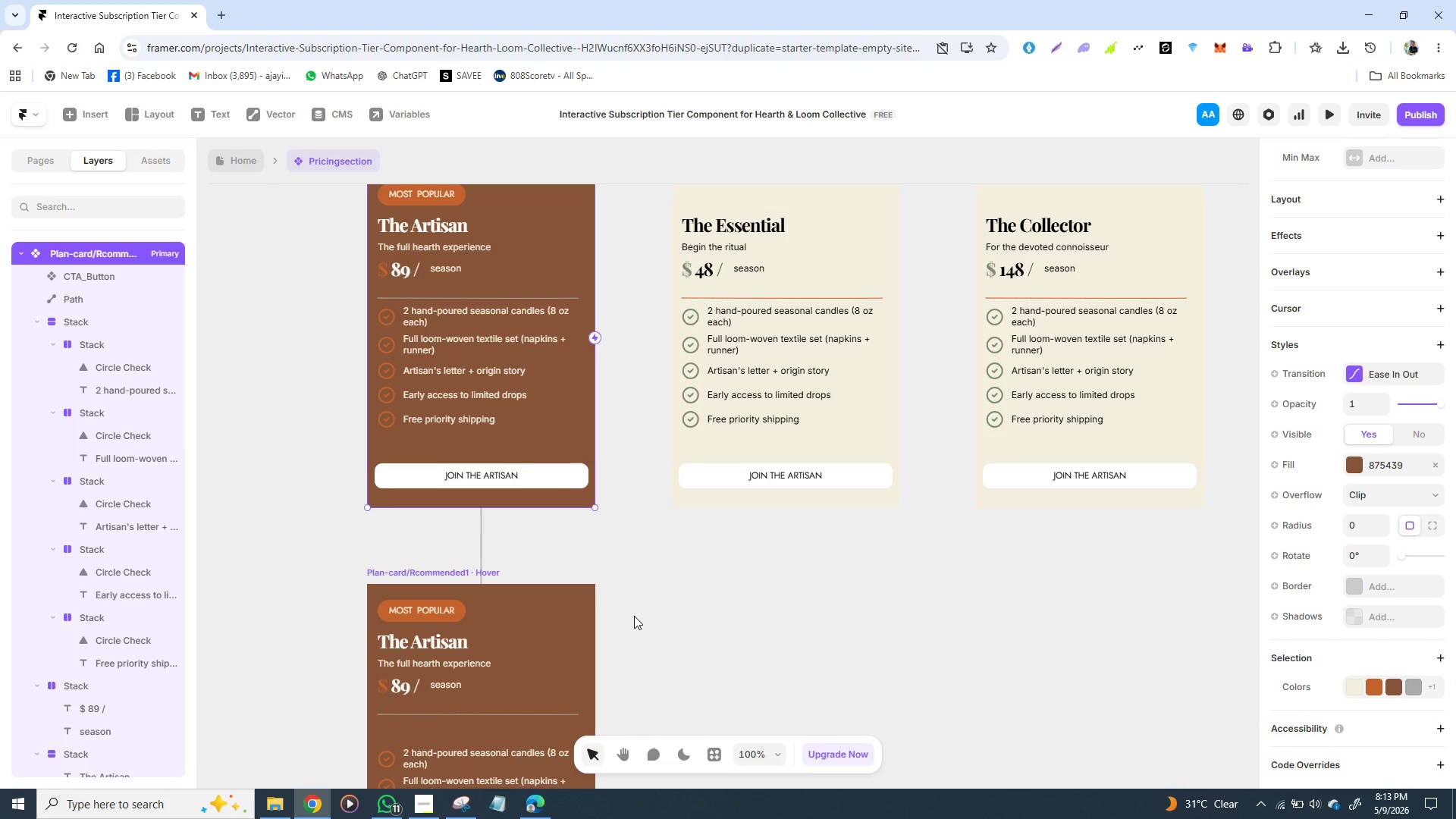 
wait(7.45)
 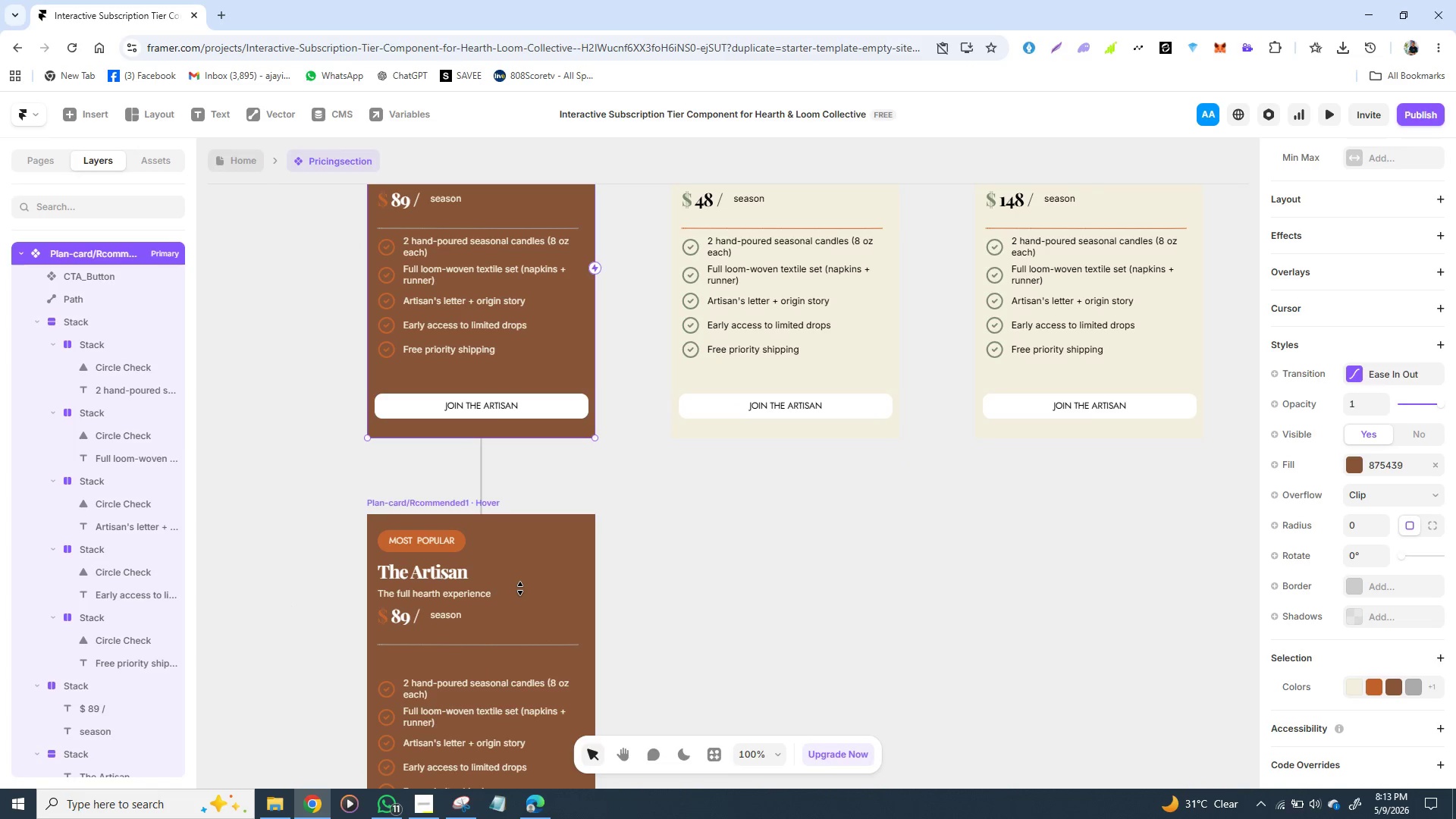 
left_click([480, 554])
 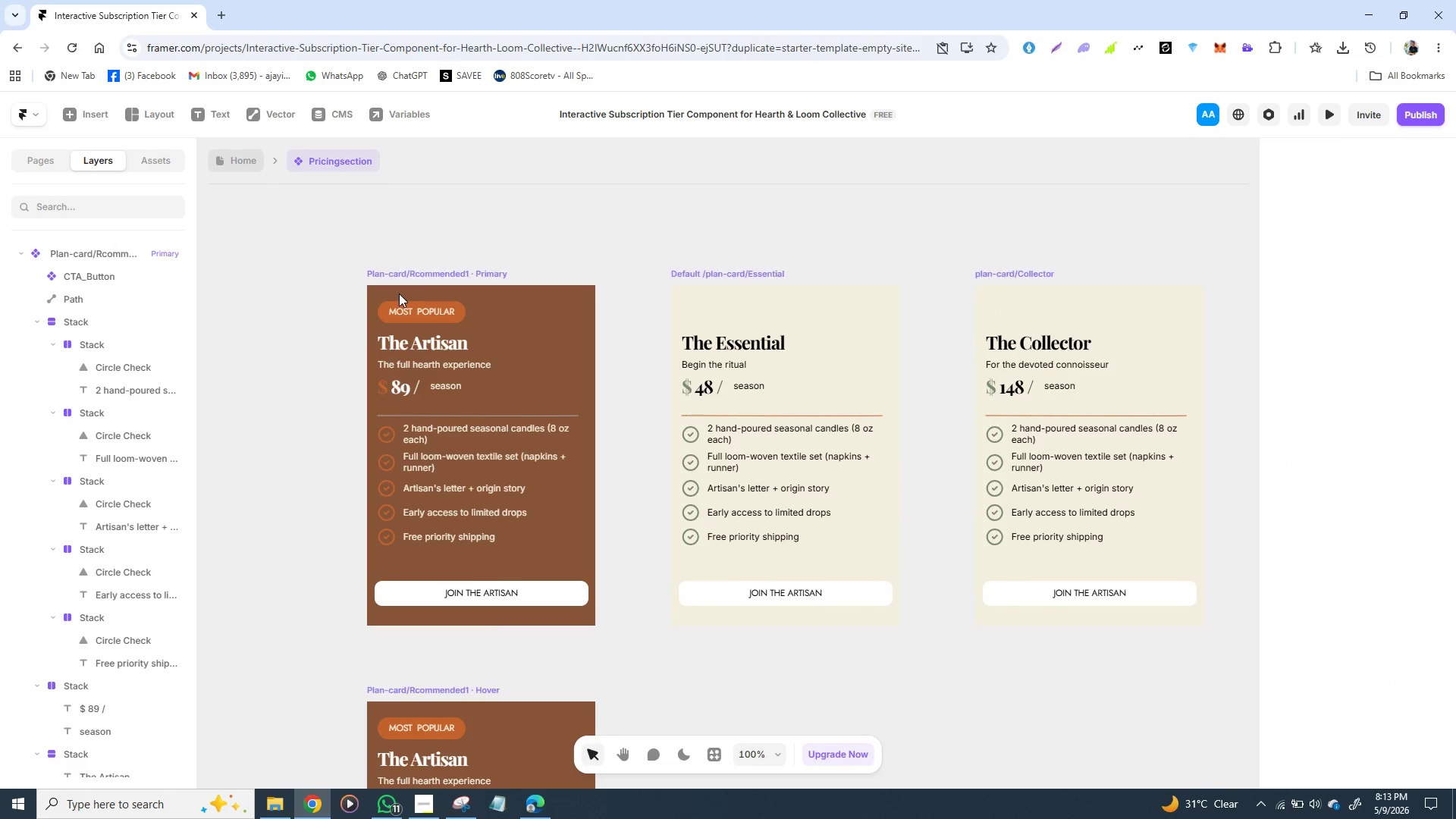 
left_click([385, 275])
 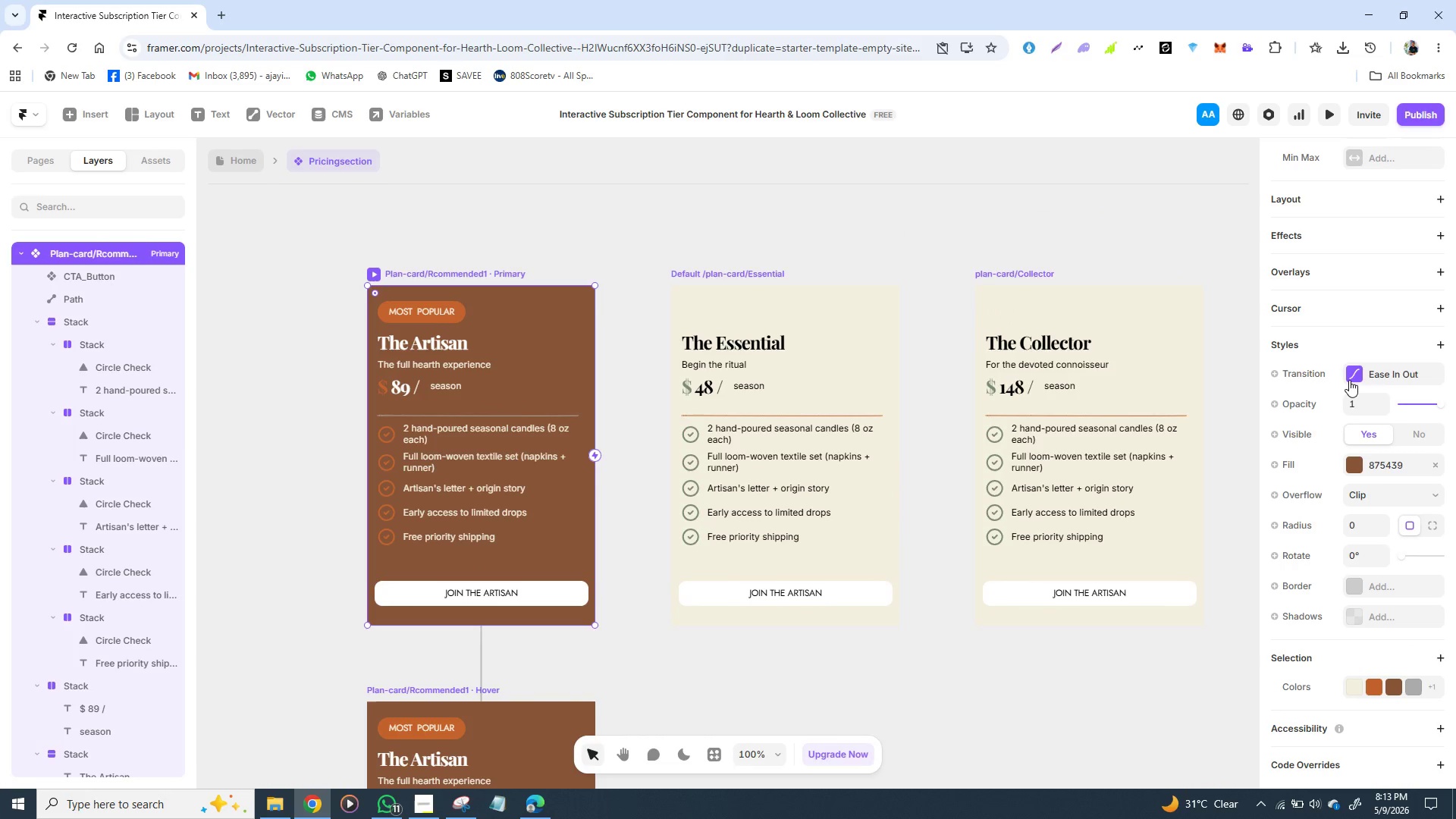 
left_click([1357, 372])
 